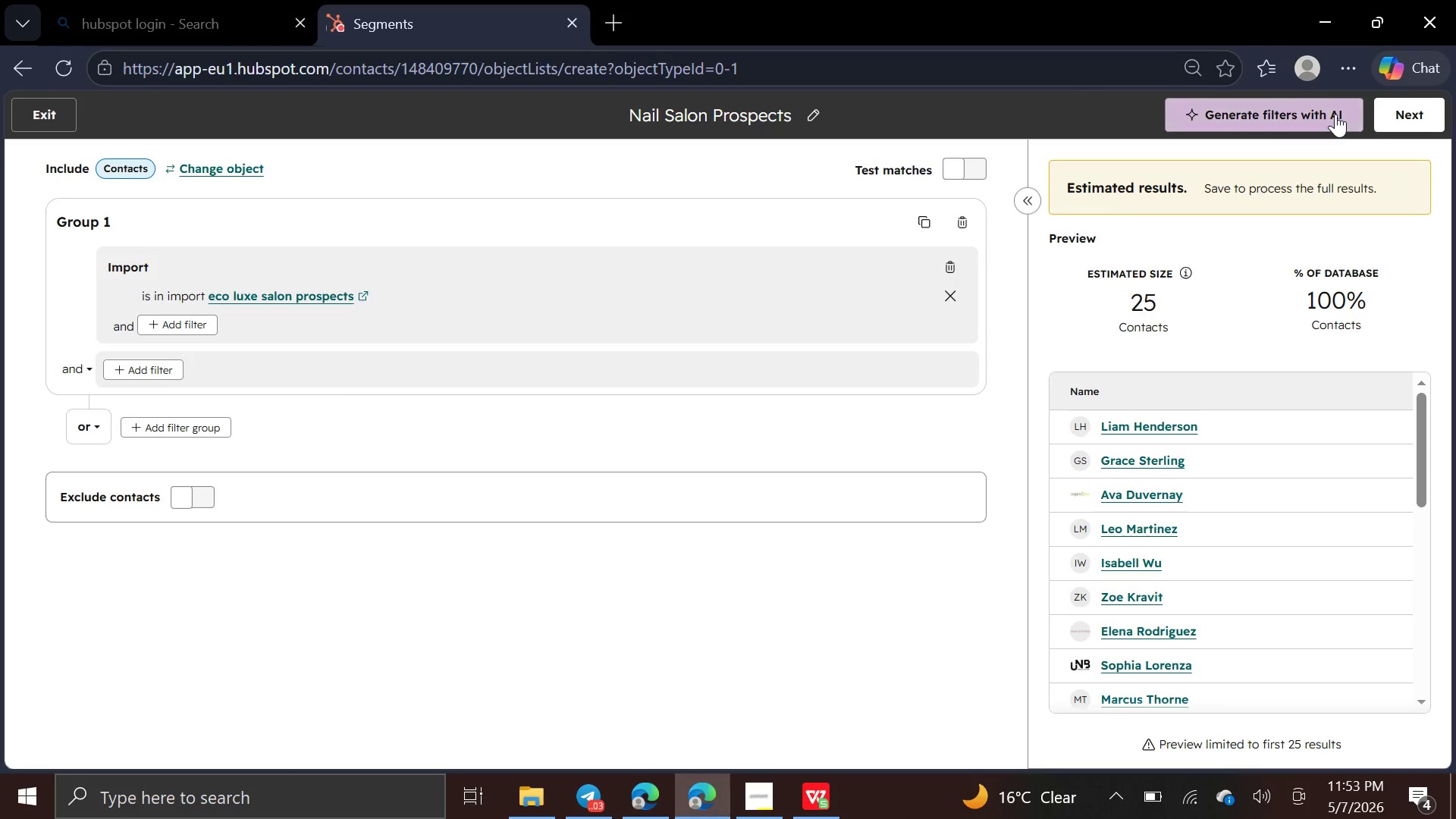 
left_click([1430, 115])
 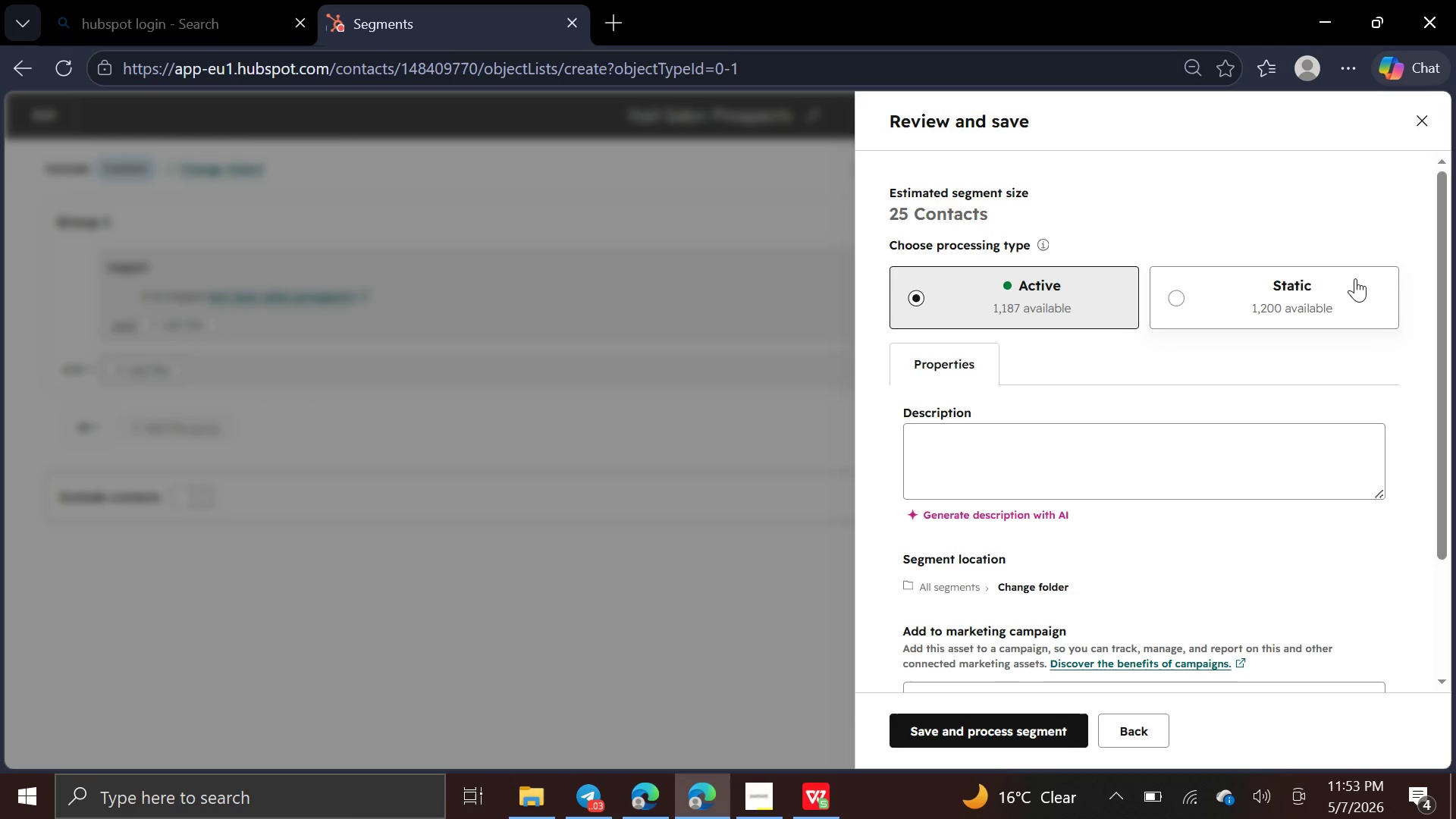 
left_click([1345, 294])
 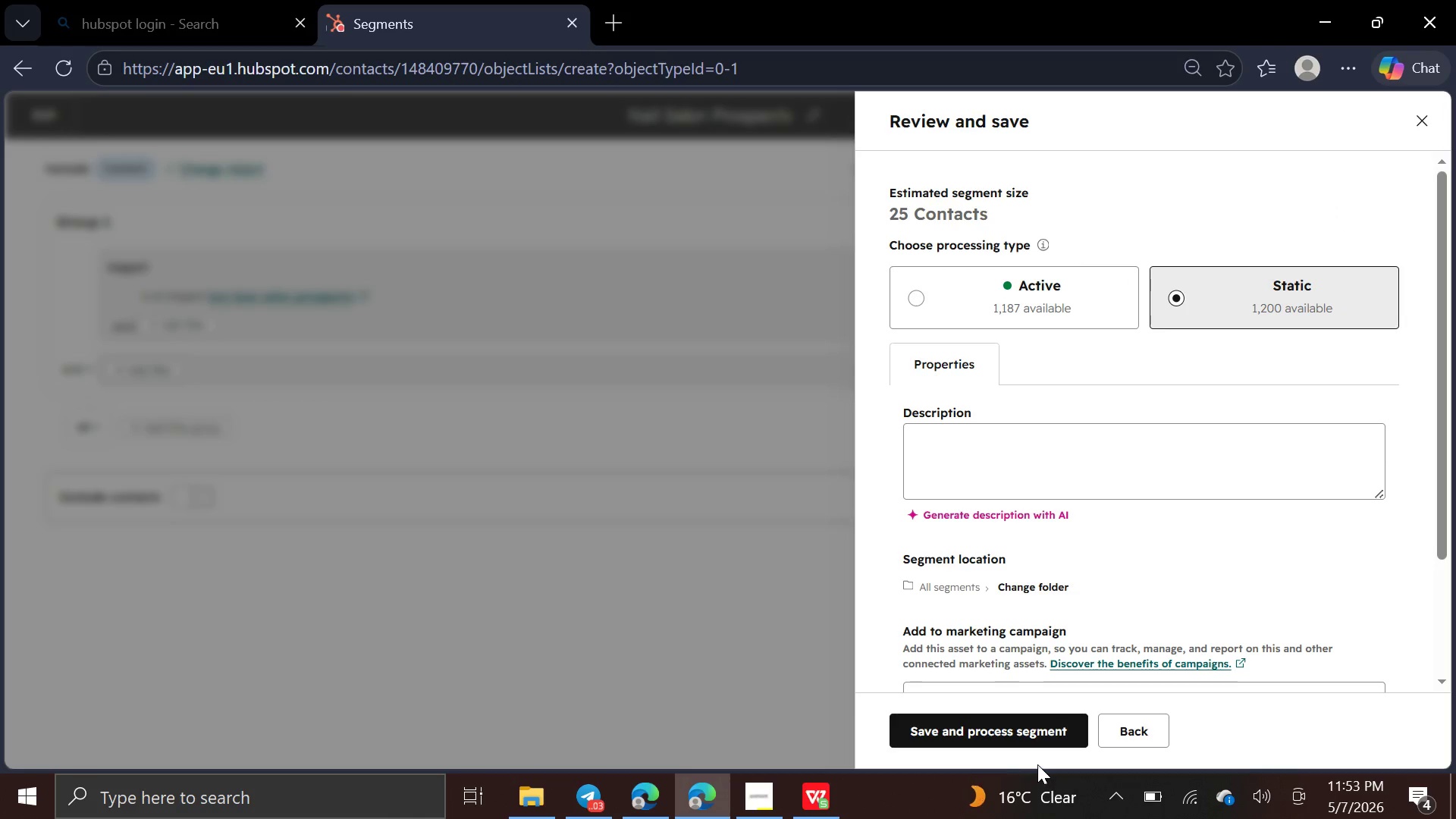 
left_click([1034, 741])
 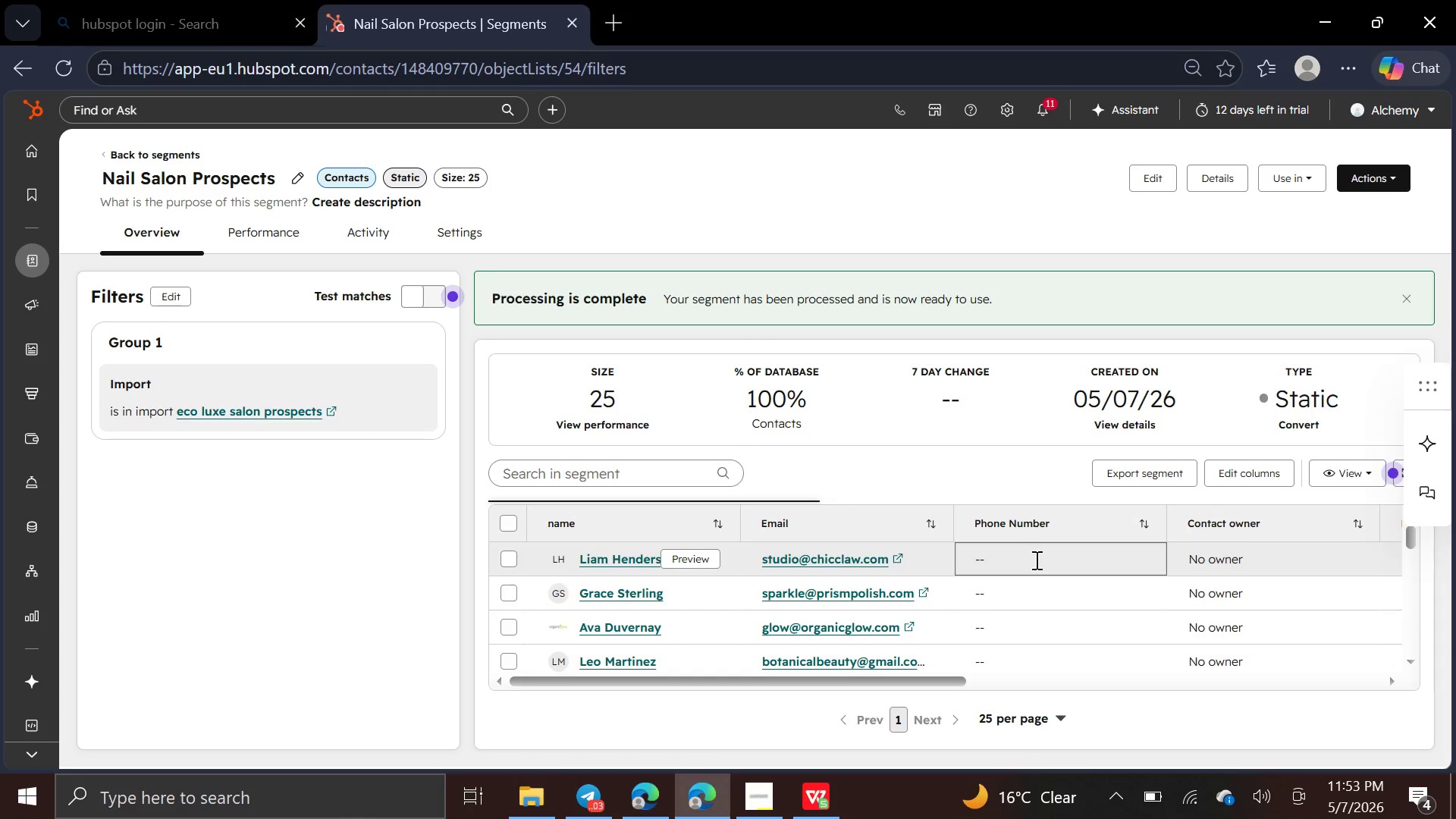 
wait(14.55)
 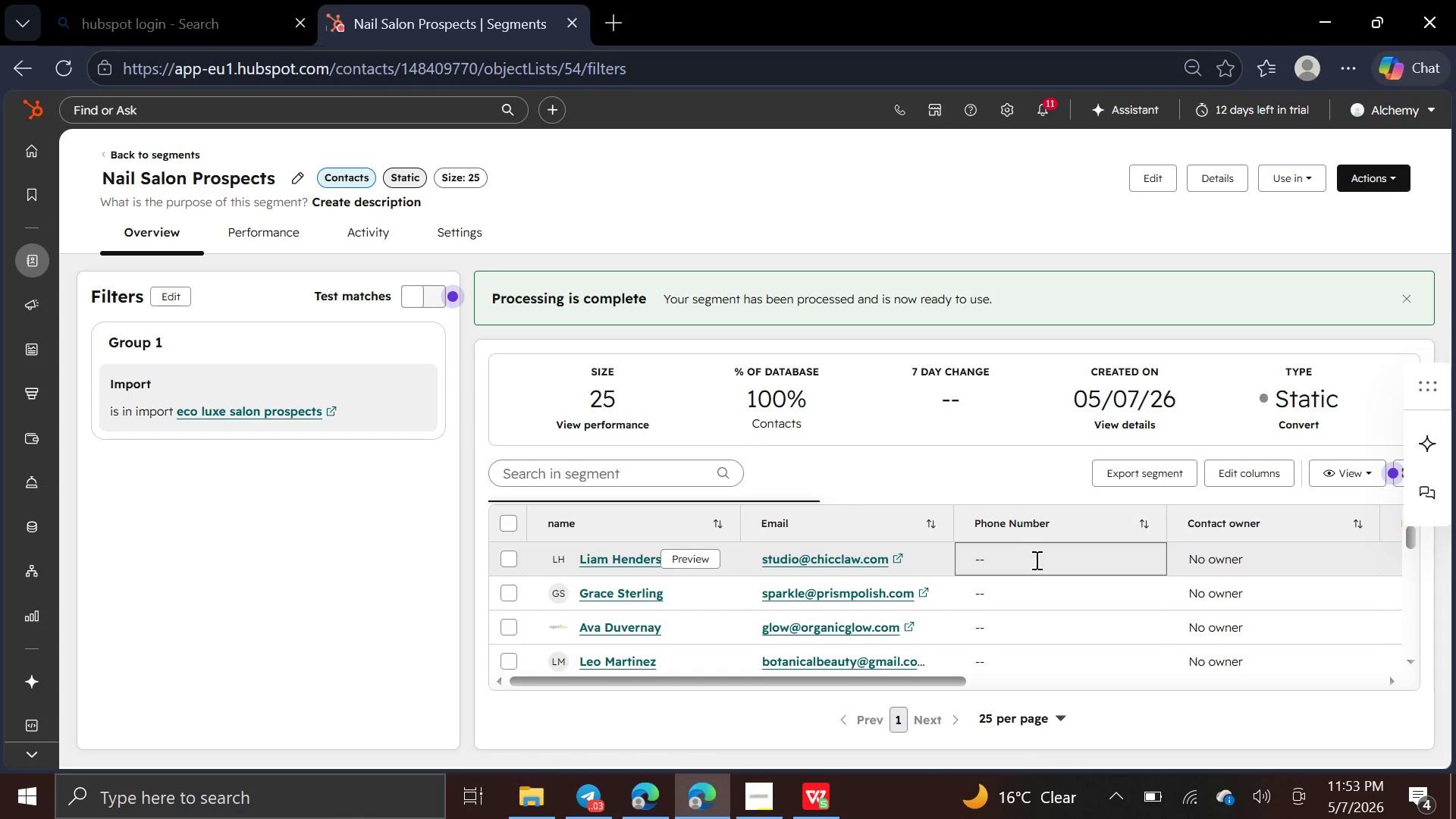 
left_click([811, 784])
 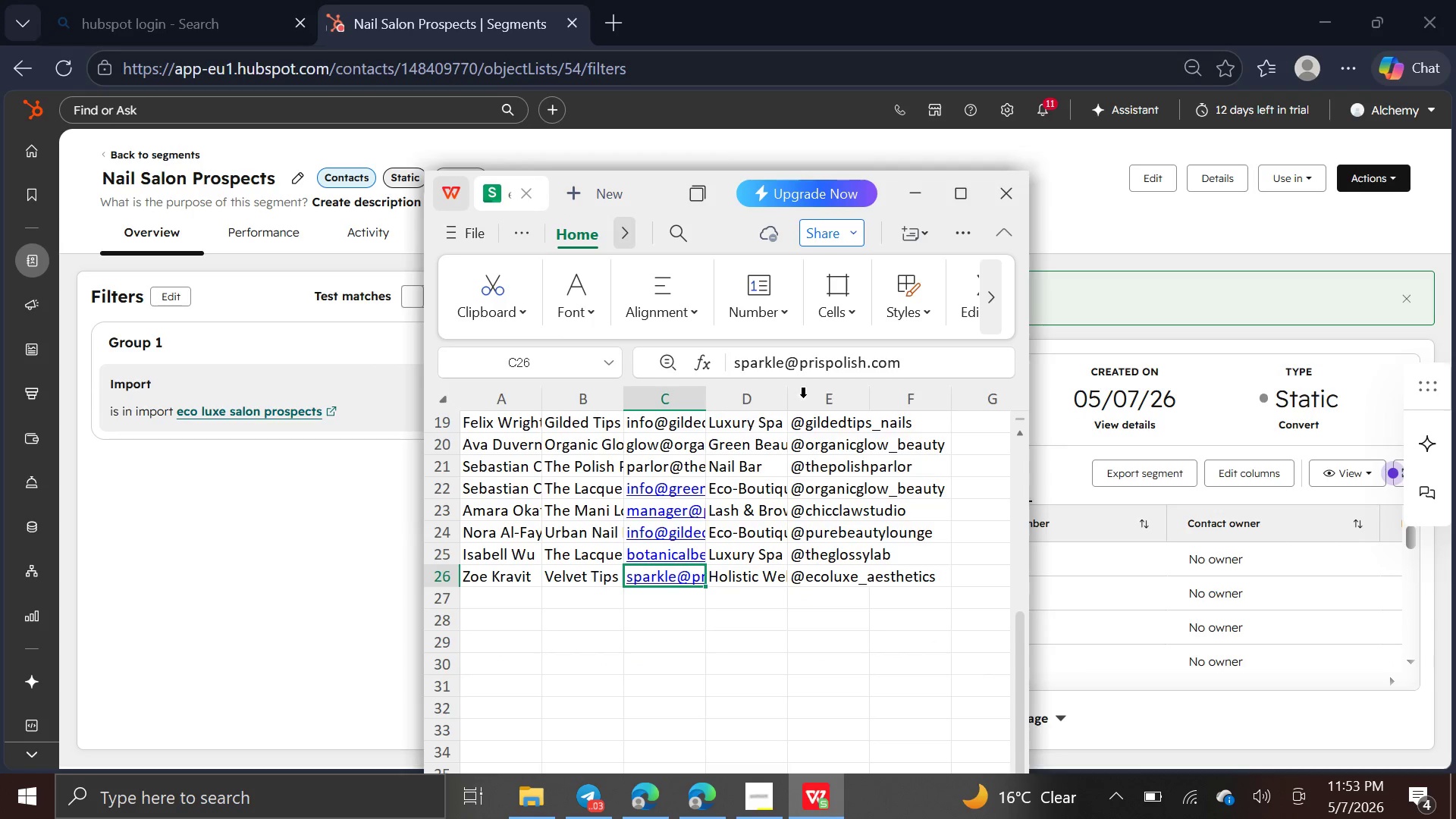 
scroll: coordinate [836, 436], scroll_direction: up, amount: 16.0
 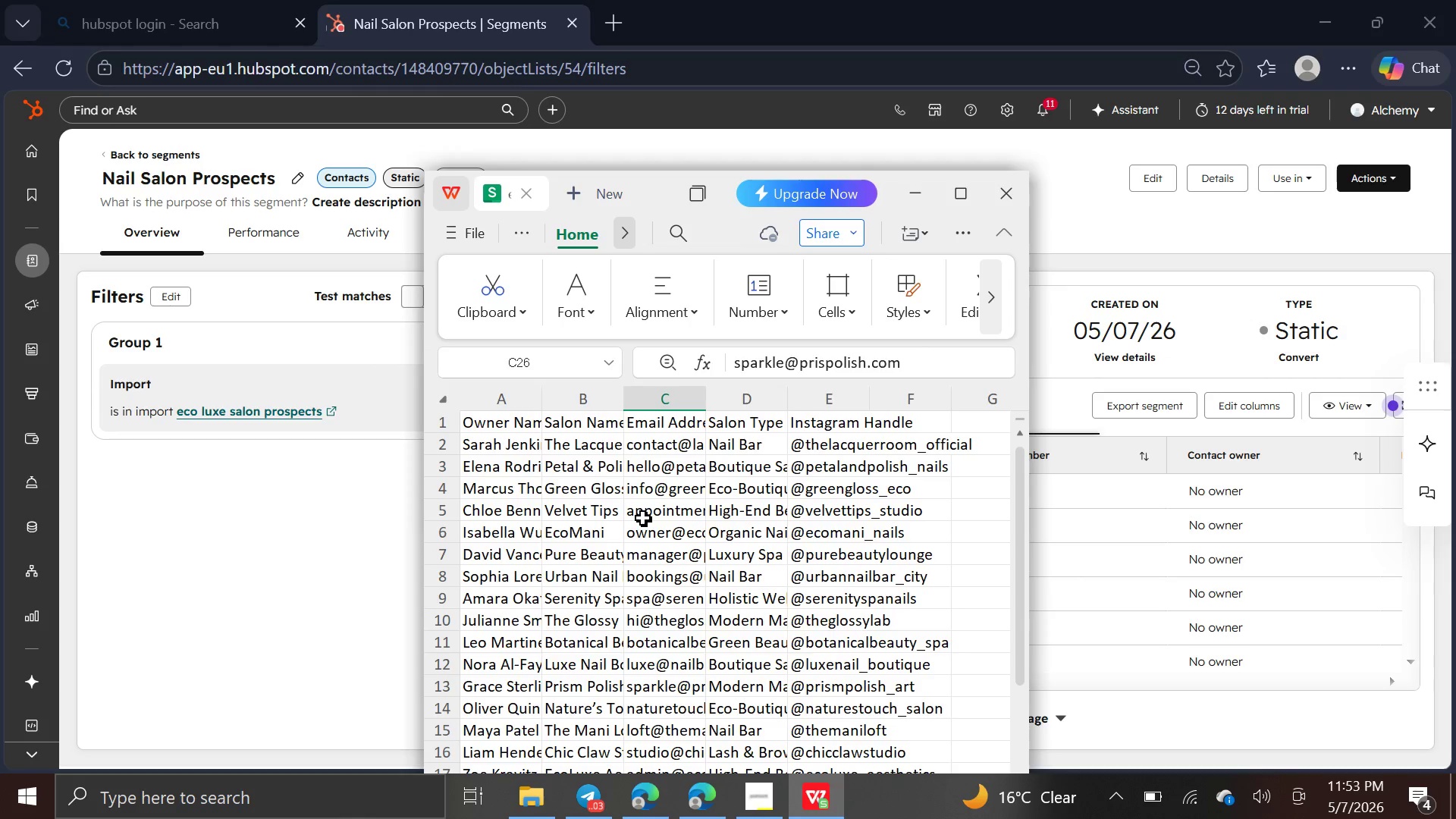 
scroll: coordinate [643, 518], scroll_direction: down, amount: 1.0
 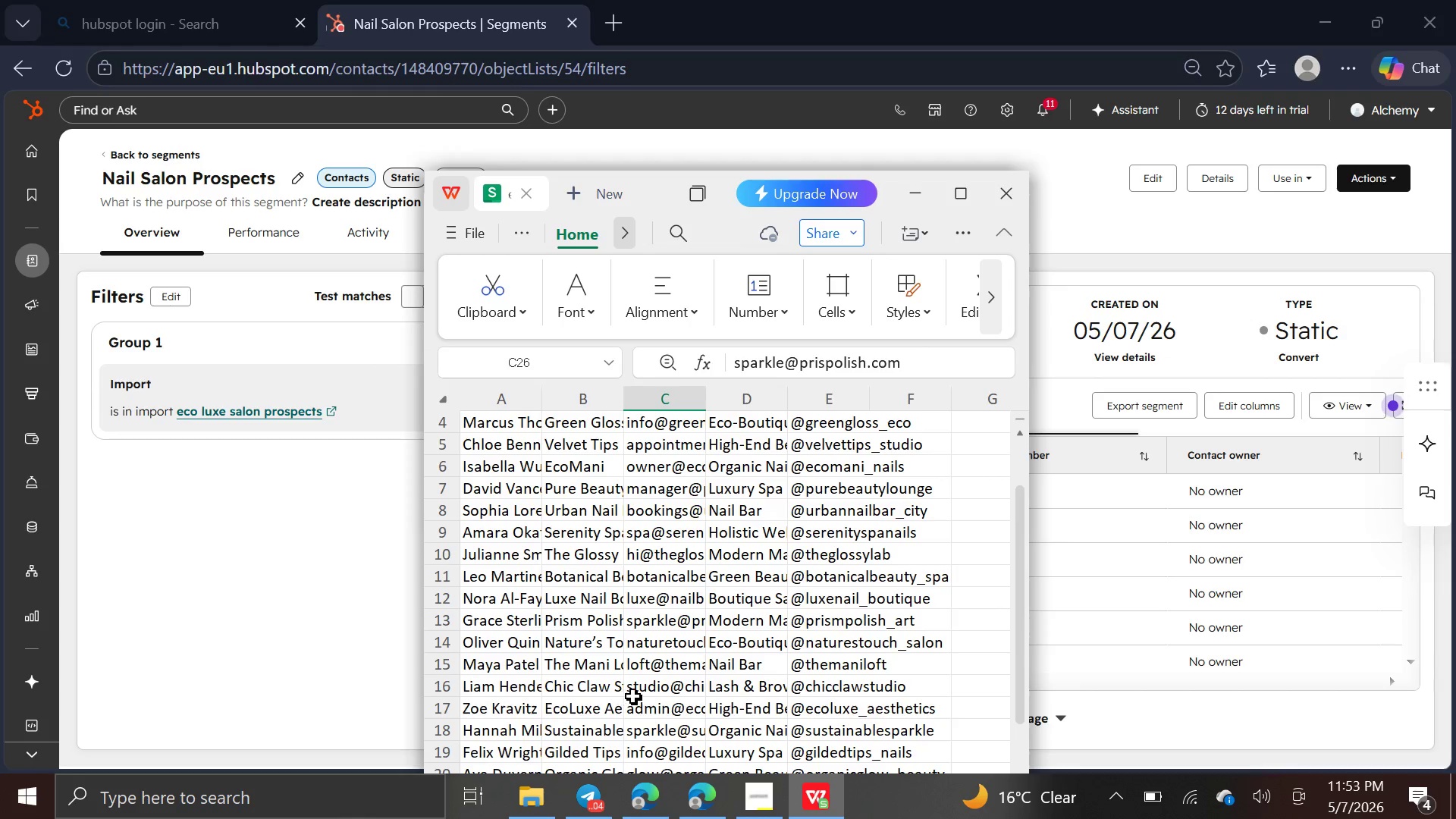 
left_click([648, 691])
 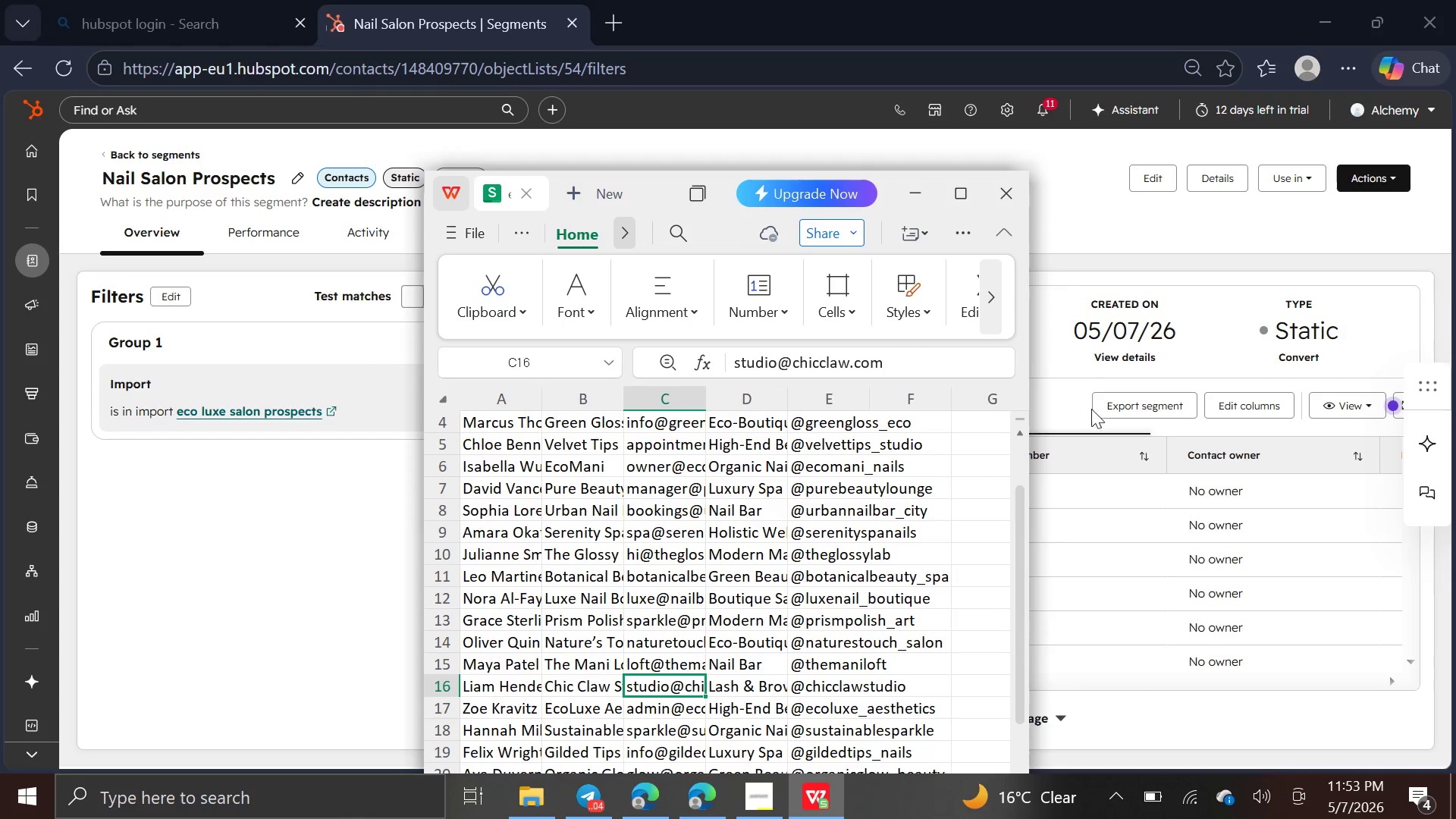 
left_click([1081, 409])
 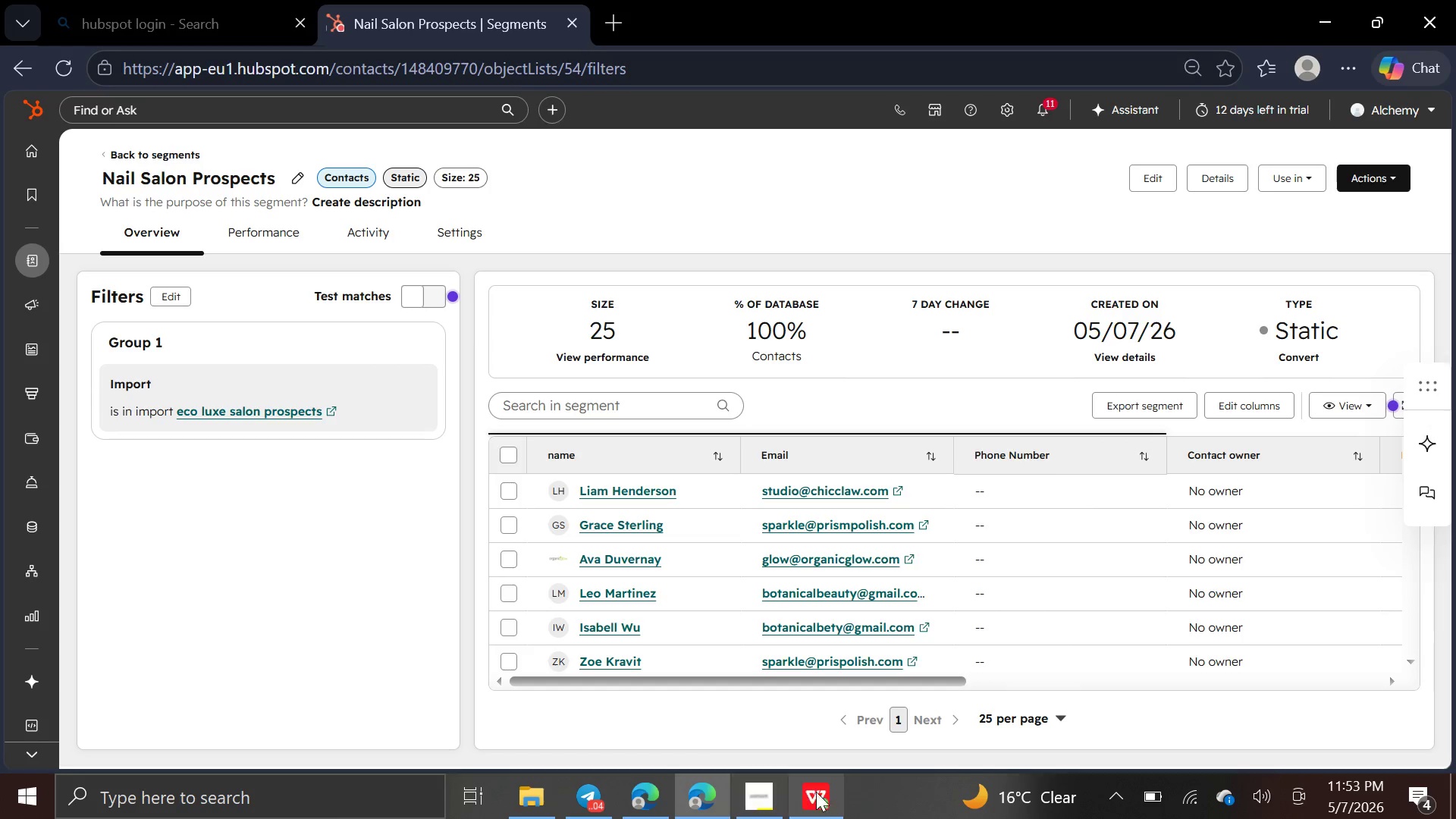 
left_click([827, 791])
 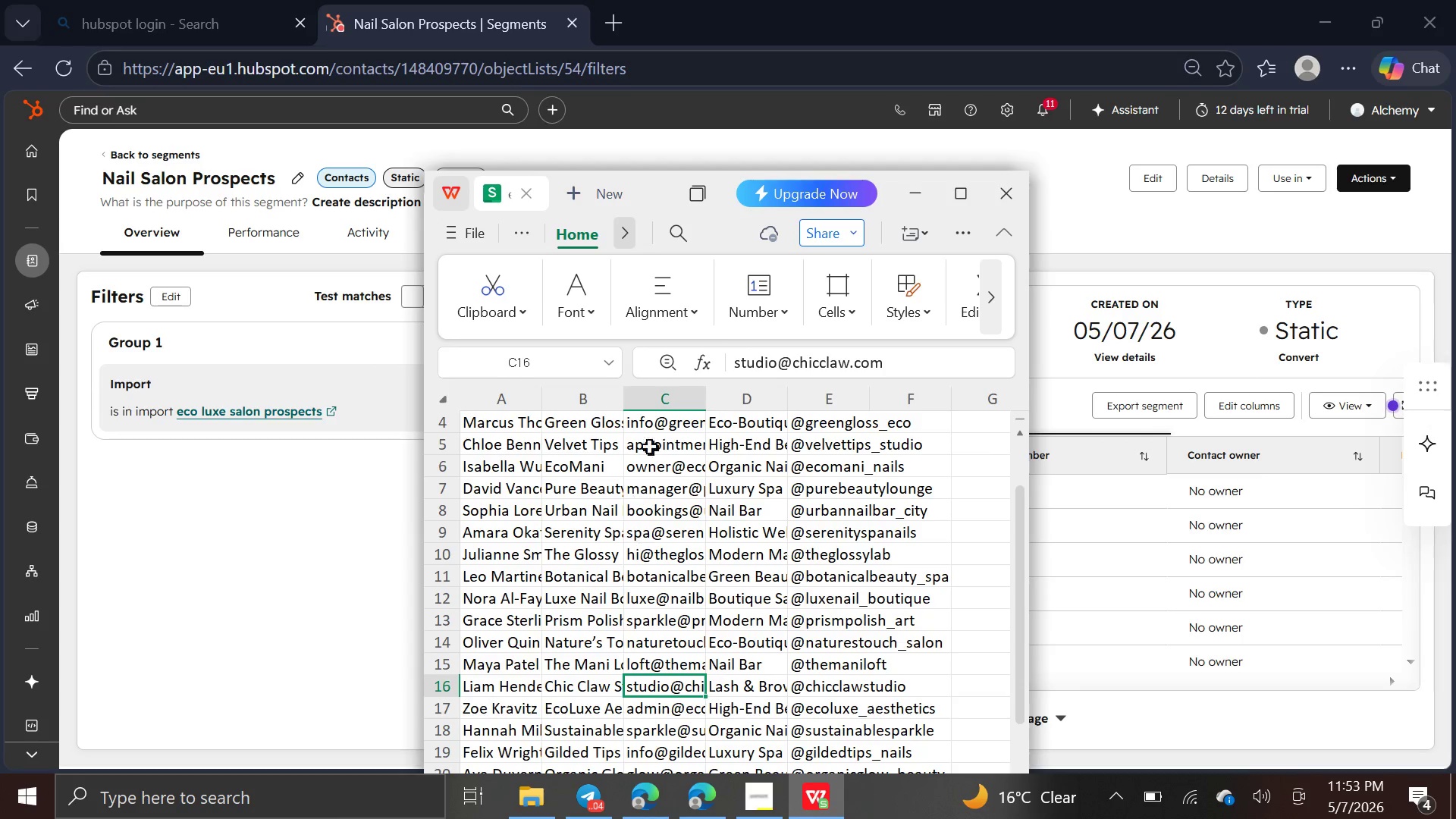 
scroll: coordinate [661, 426], scroll_direction: up, amount: 8.0
 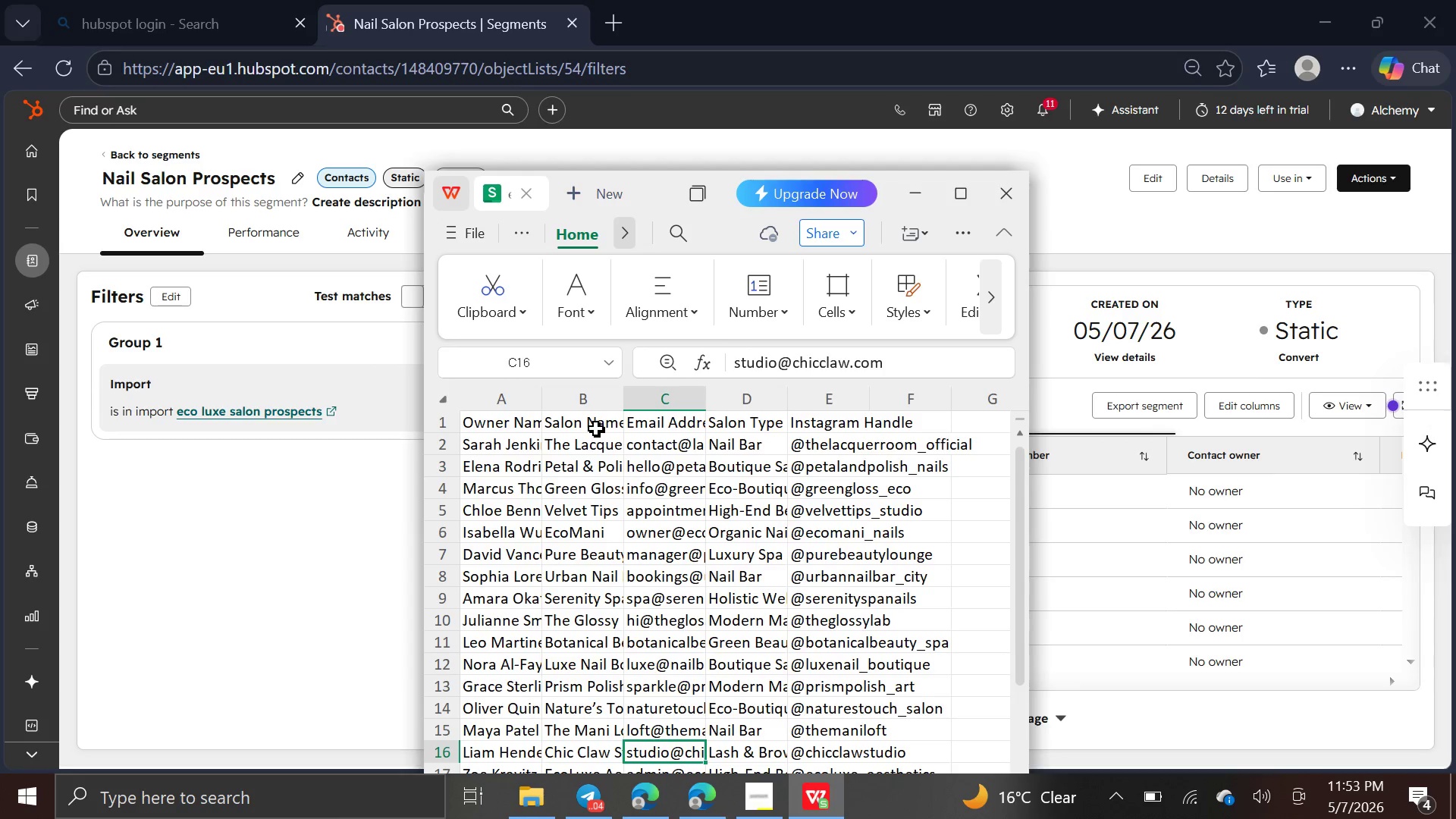 
left_click([596, 428])
 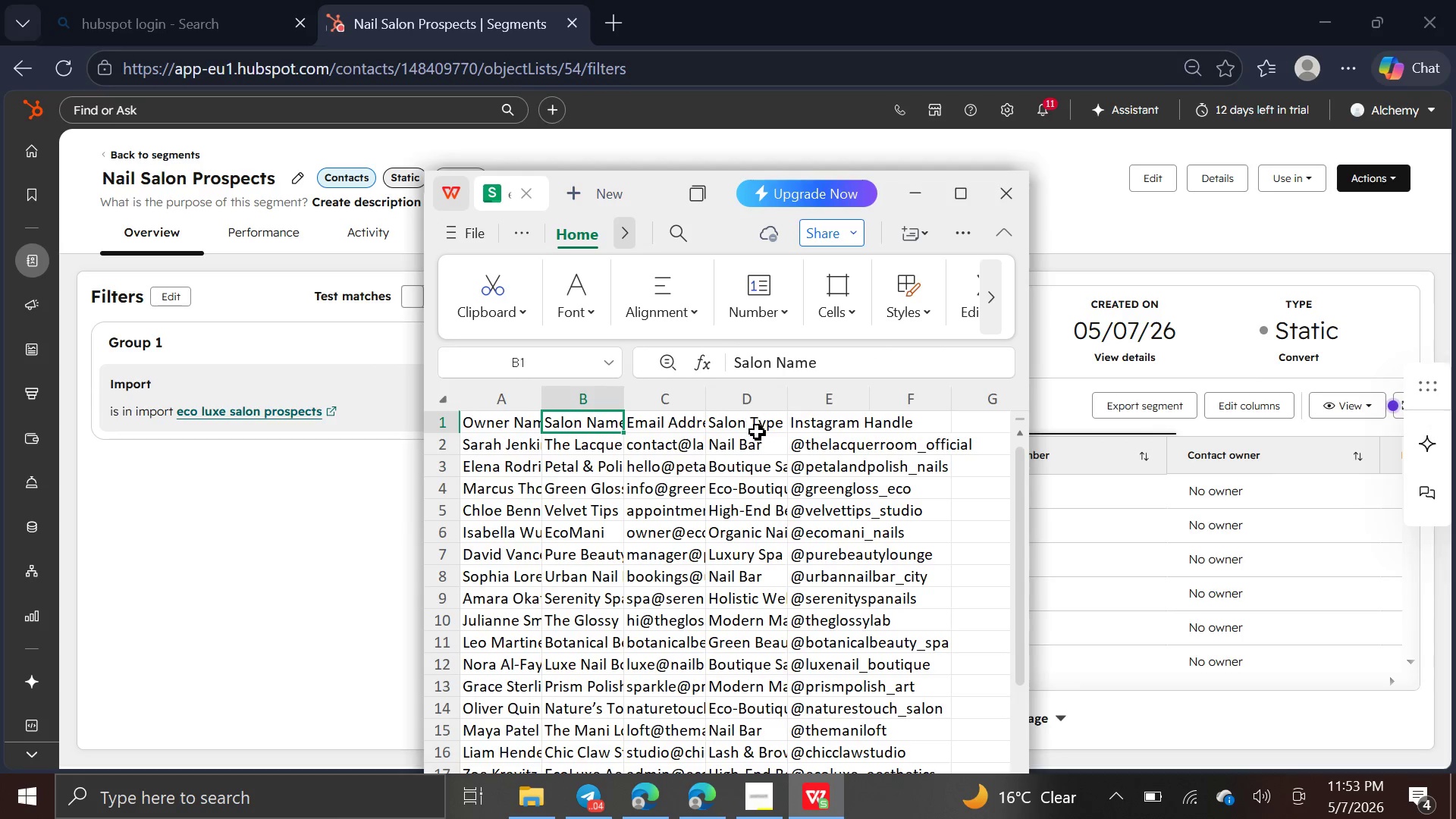 
left_click([755, 439])
 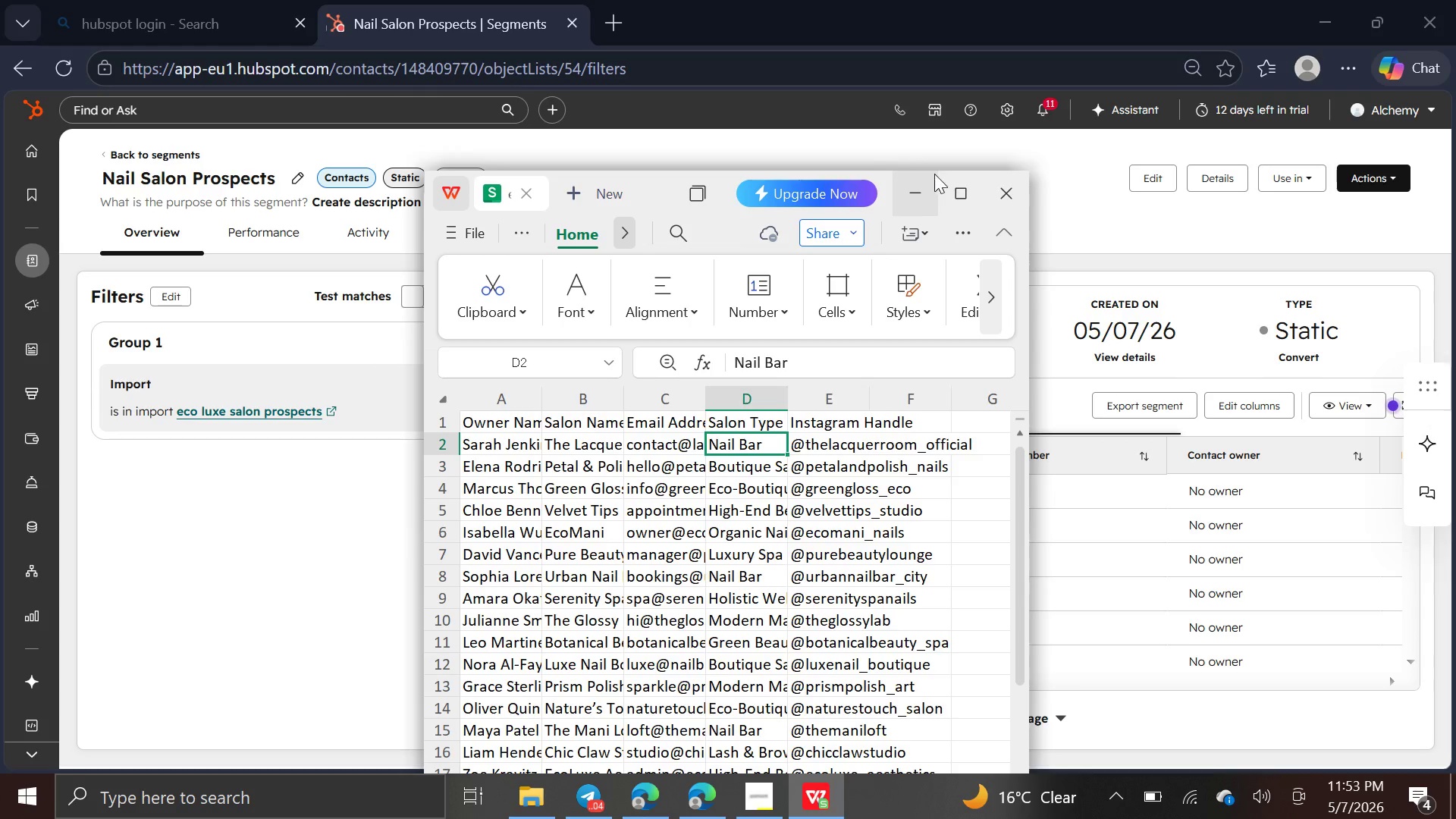 
left_click([919, 188])
 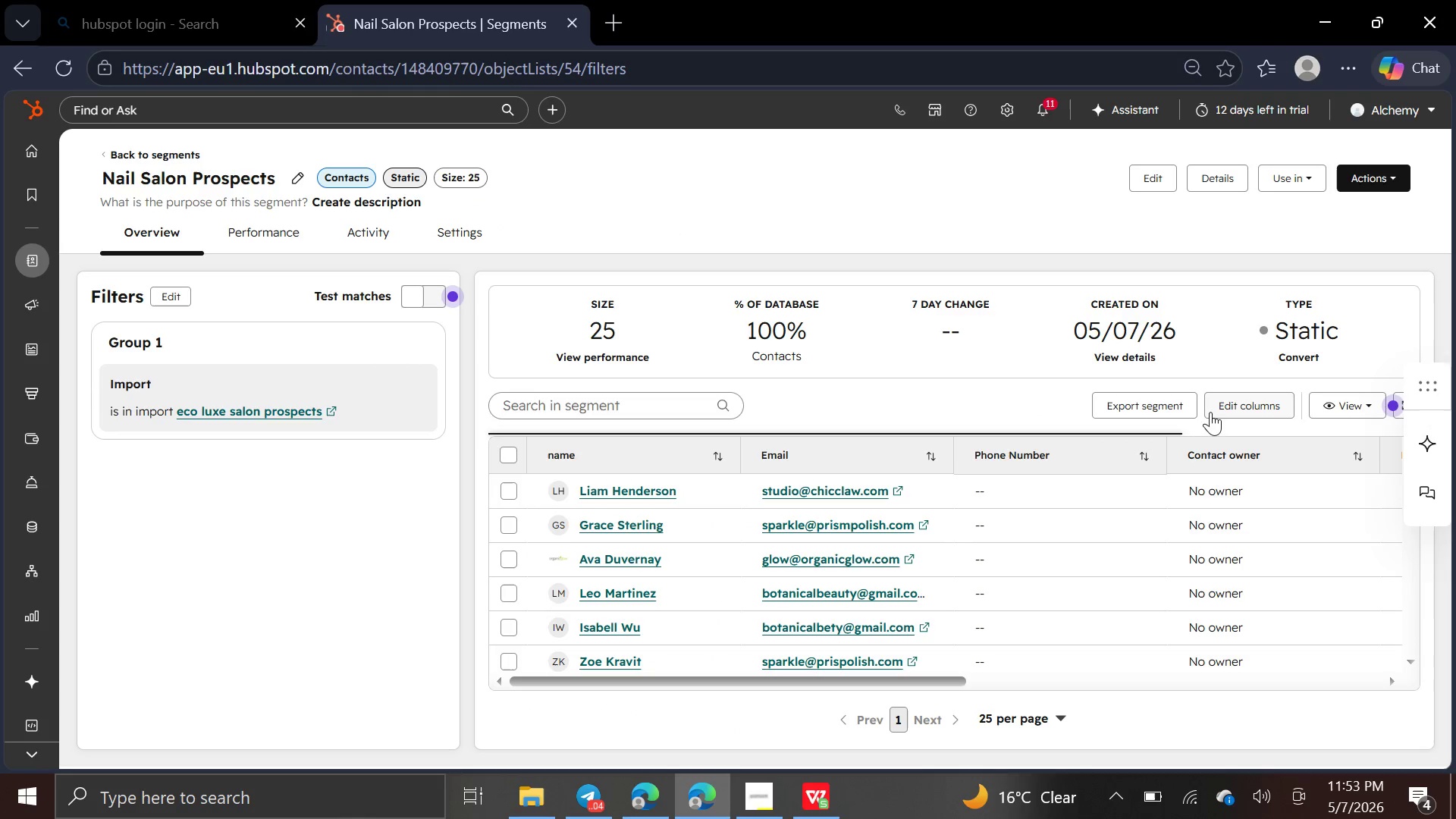 
left_click([1223, 406])
 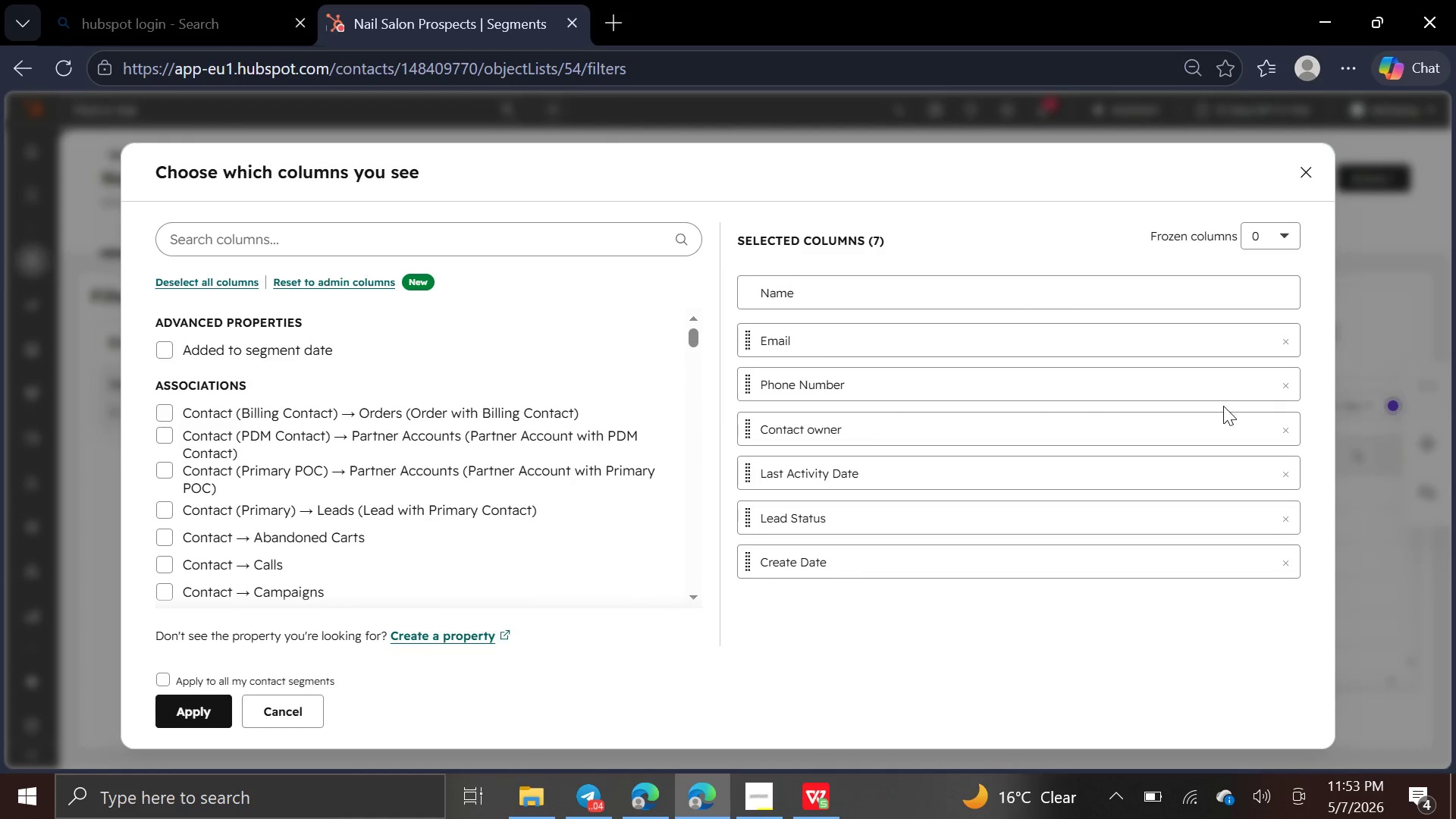 
double_click([1282, 388])
 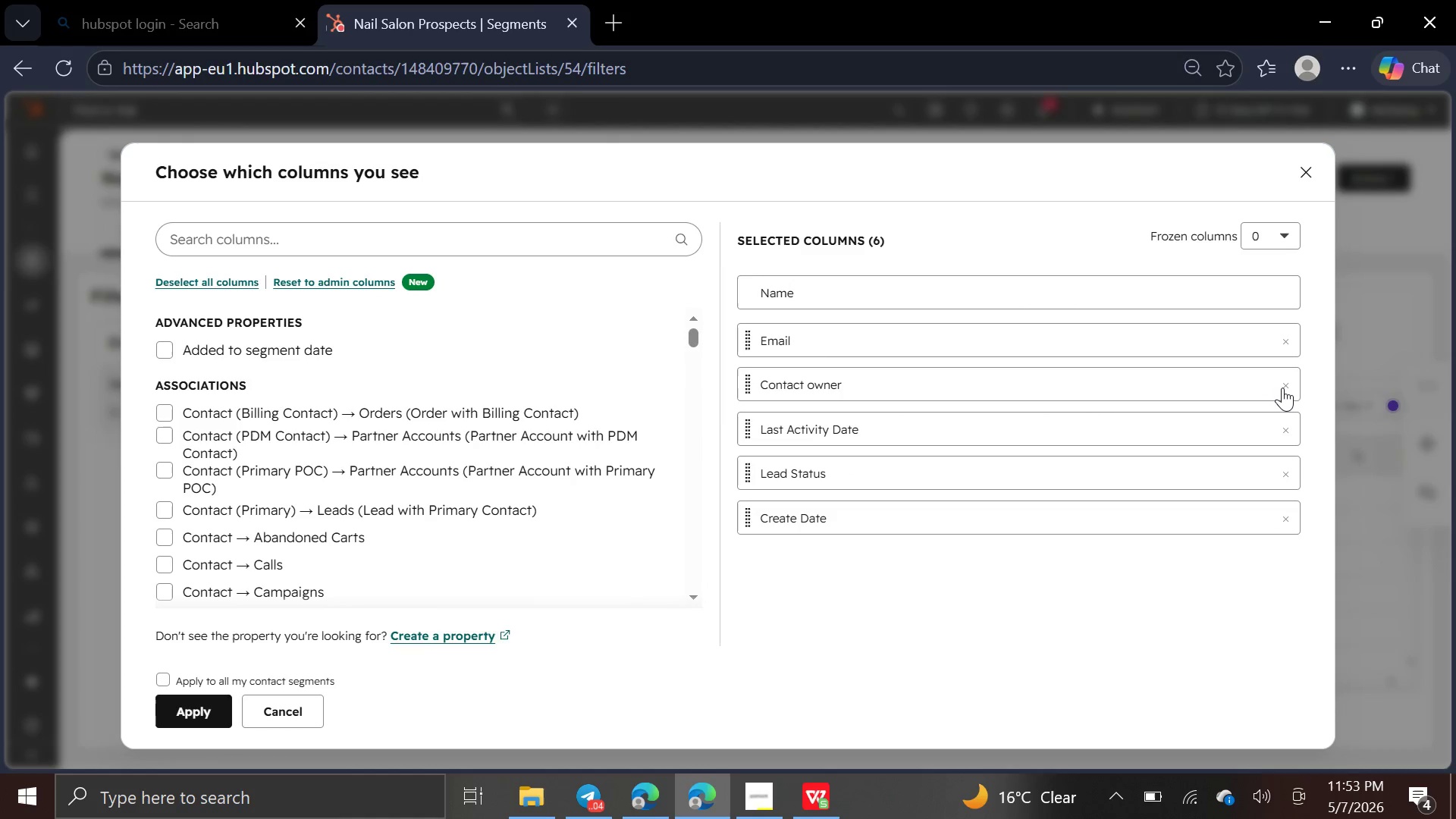 
triple_click([1282, 388])
 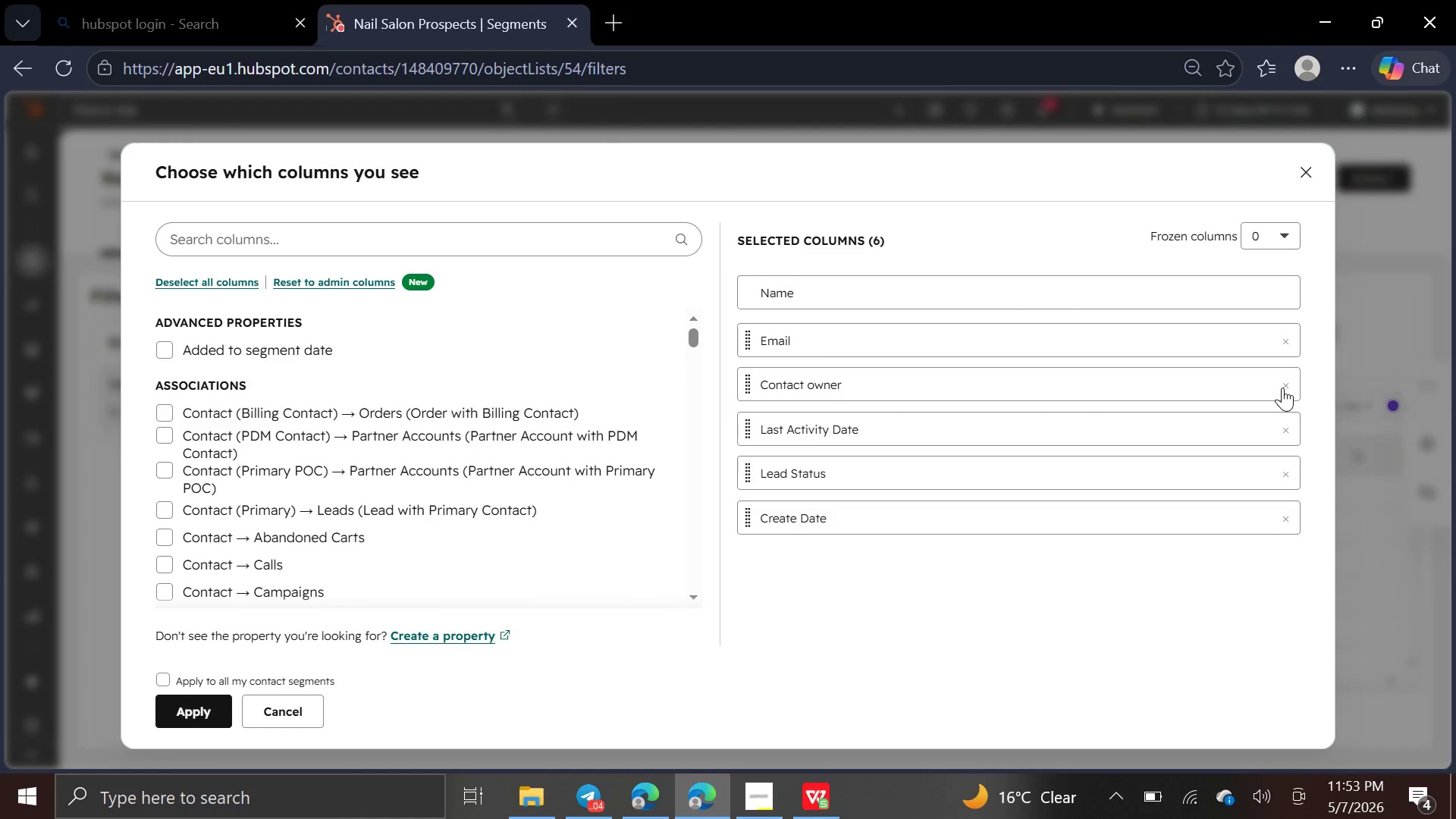 
triple_click([1282, 388])
 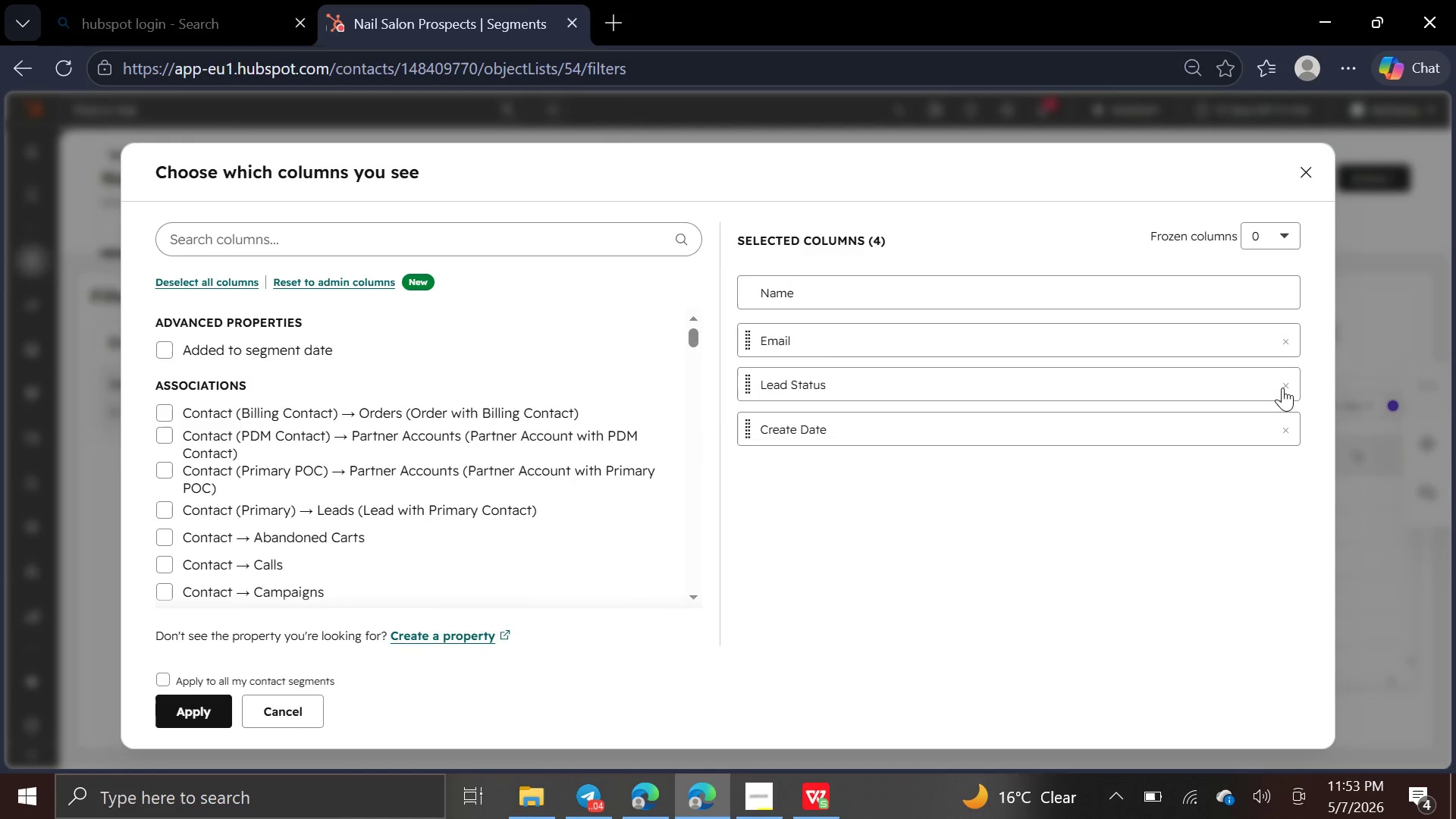 
triple_click([1282, 388])
 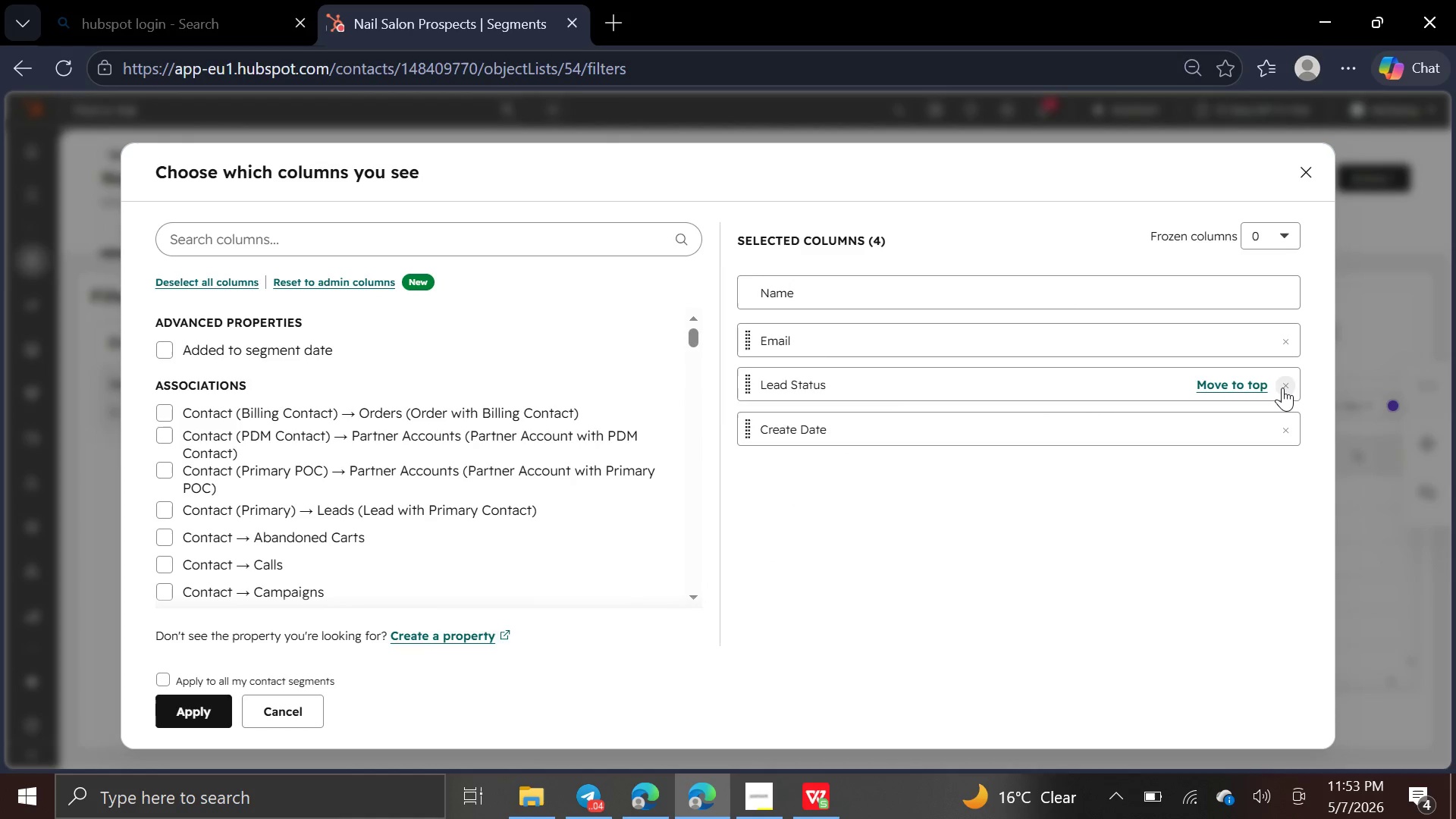 
triple_click([1282, 388])
 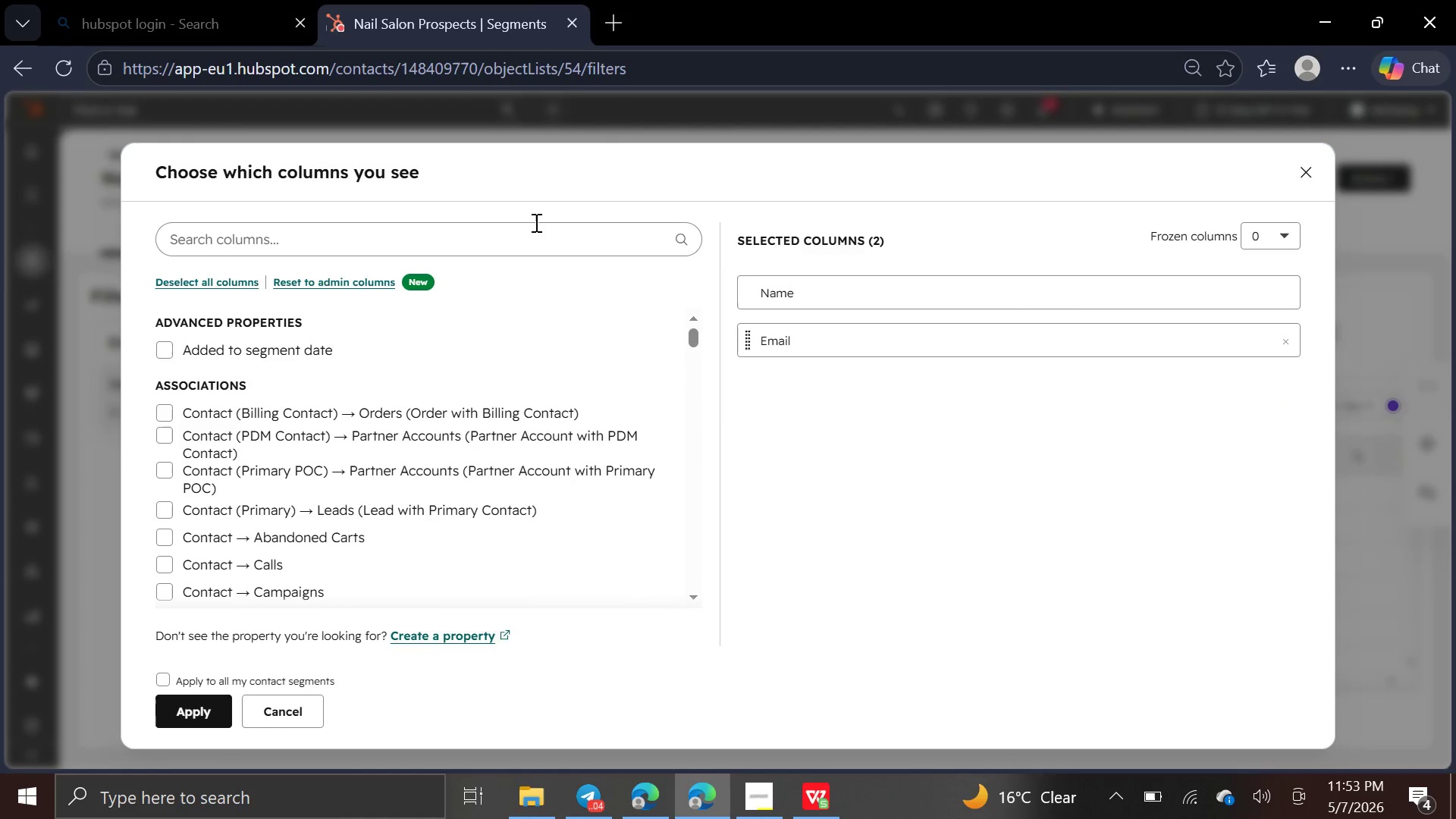 
left_click([535, 226])
 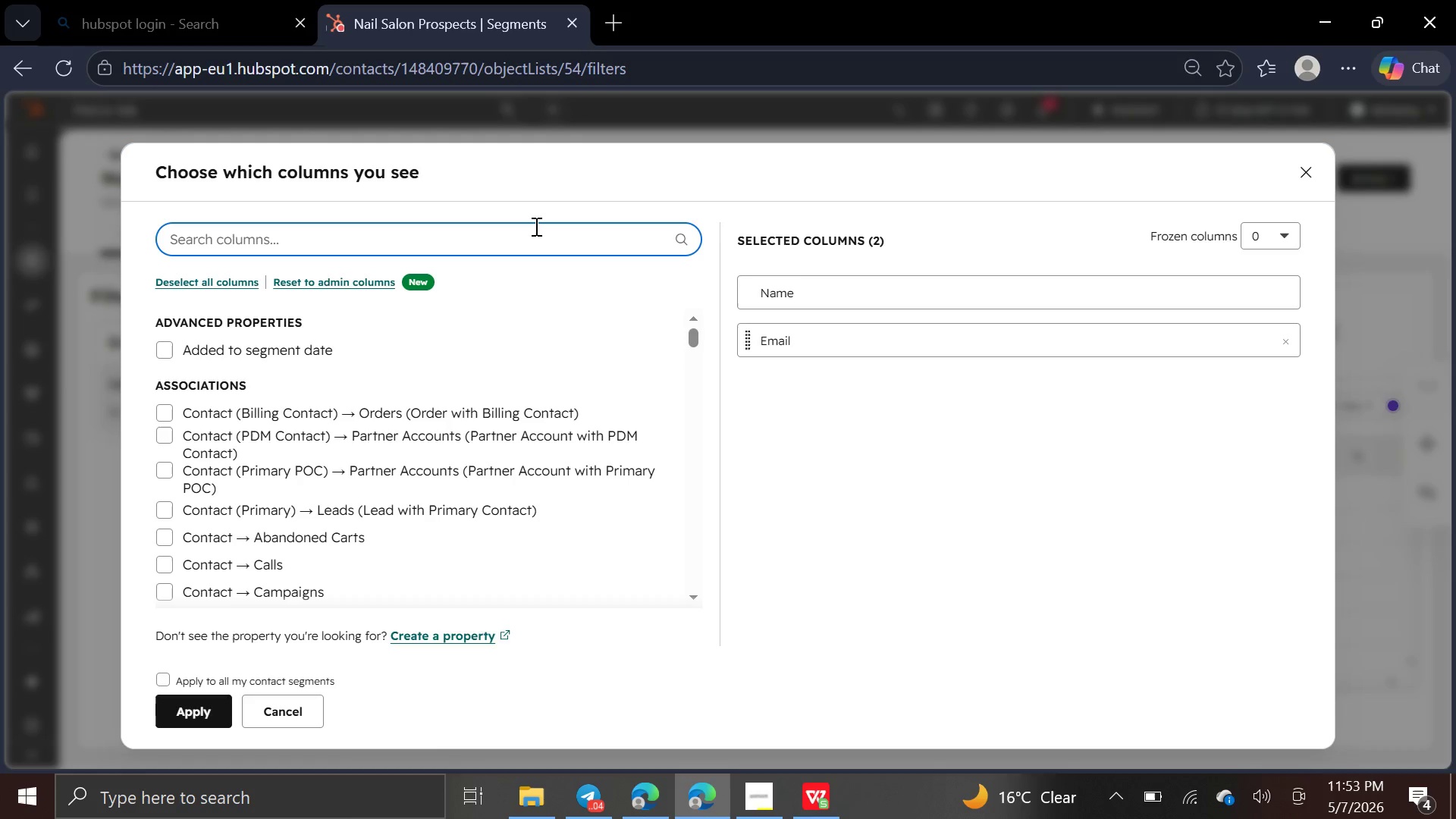 
type(salon )
 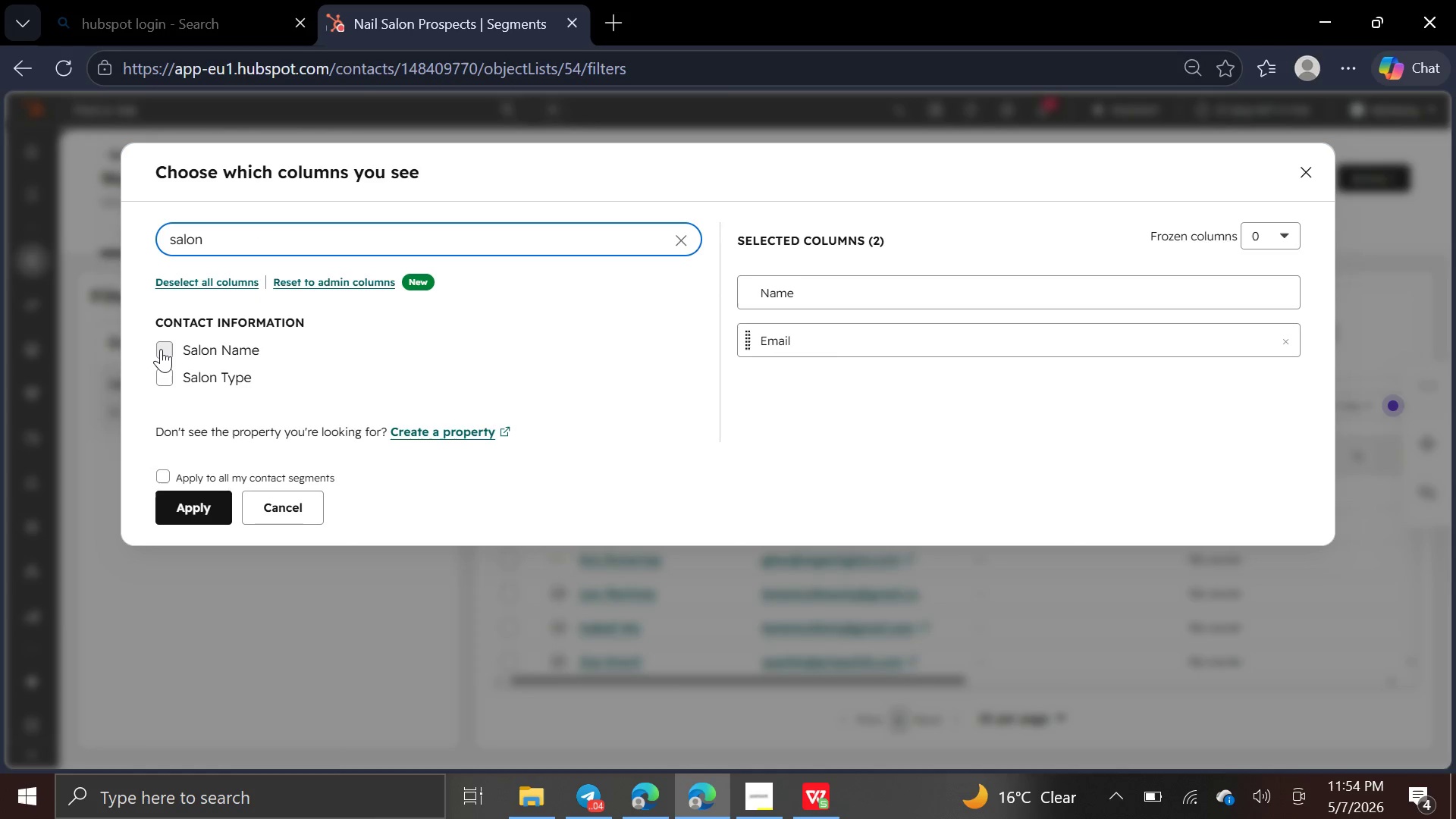 
left_click([163, 349])
 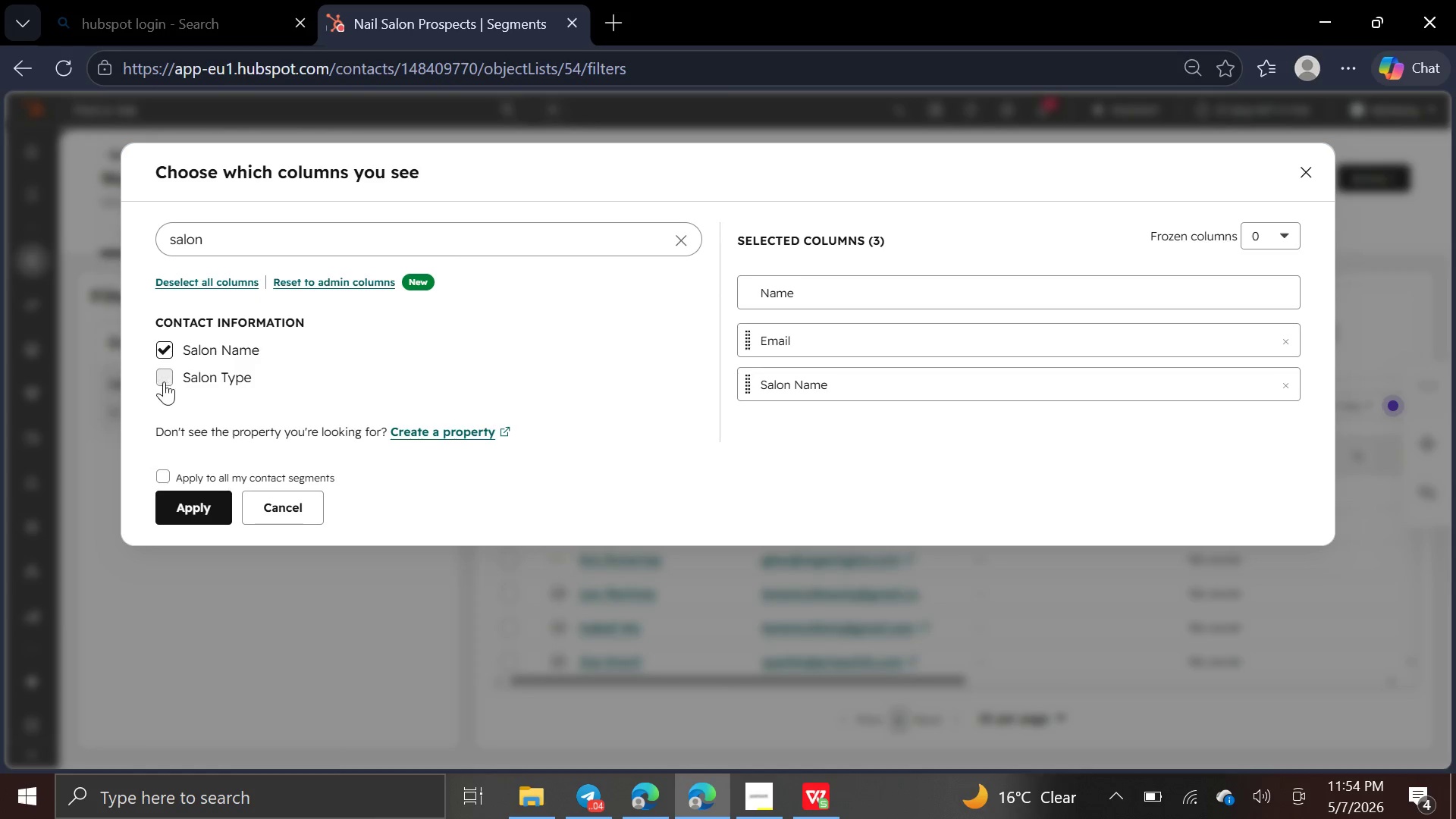 
left_click([164, 380])
 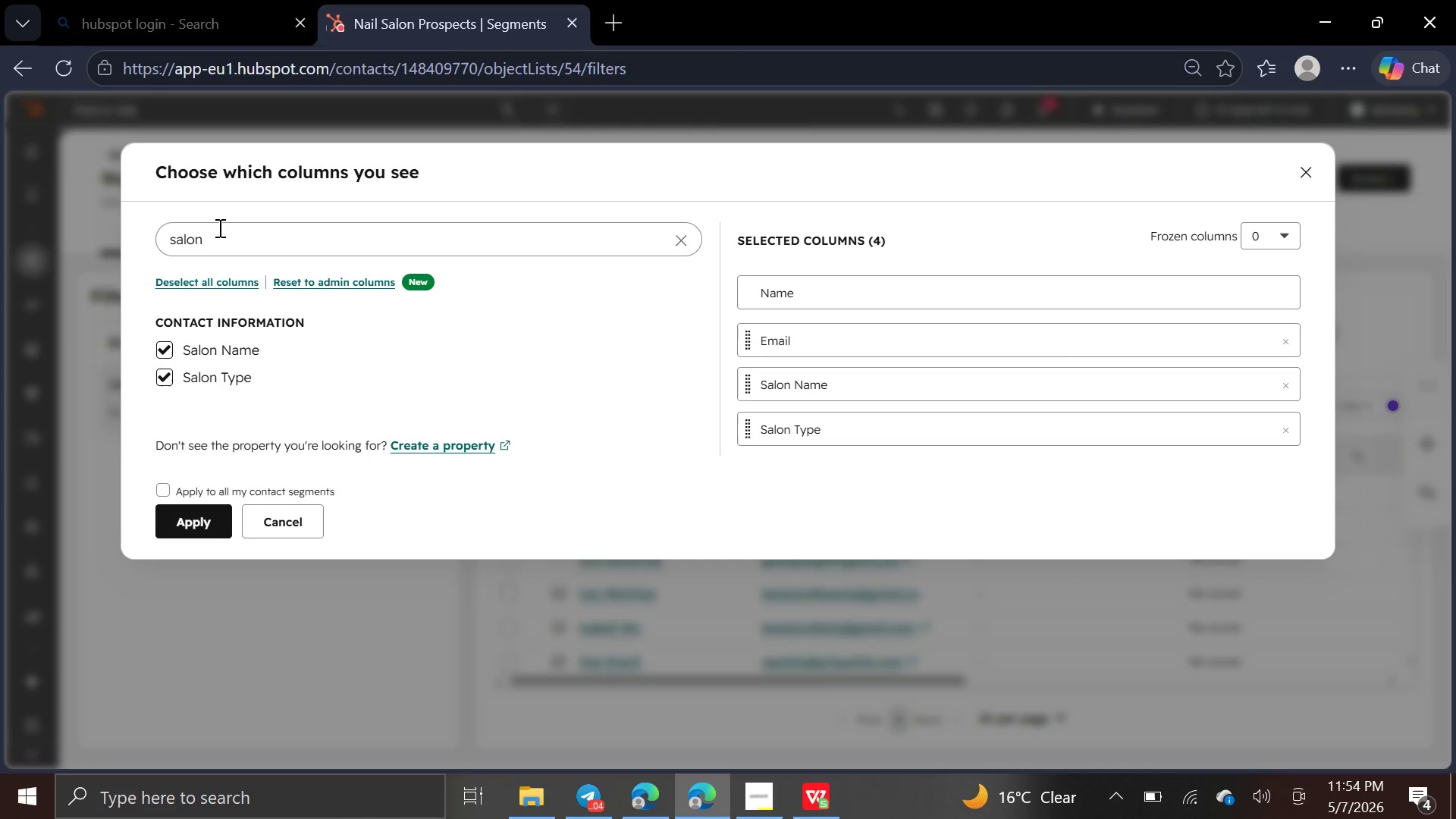 
left_click([218, 232])
 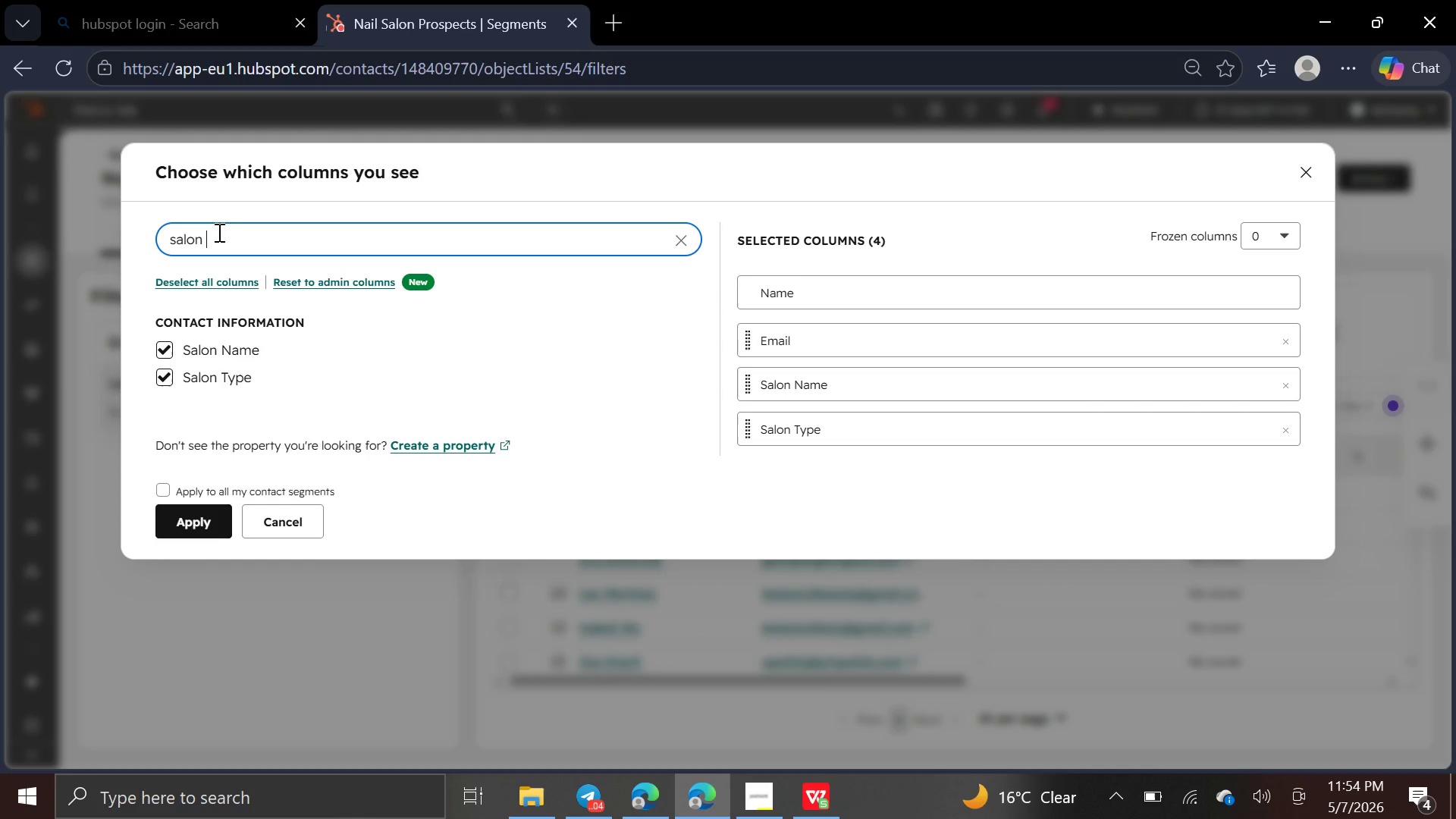 
hold_key(key=Backspace, duration=1.23)
 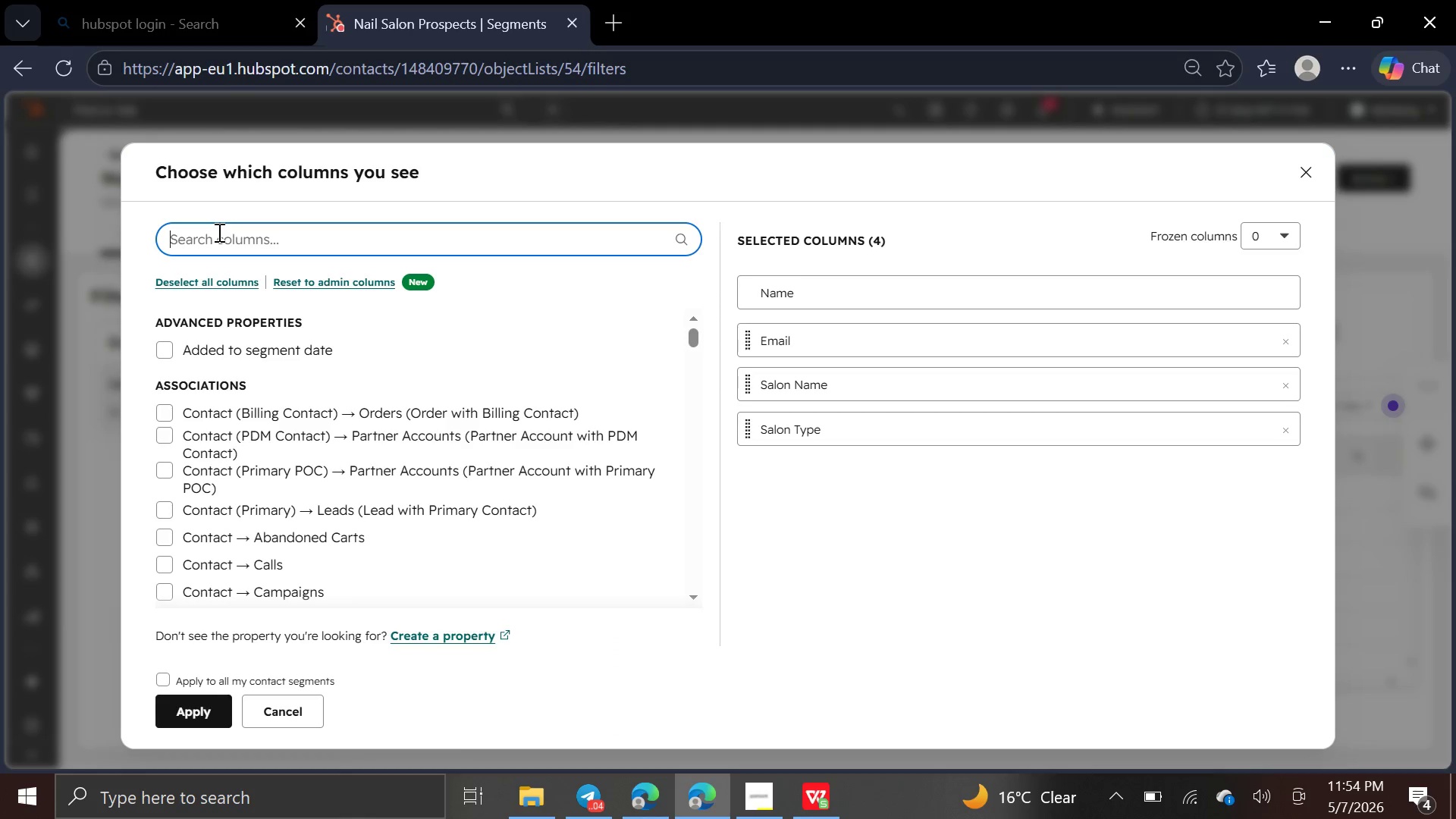 
type(Ins)
 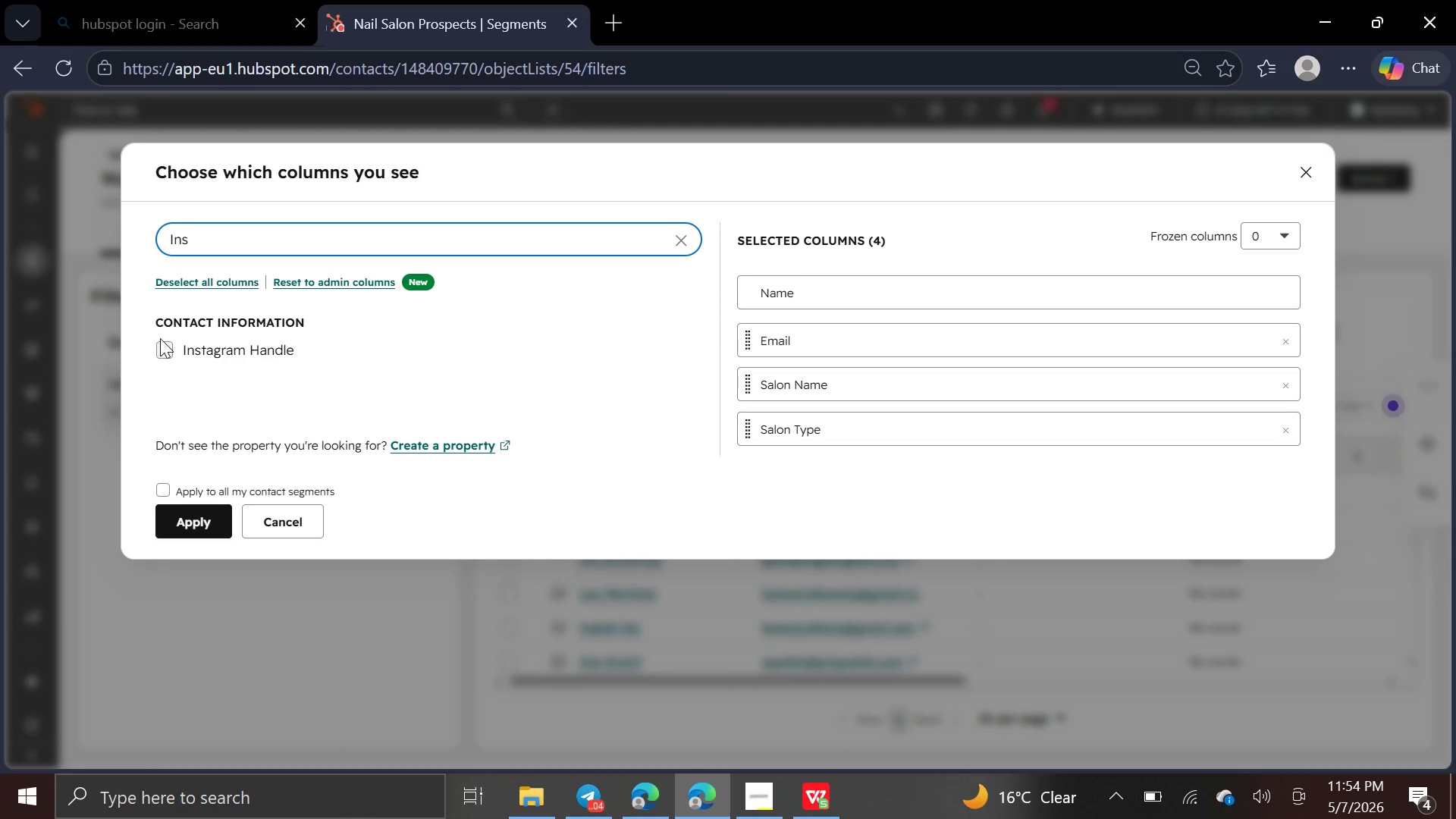 
left_click([160, 339])
 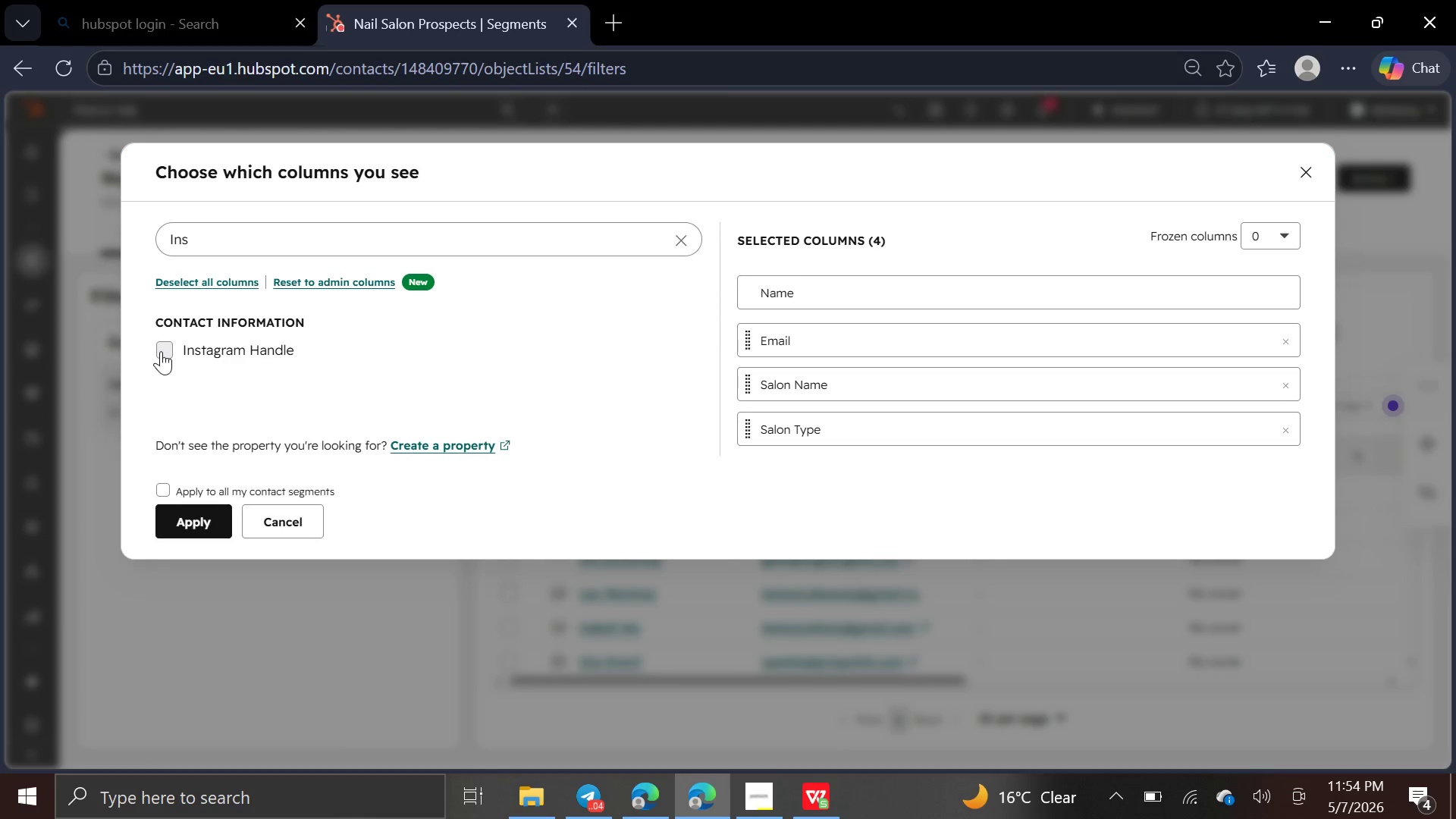 
left_click([162, 351])
 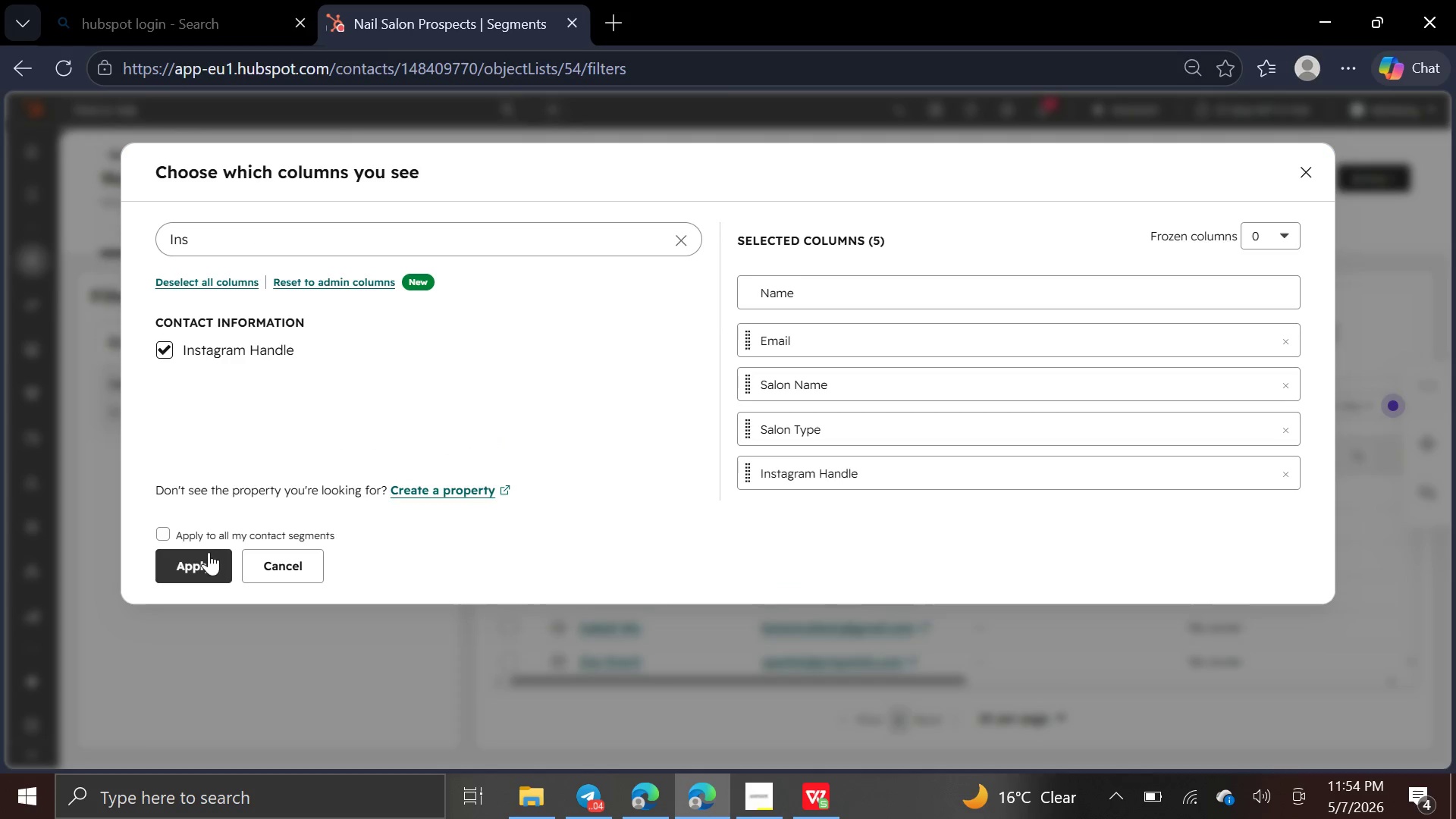 
left_click([206, 564])
 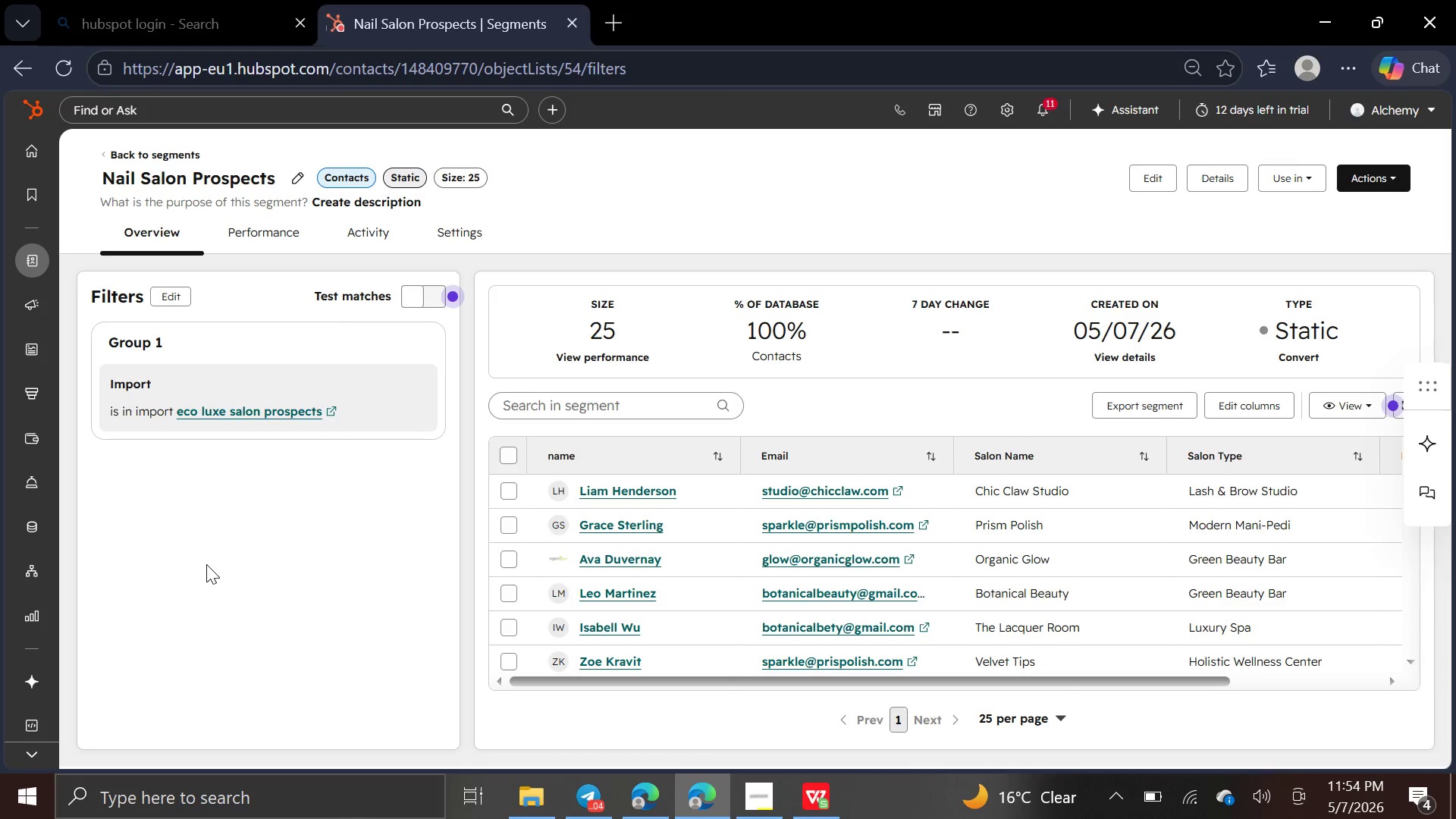 
wait(12.05)
 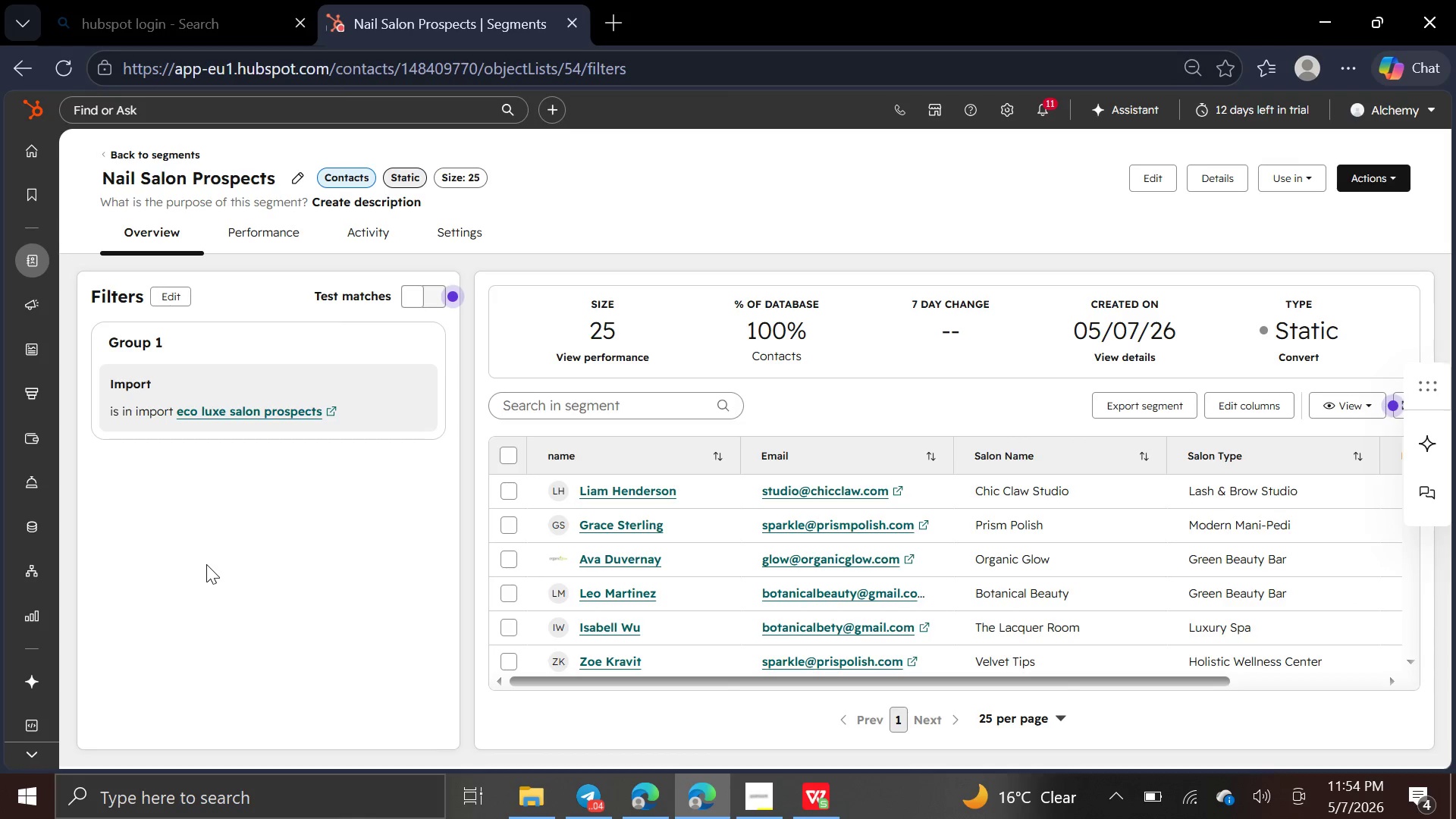 
key(PrintScreen)
 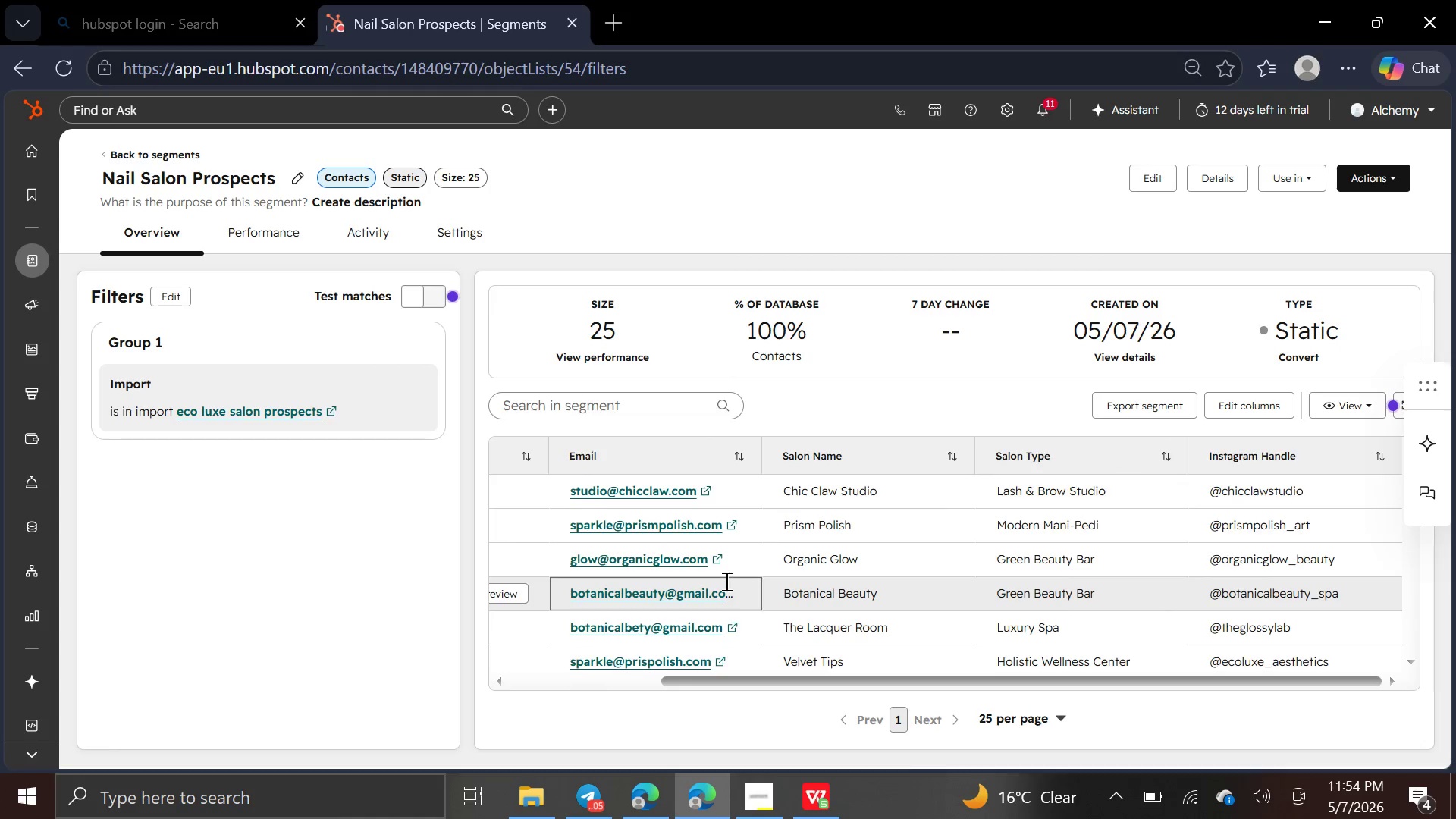 
wait(19.3)
 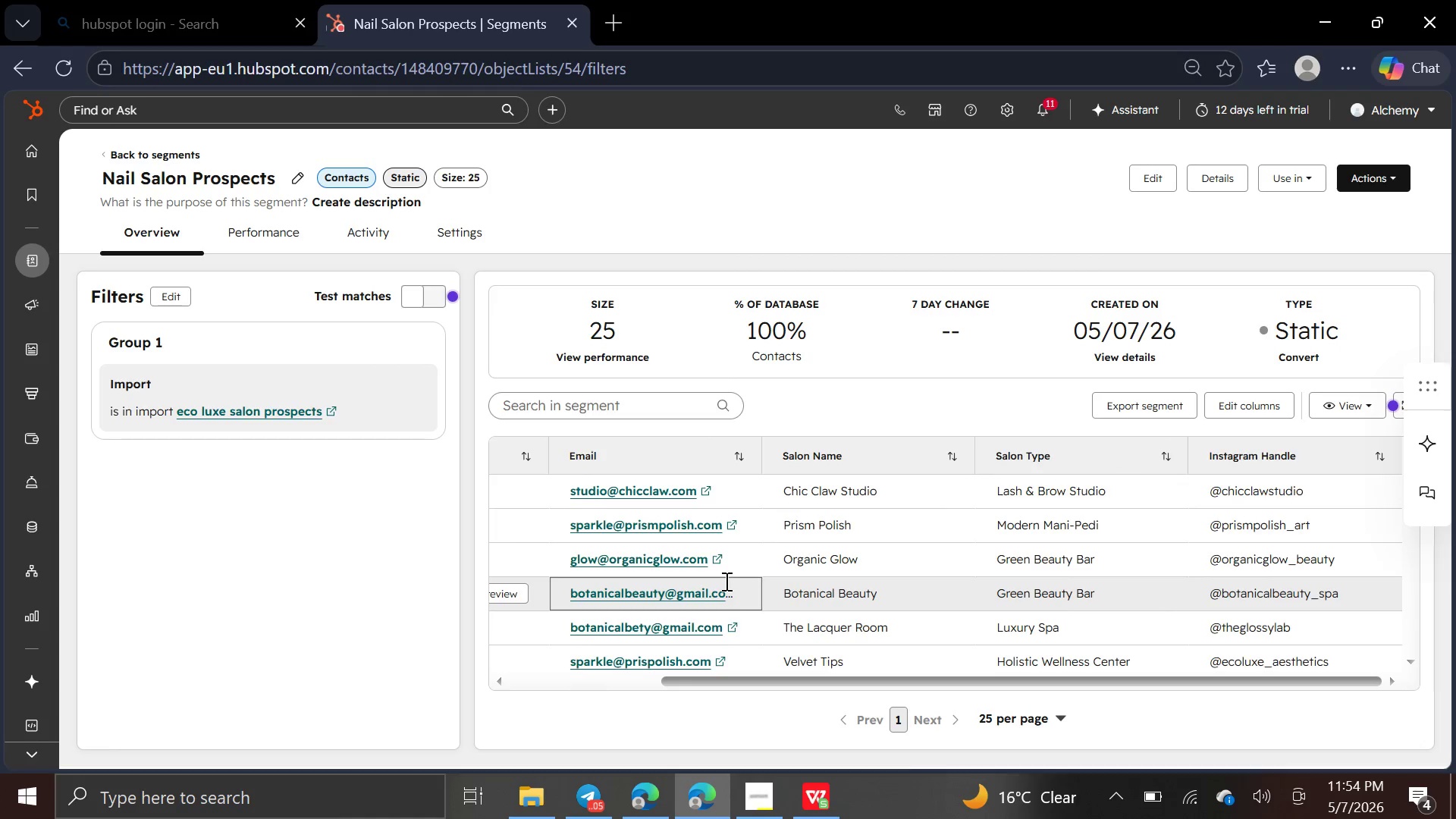 
left_click([189, 154])
 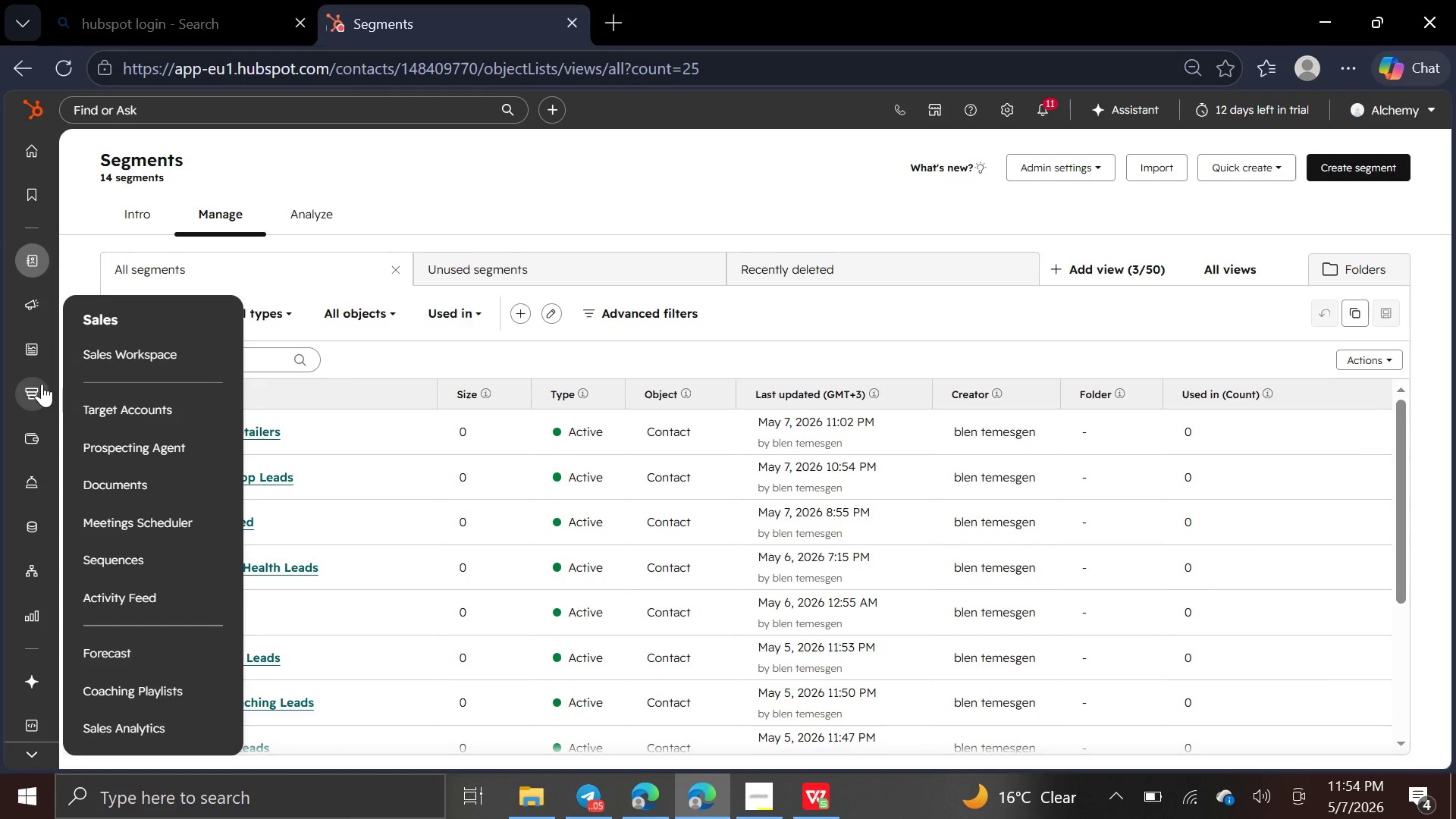 
wait(5.81)
 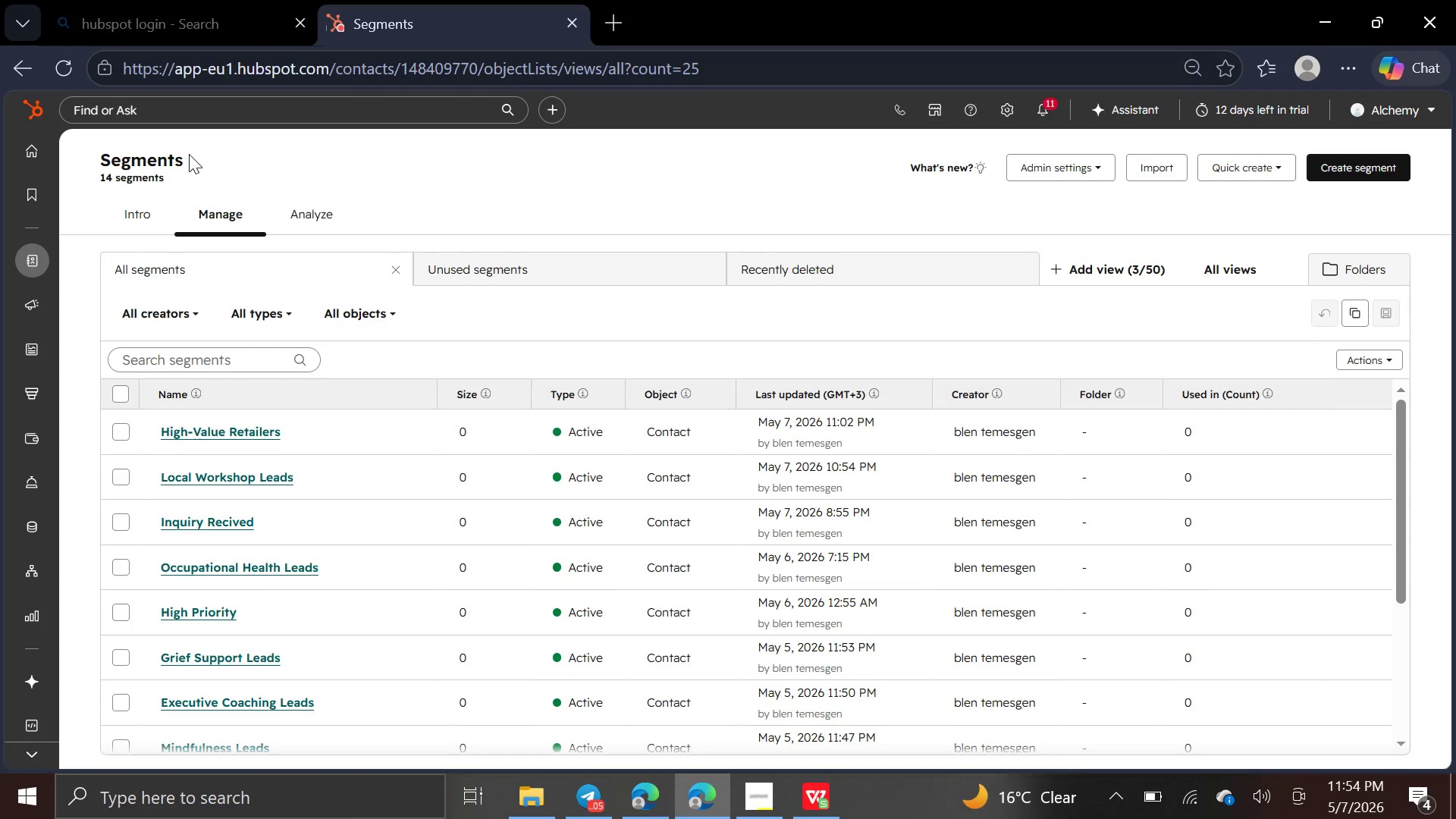 
left_click([175, 562])
 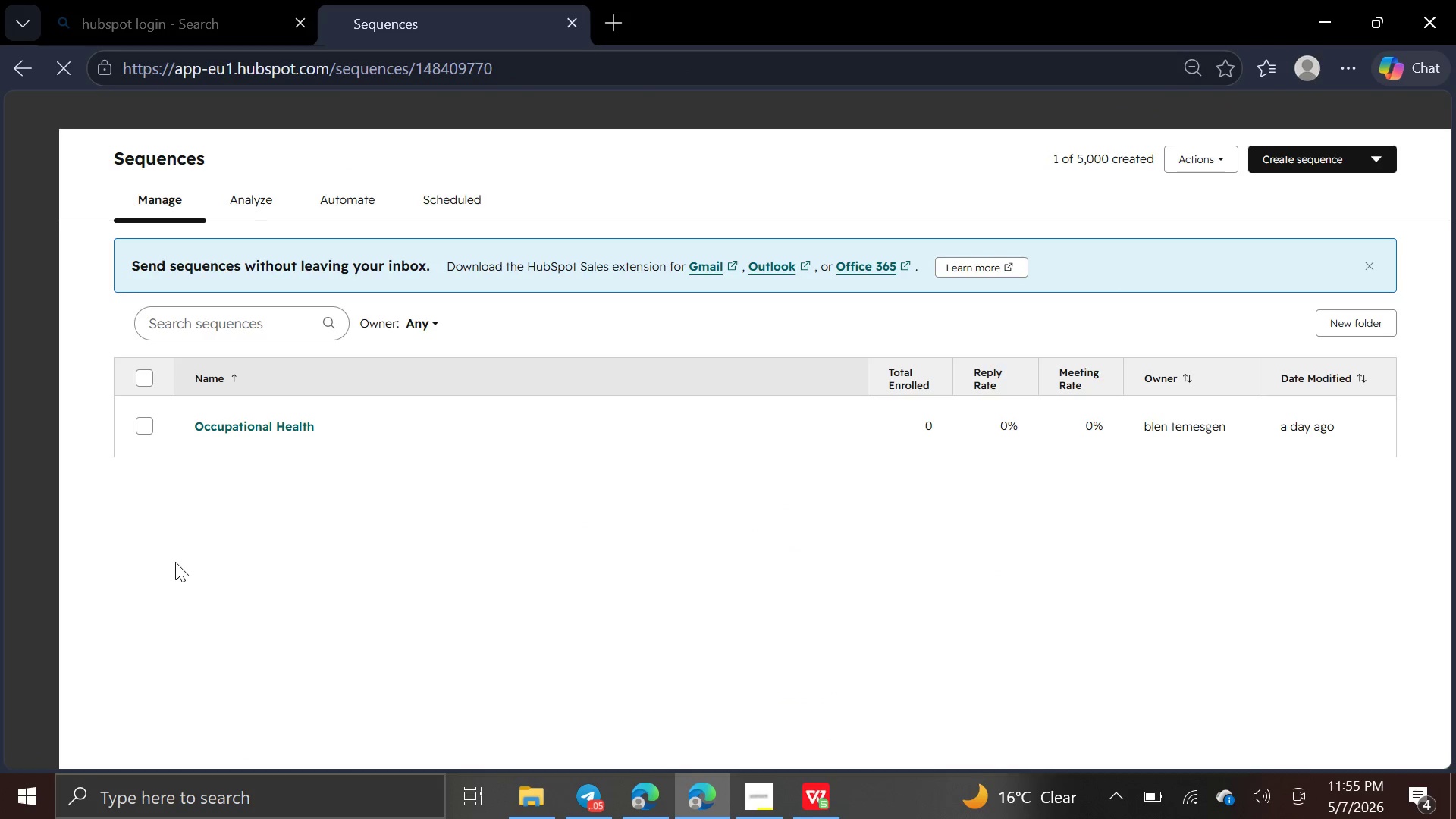 
wait(9.52)
 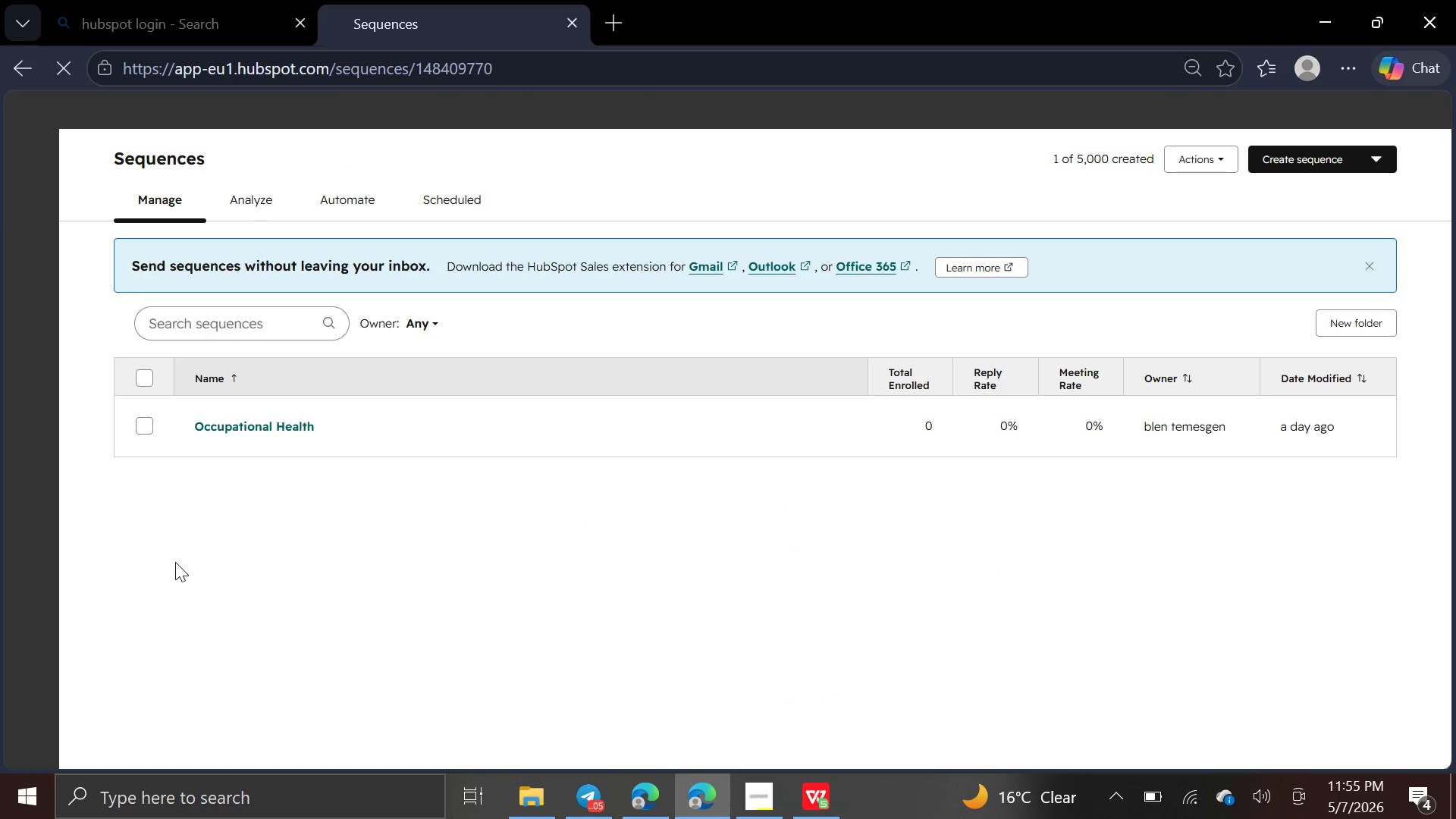 
left_click([1291, 148])
 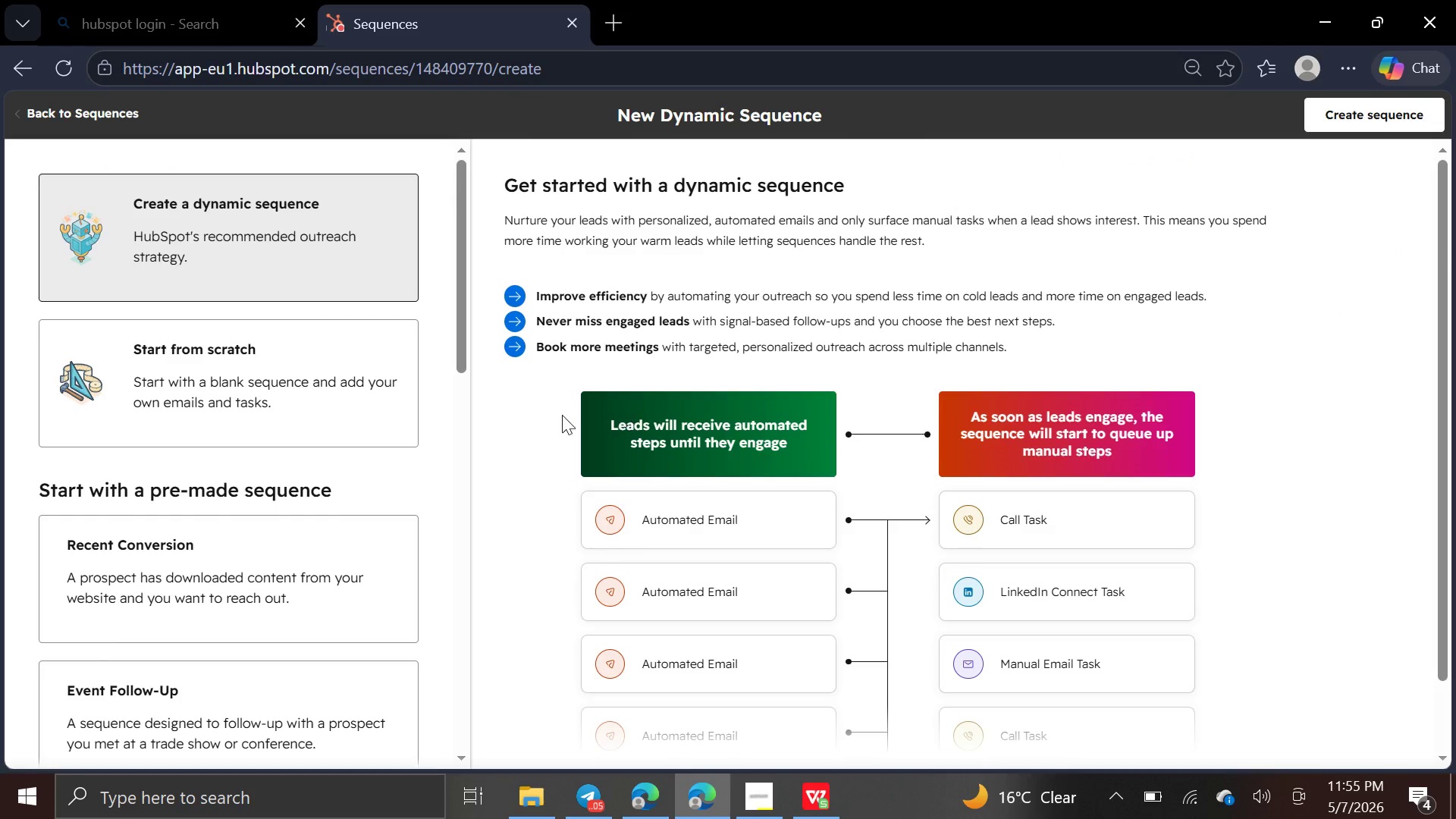 
left_click([362, 422])
 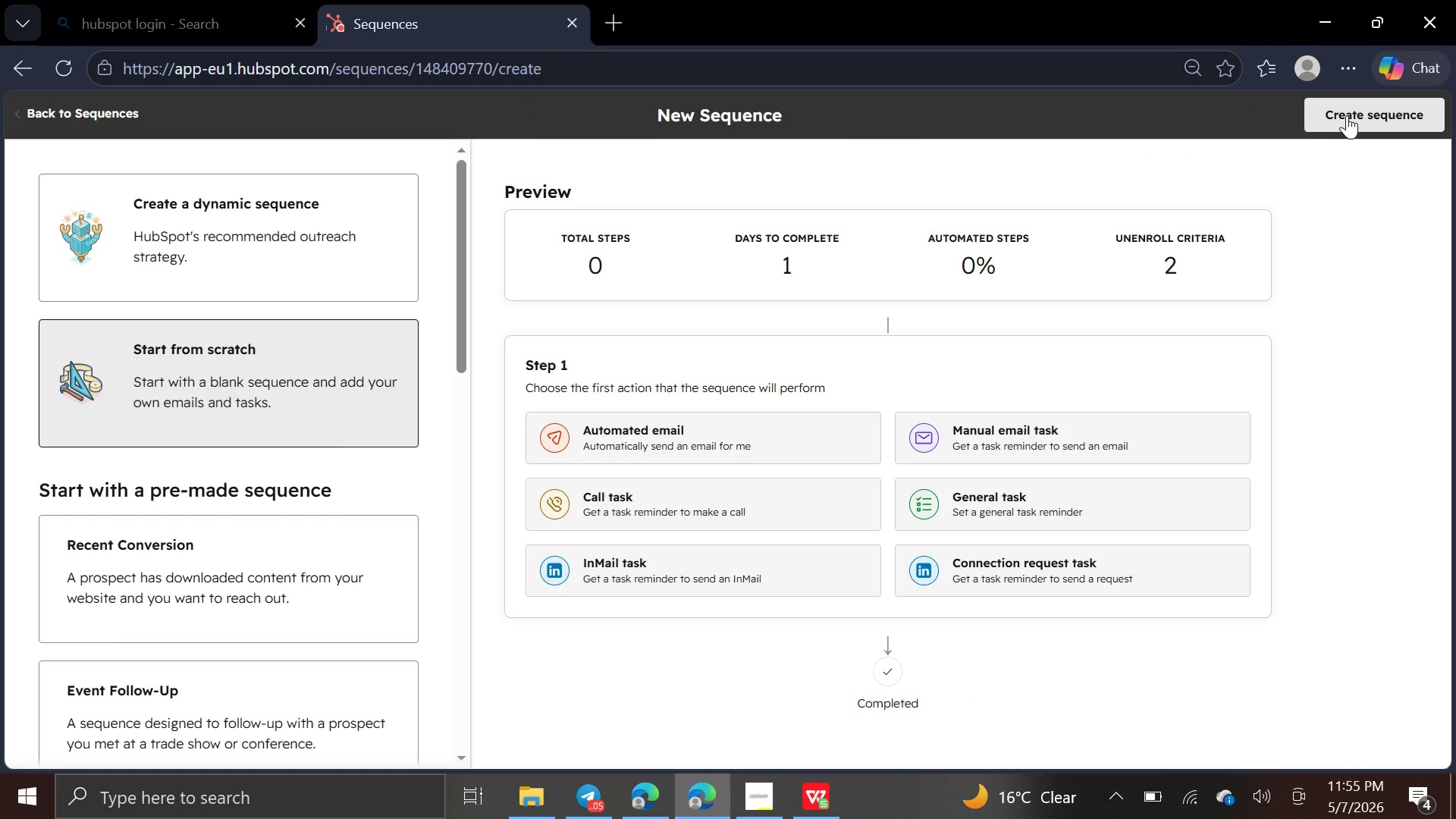 
left_click([1347, 115])
 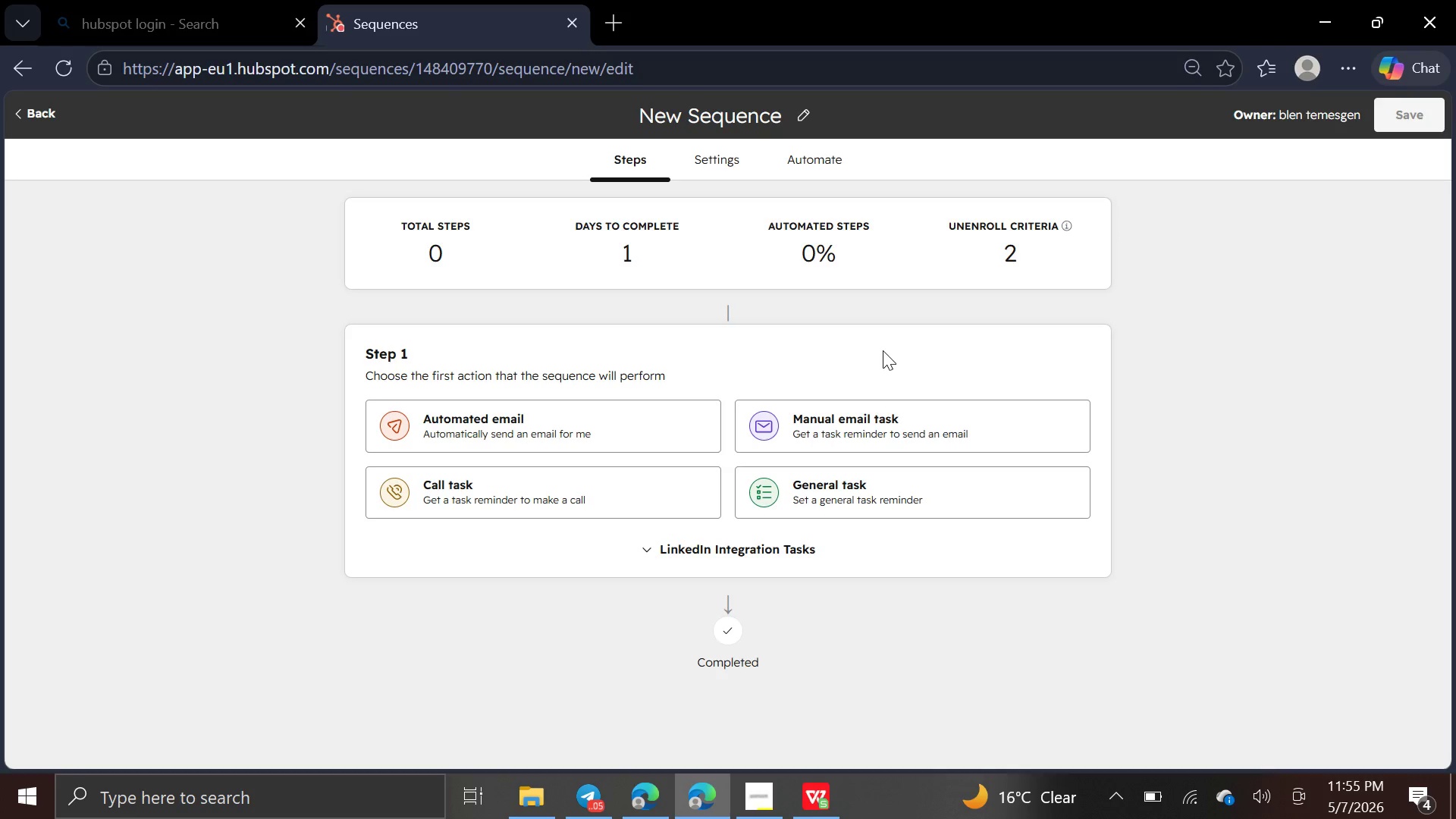 
left_click([695, 410])
 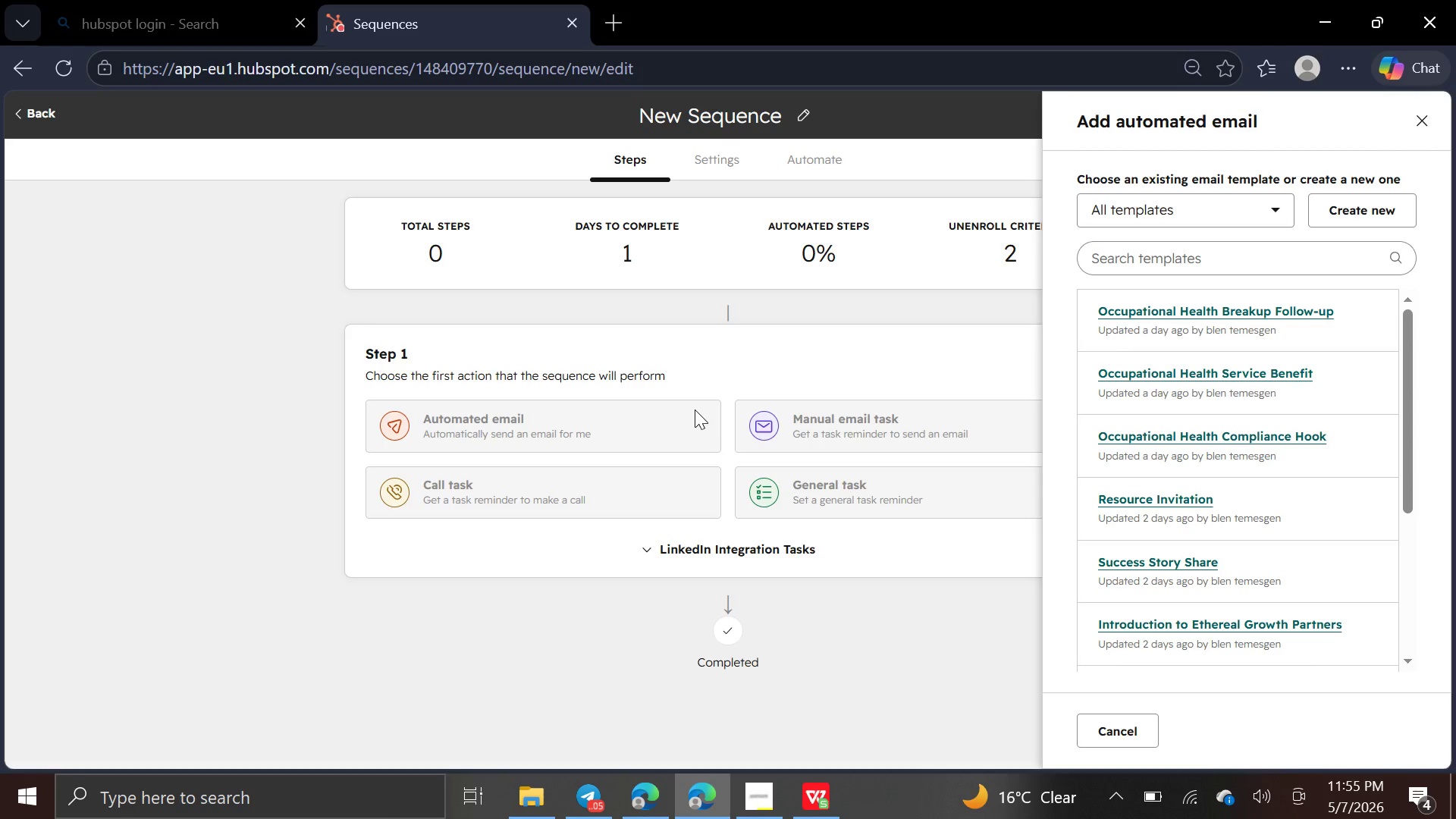 
wait(11.47)
 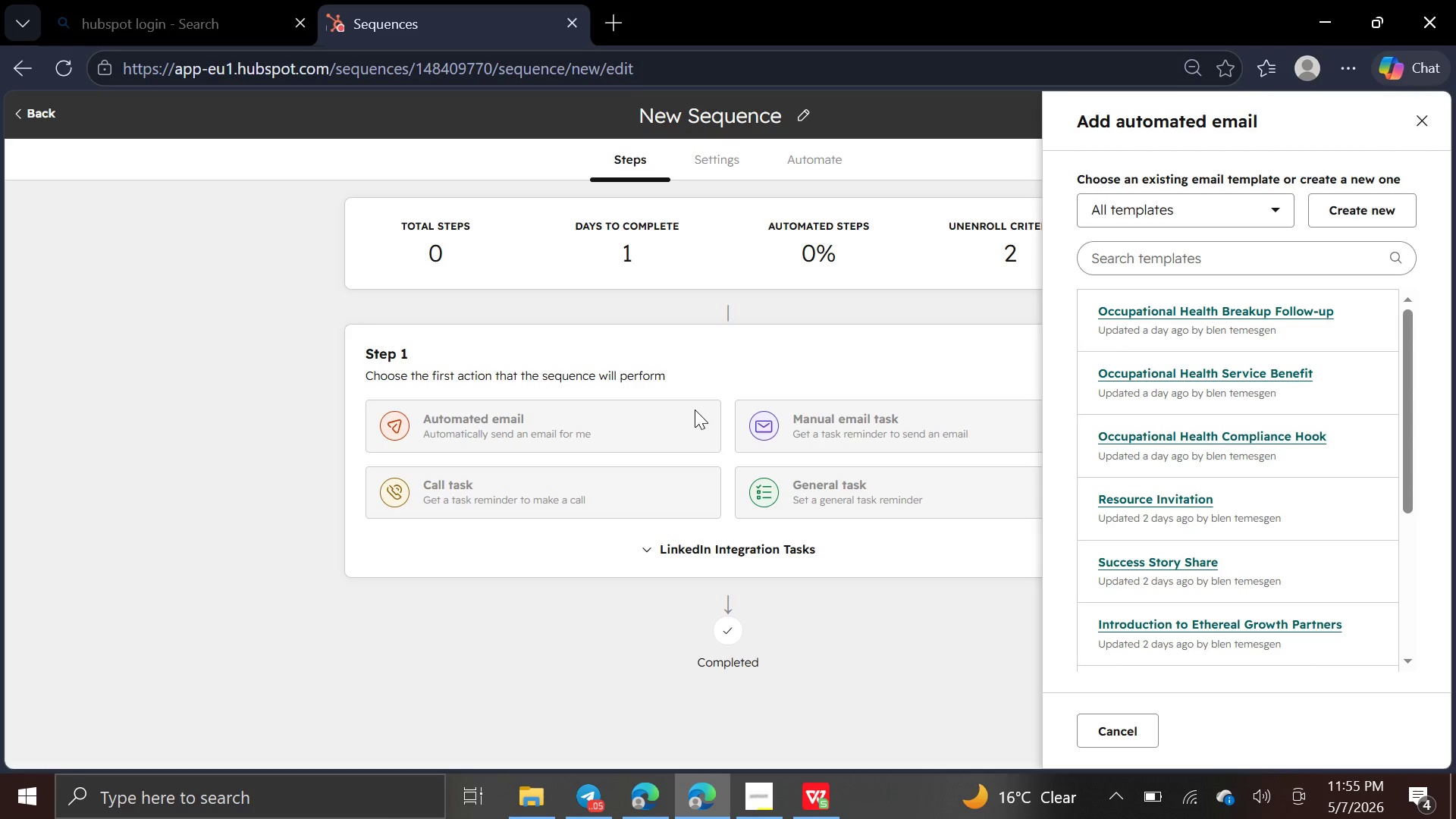 
left_click([1379, 218])
 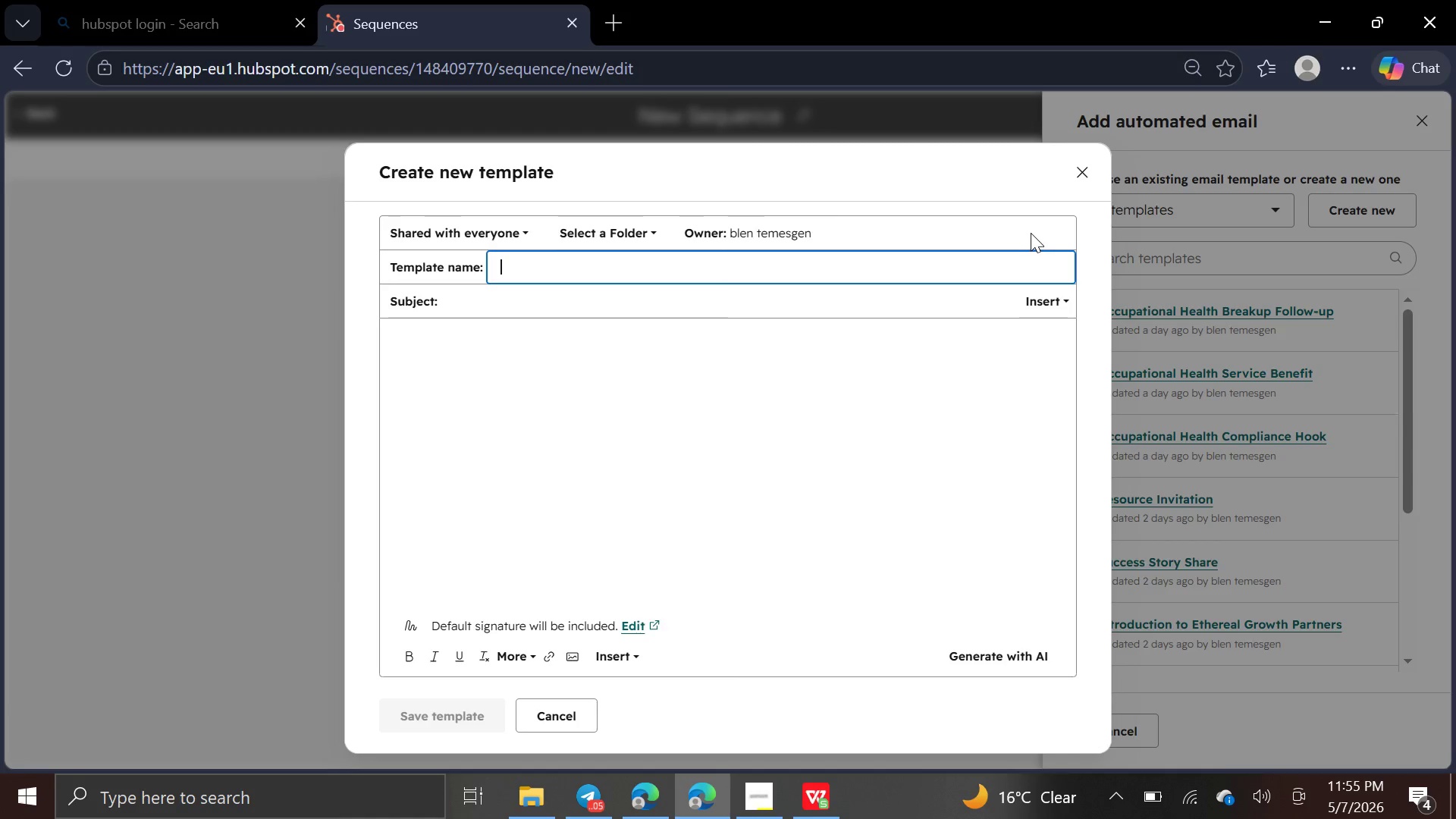 
wait(11.44)
 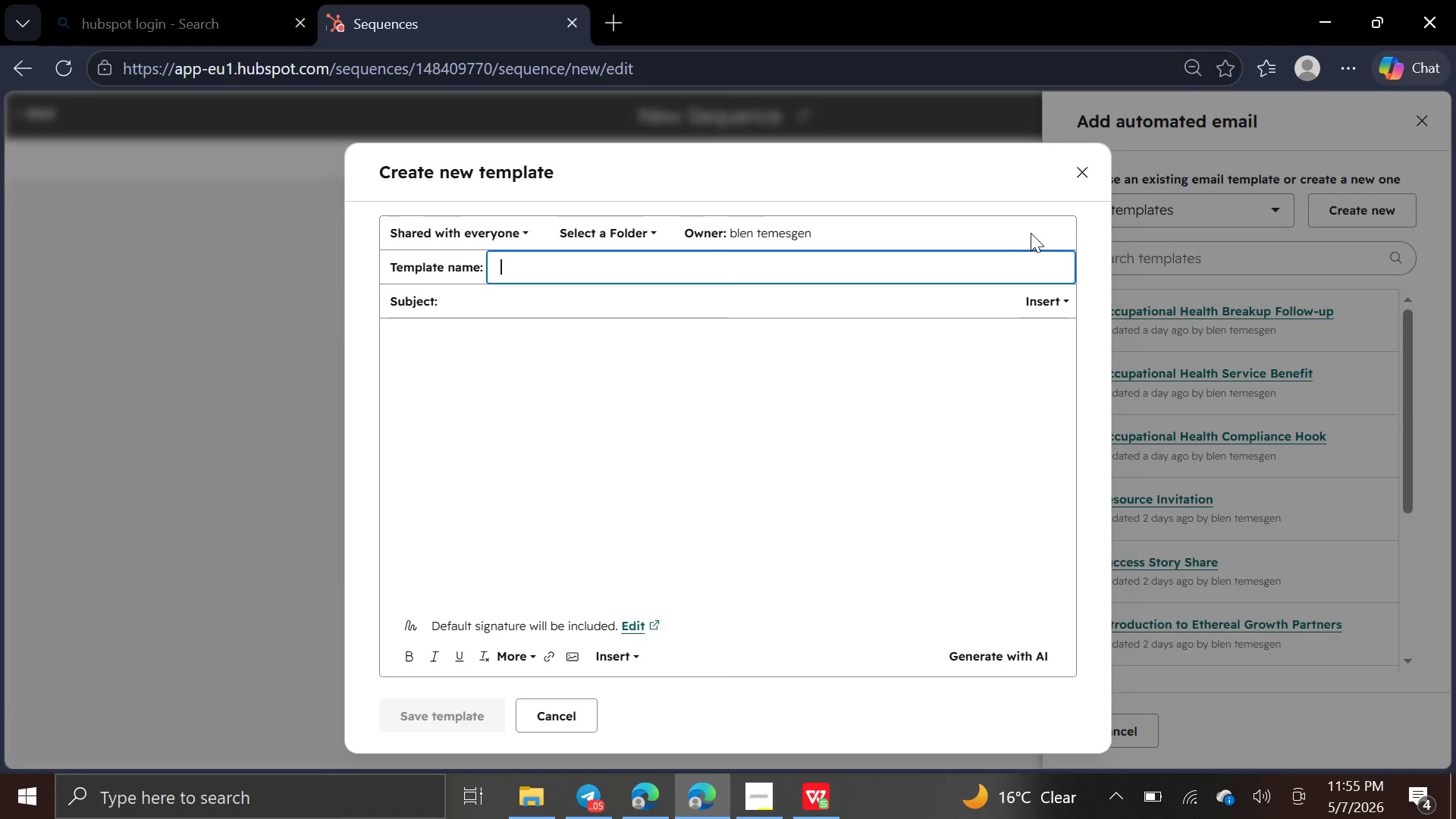 
key(CapsLock)
 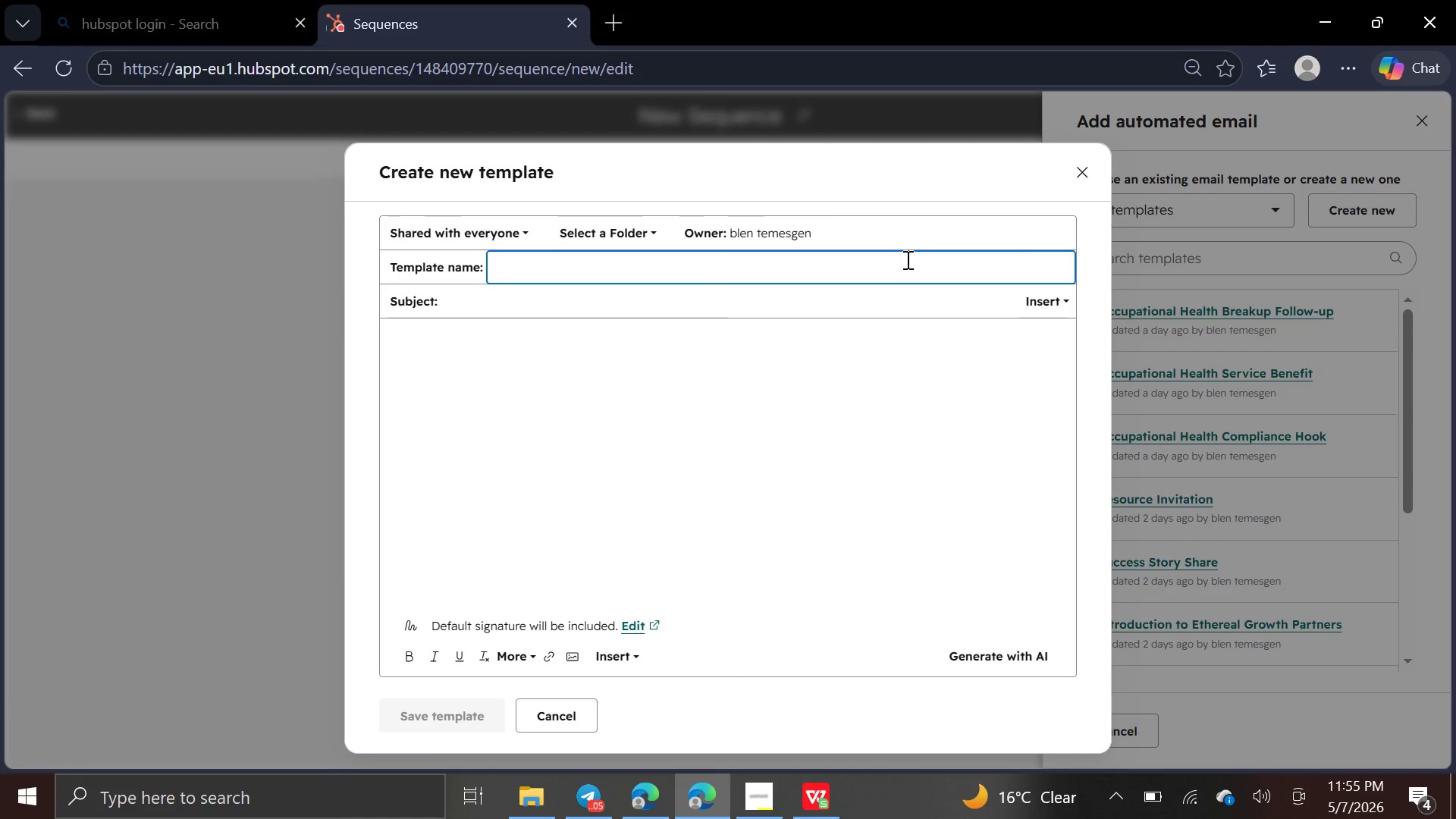 
wait(5.06)
 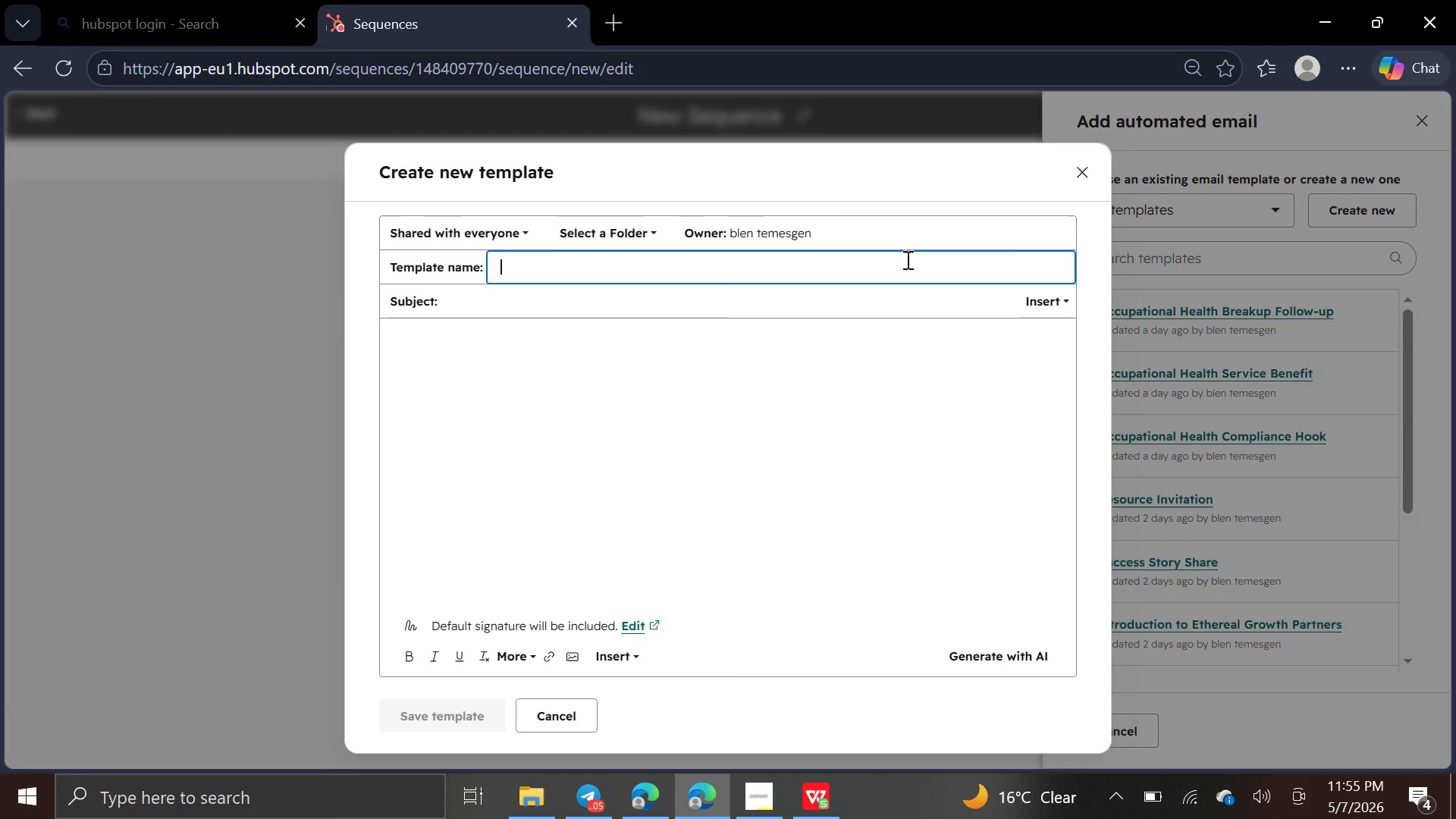 
type(Eco-Luxa)
key(Backspace)
type(e Polish Intro)
 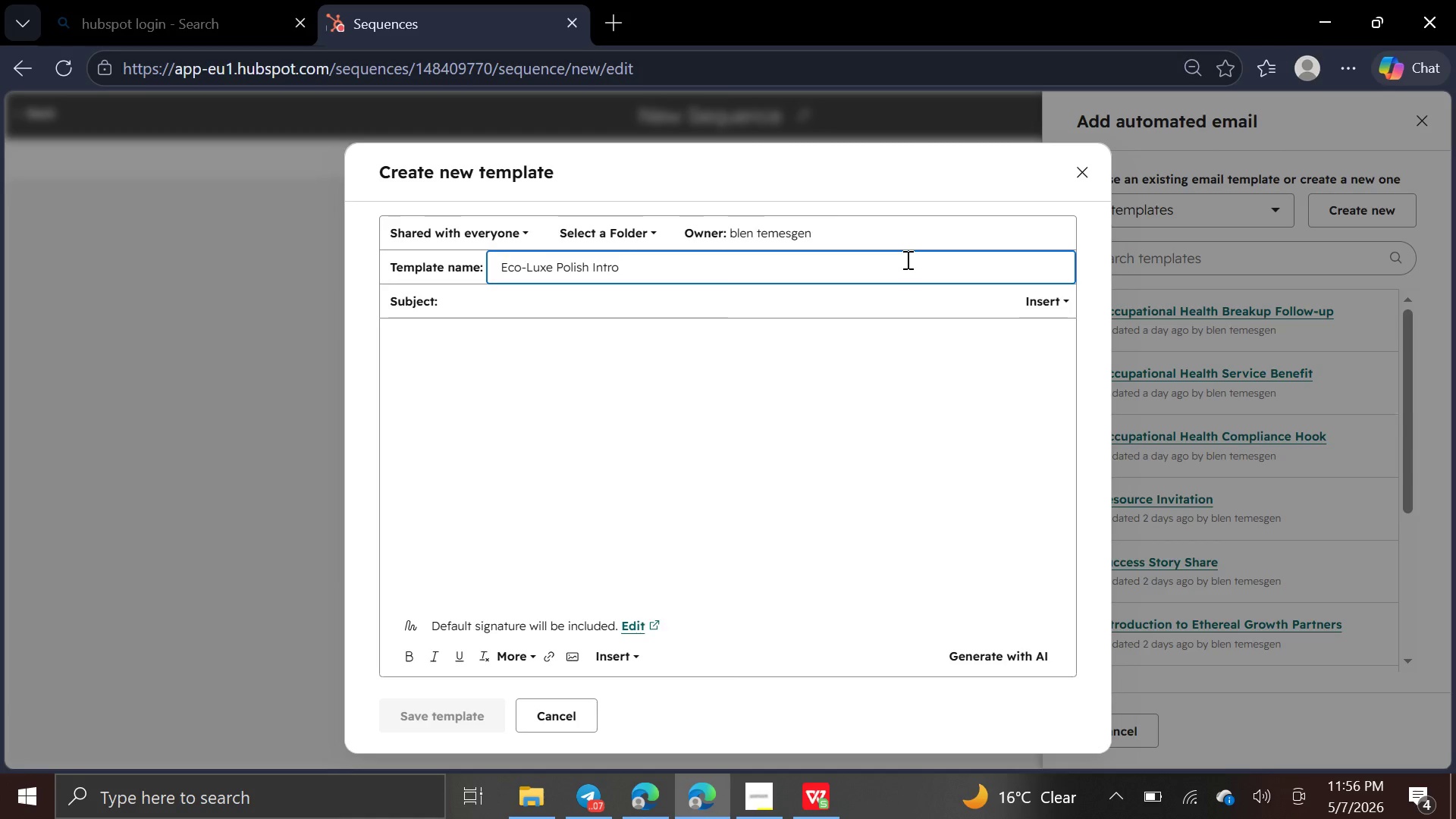 
wait(8.02)
 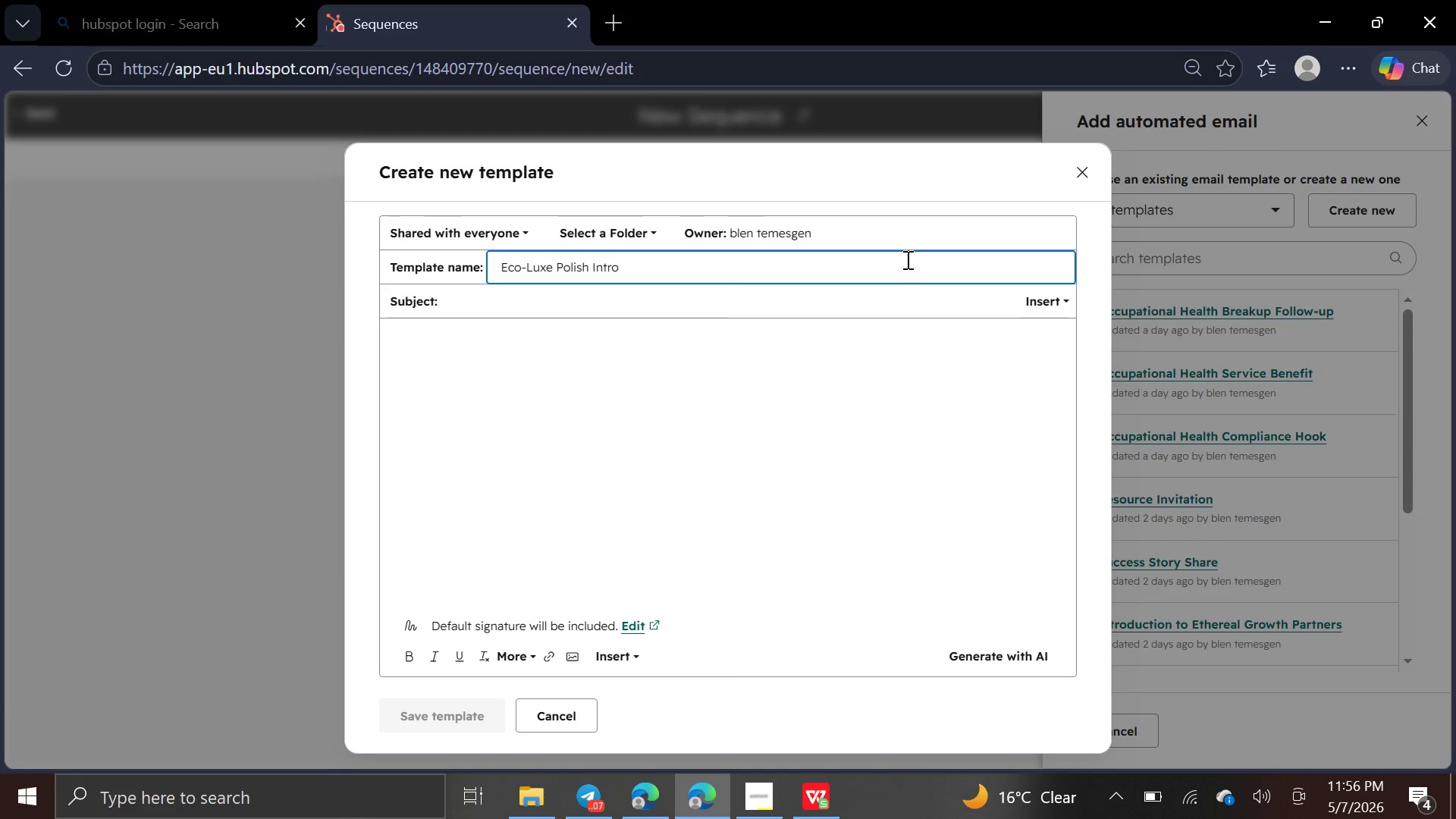 
left_click([653, 304])
 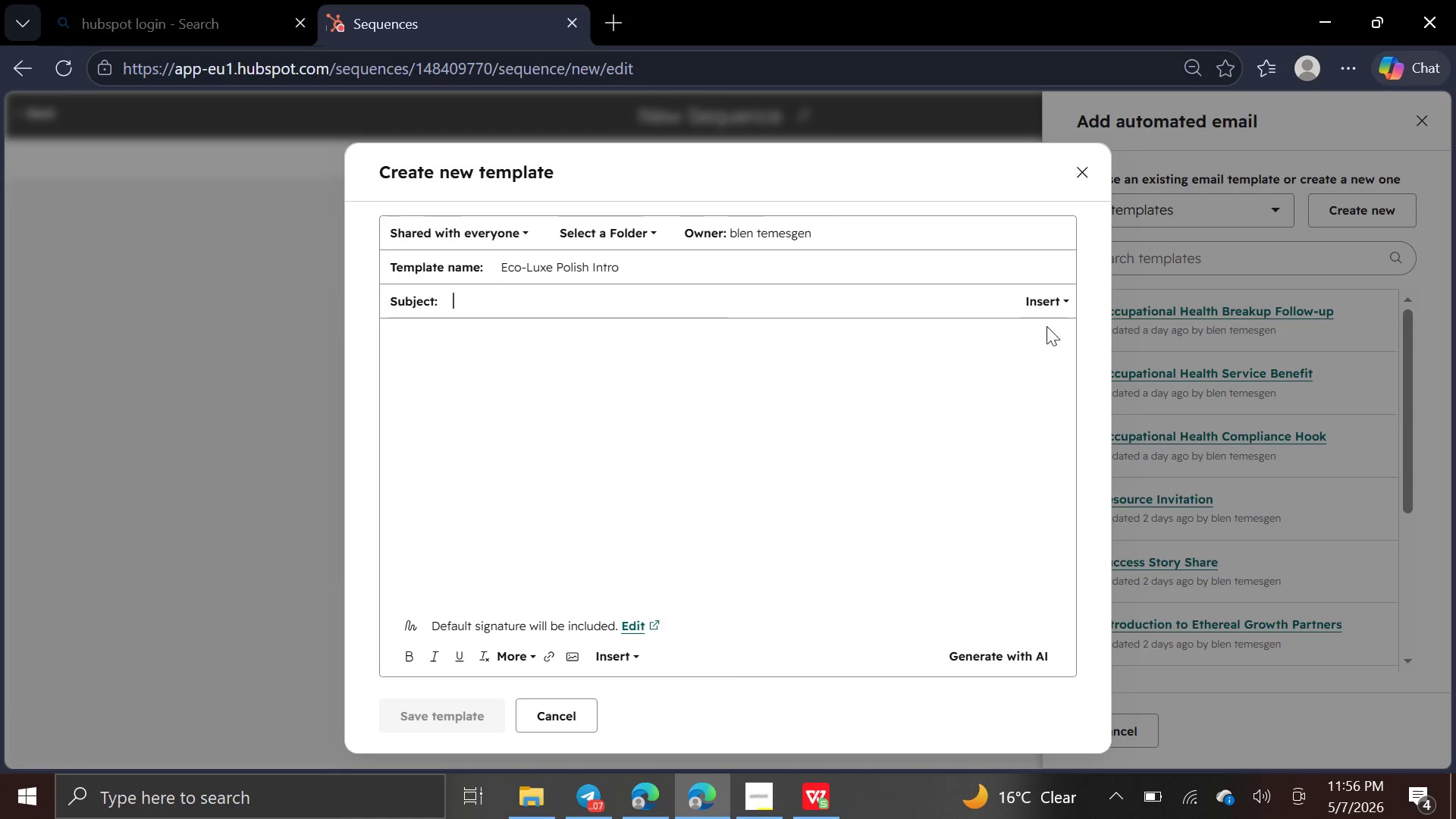 
left_click([1034, 297])
 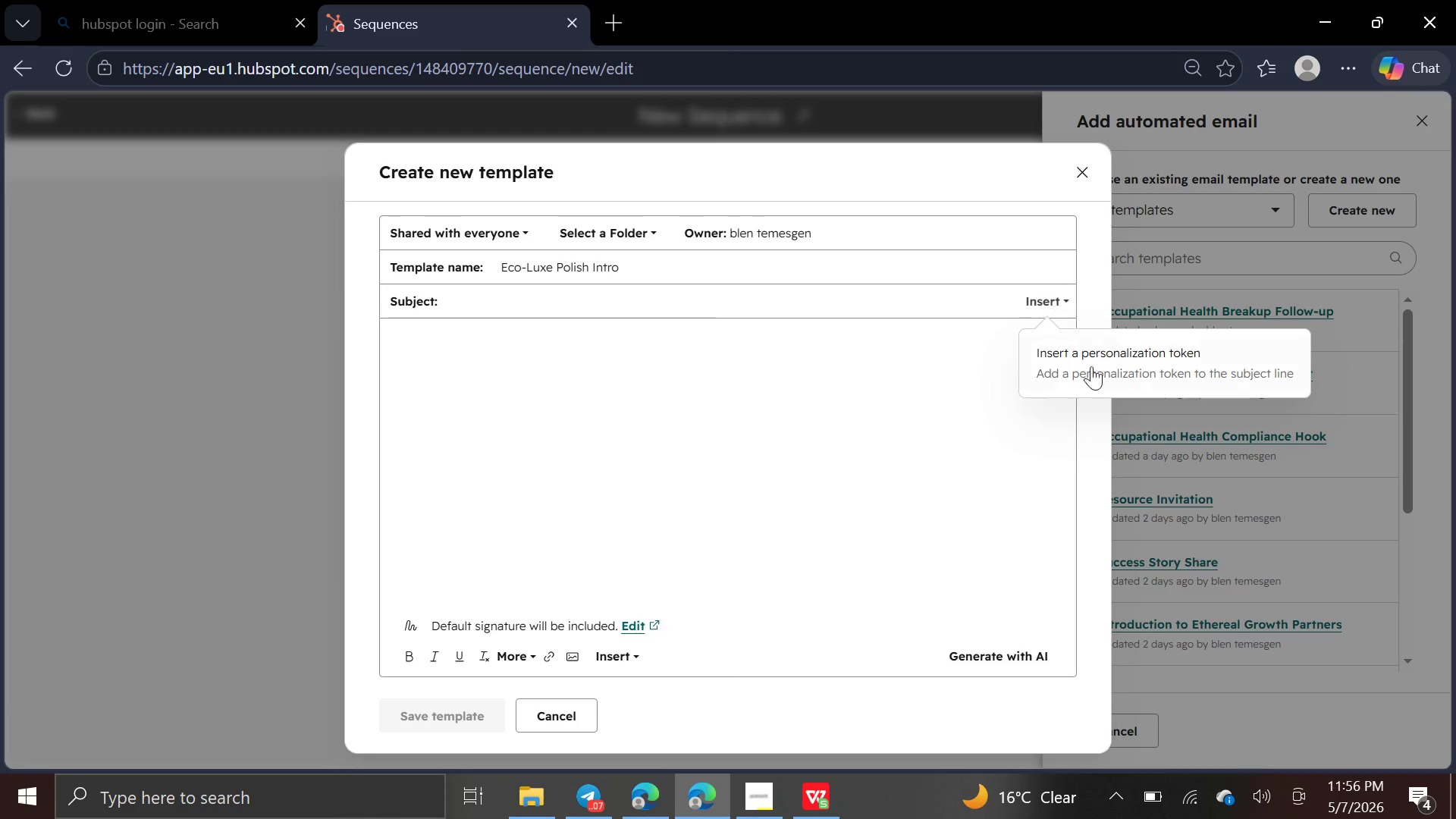 
left_click([1093, 373])
 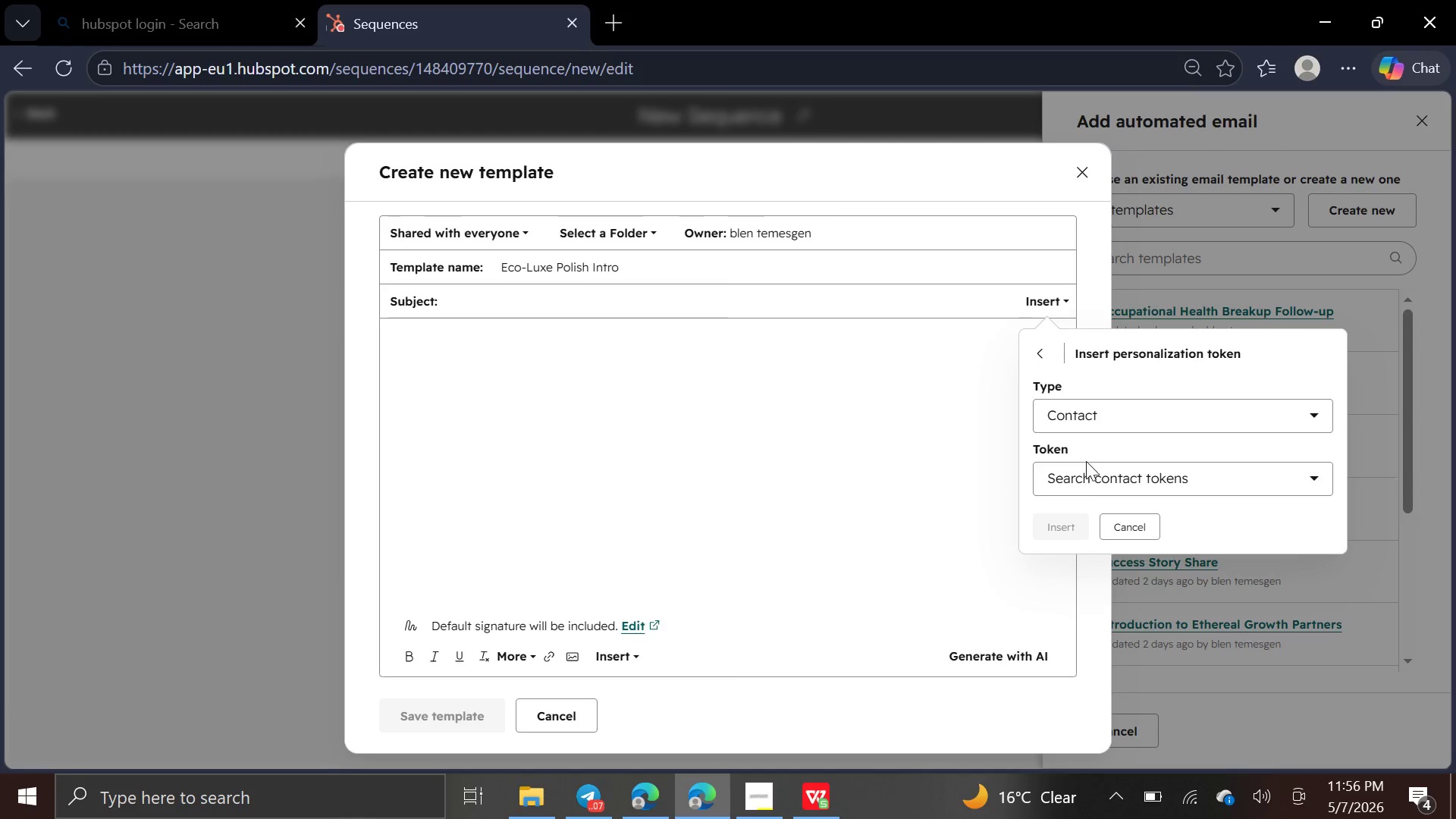 
left_click([1081, 472])
 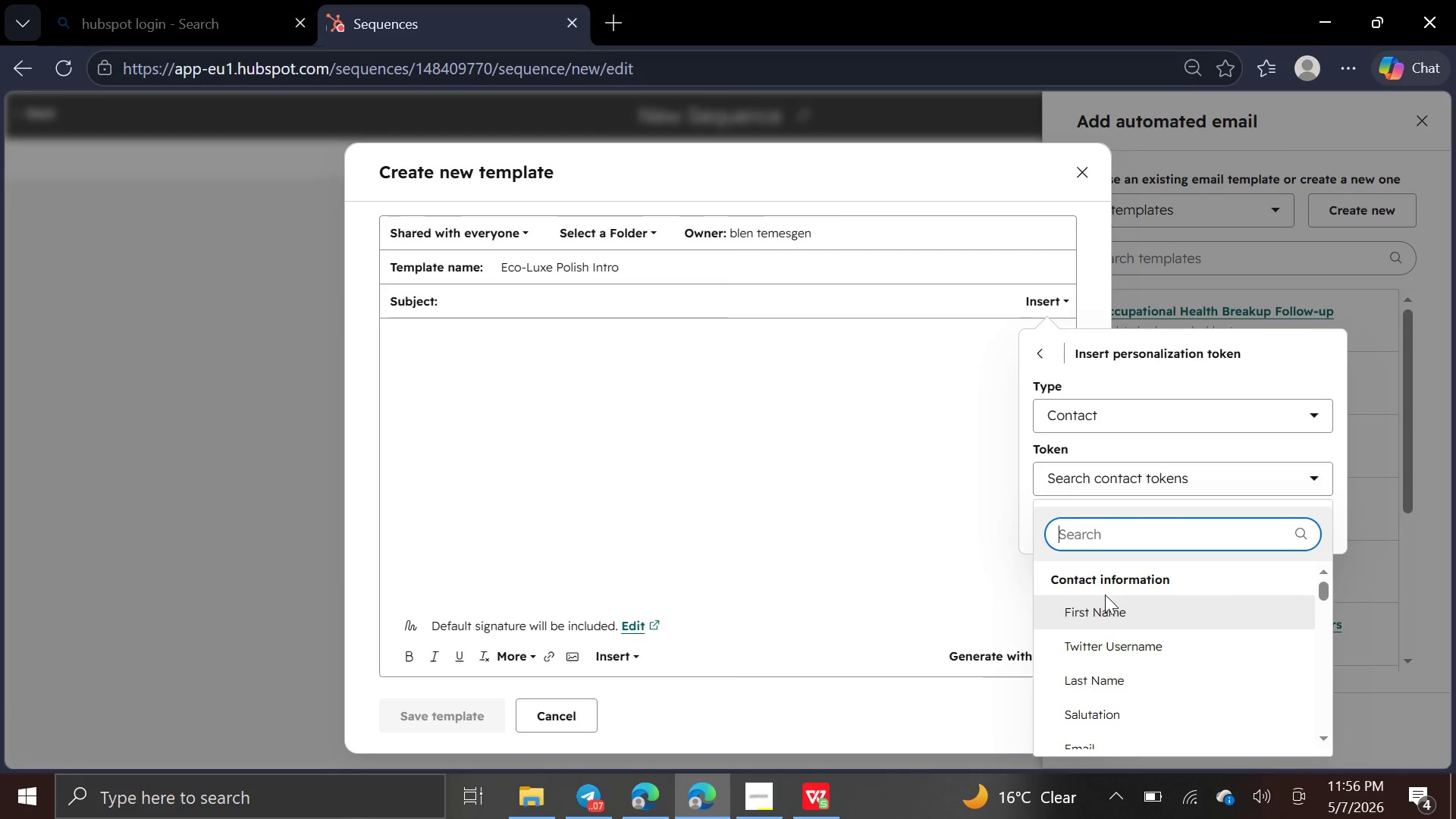 
left_click([1104, 617])
 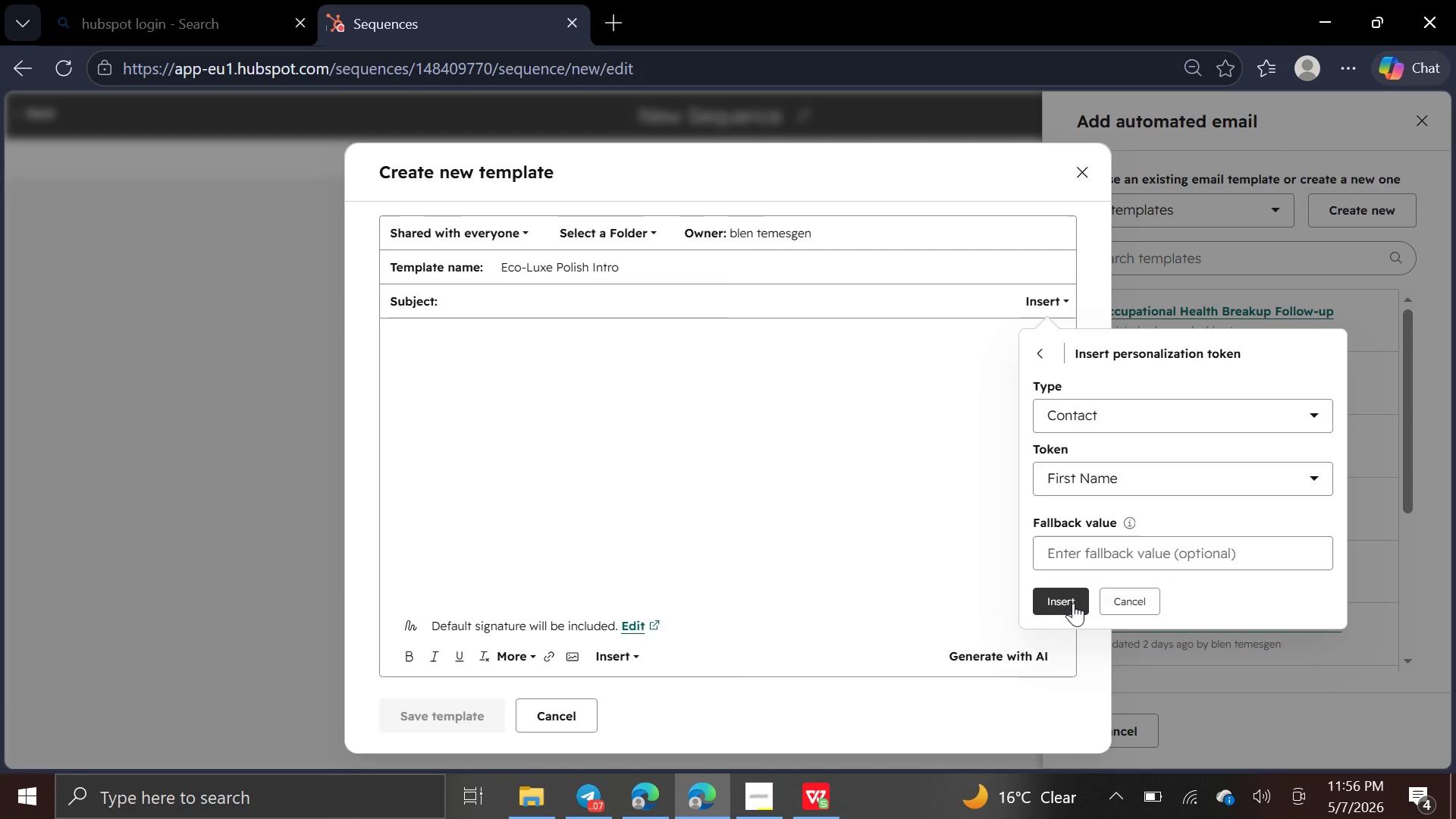 
left_click([1073, 603])
 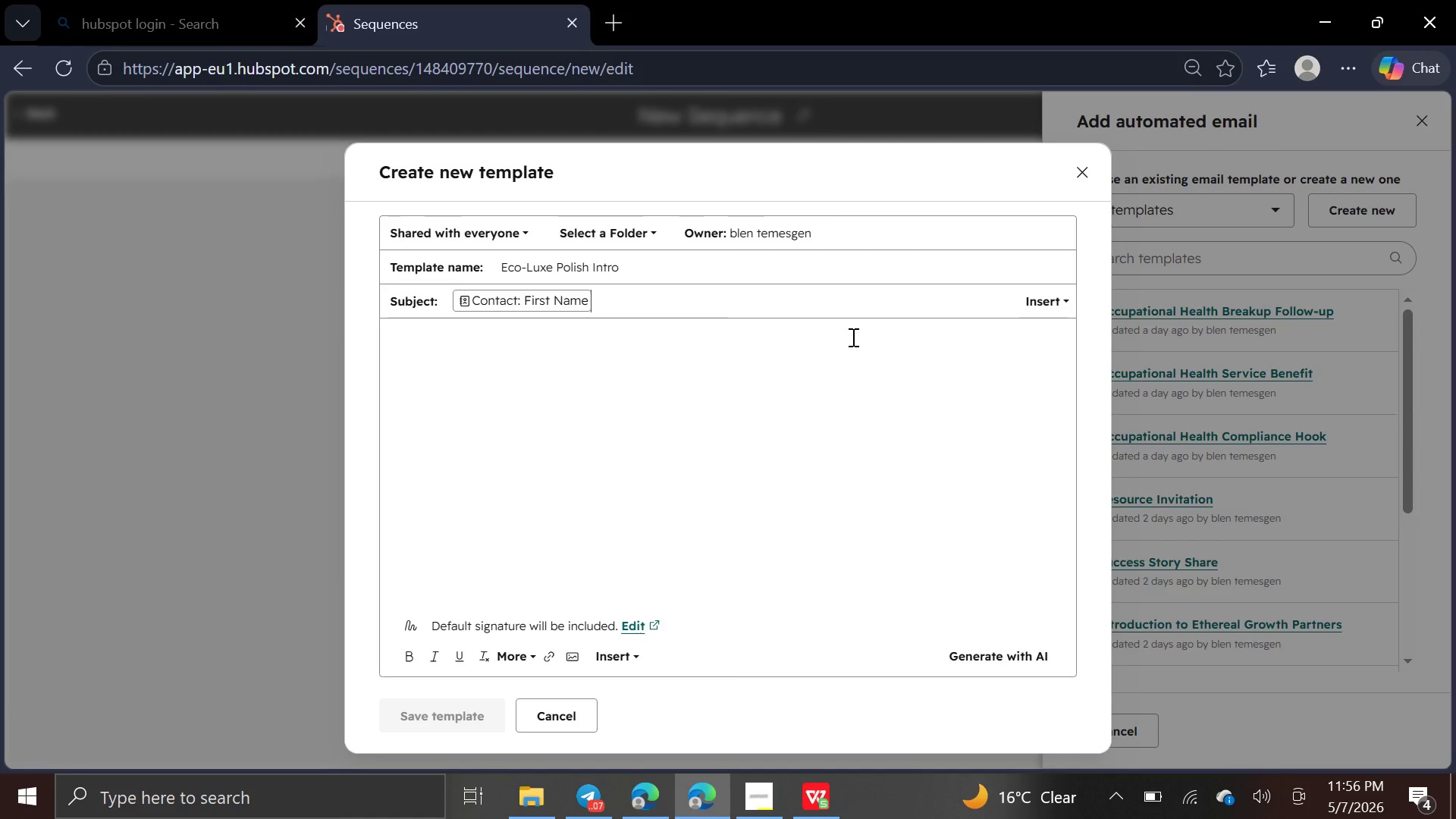 
type(, Elevate )
 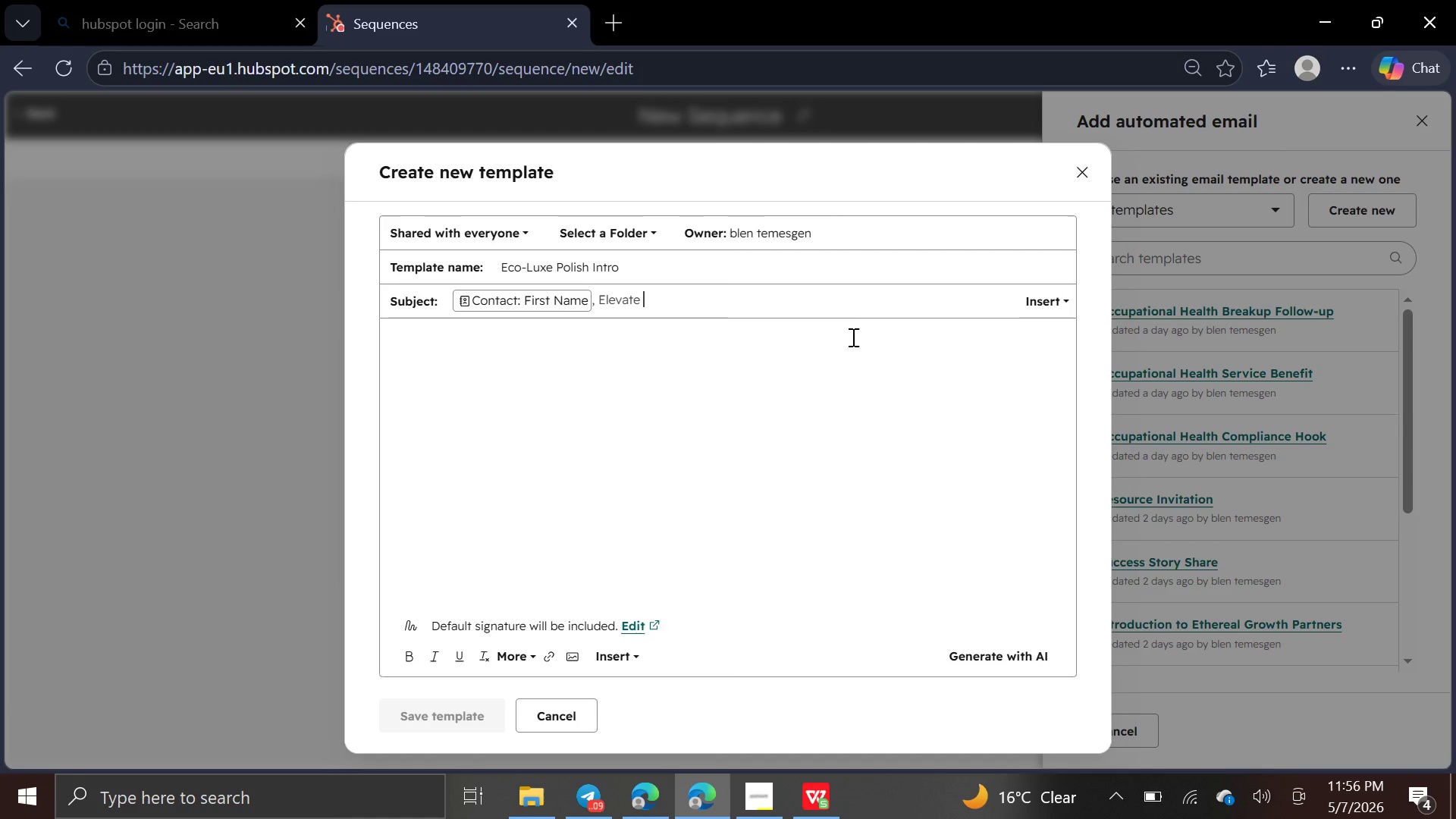 
wait(5.81)
 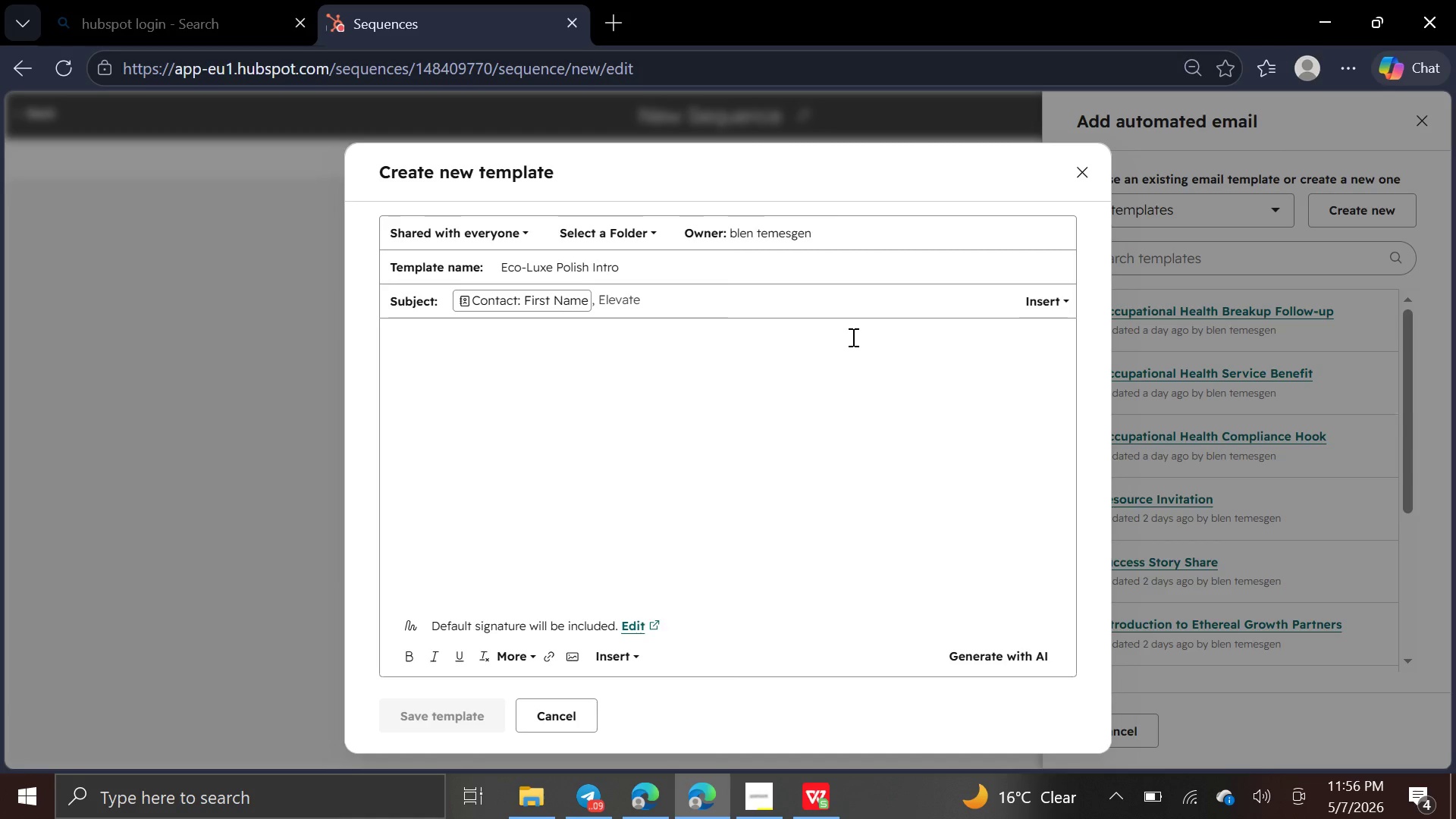 
left_click([1046, 303])
 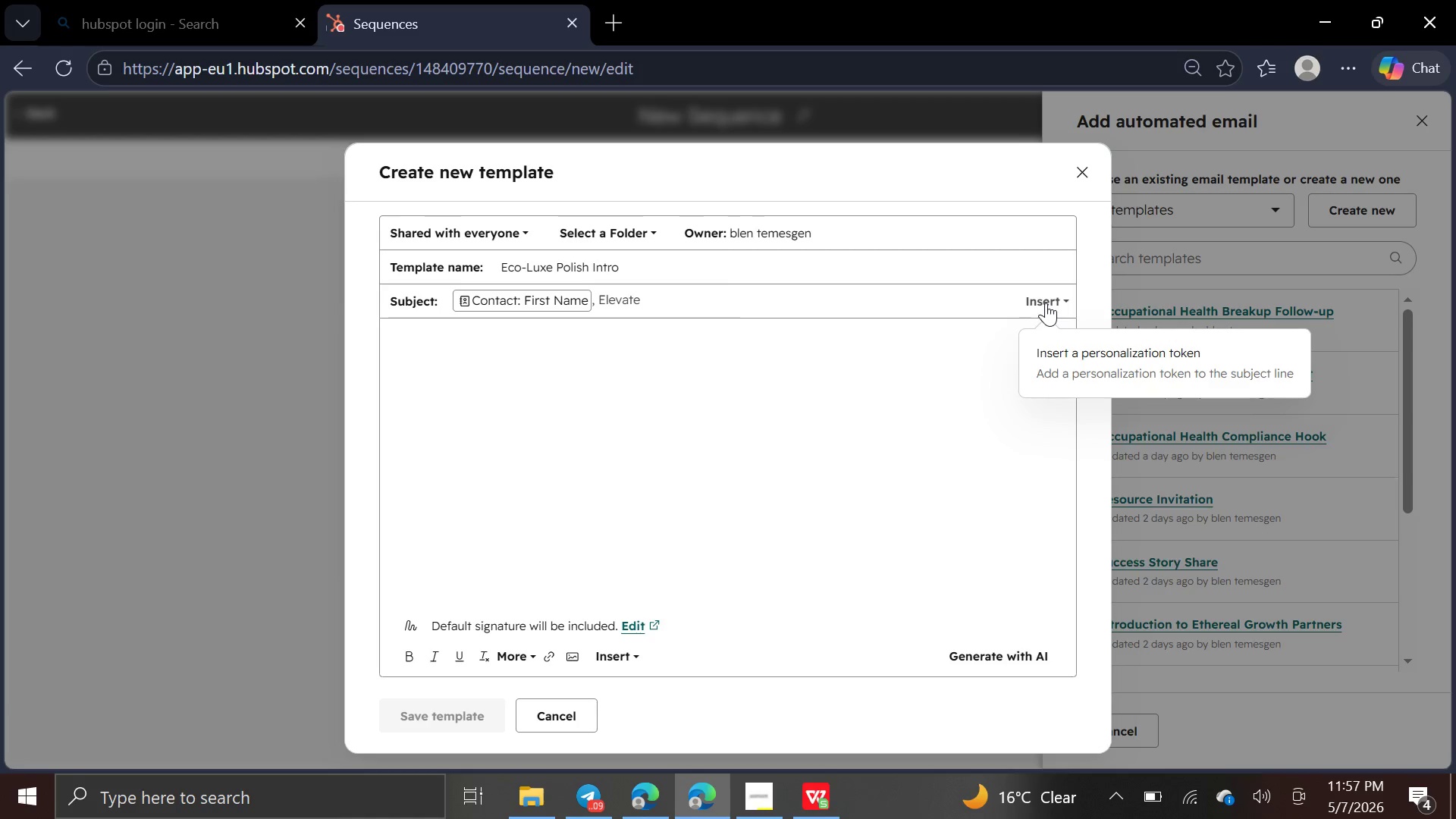 
left_click([1100, 360])
 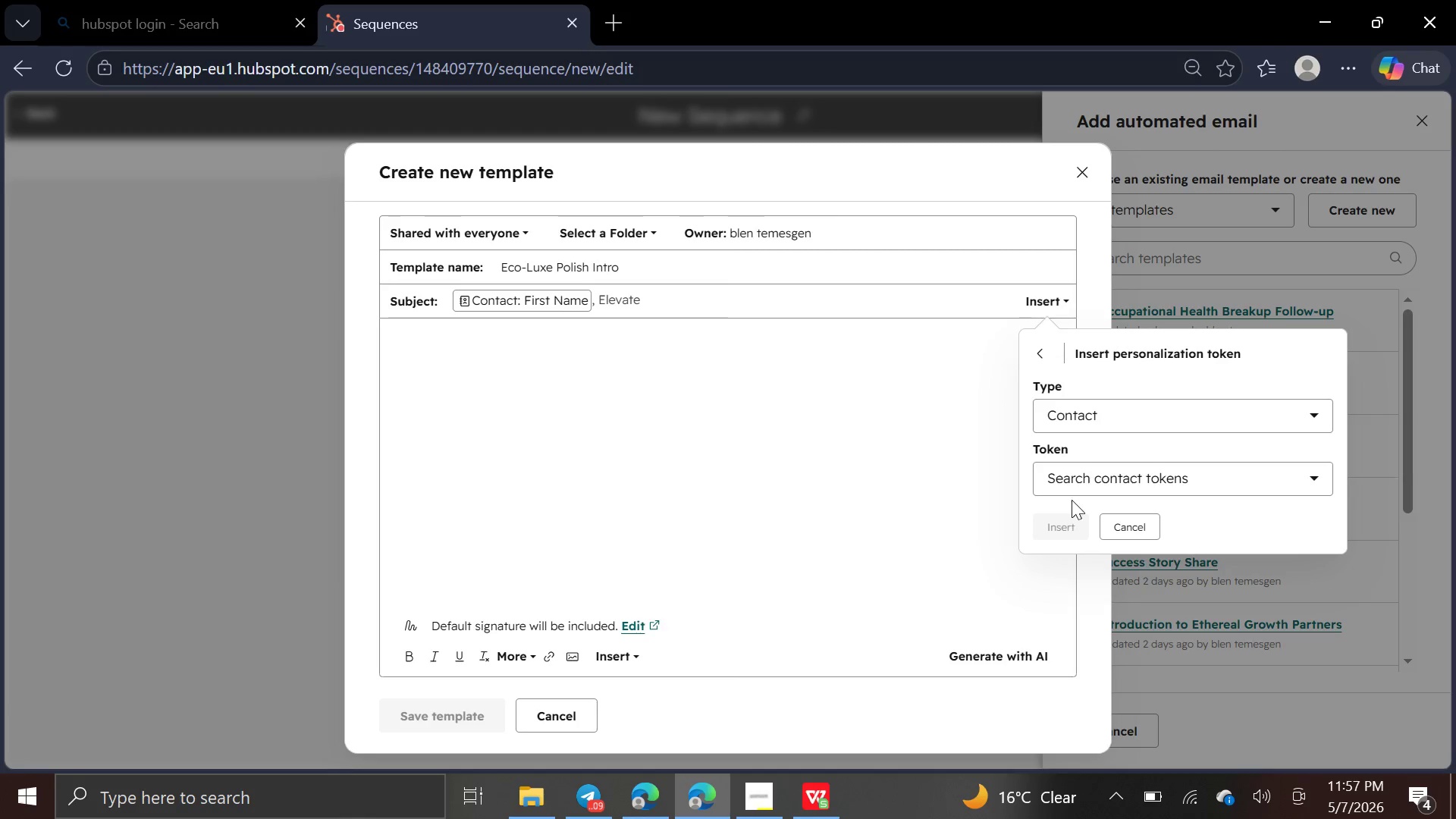 
left_click([1078, 488])
 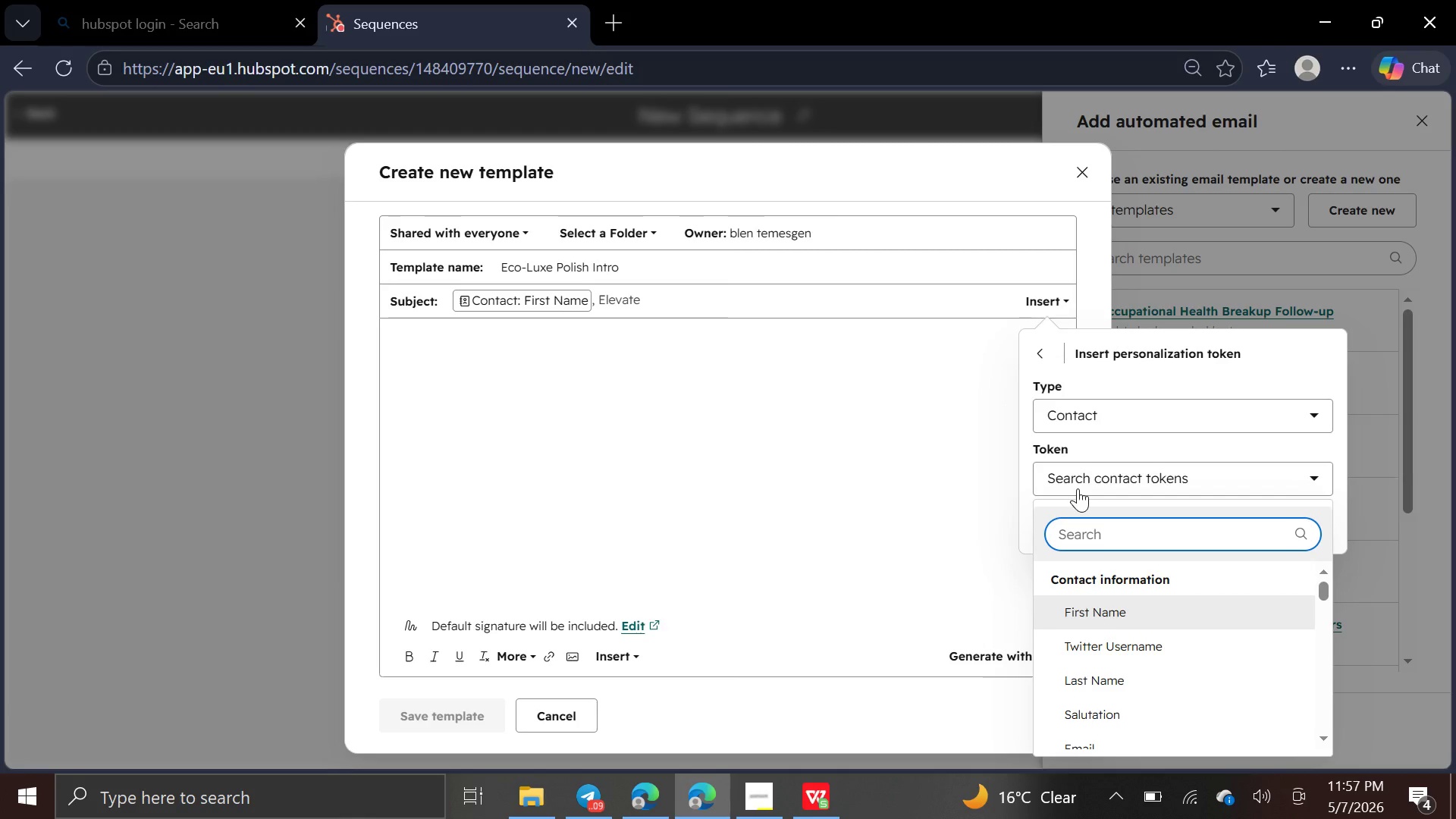 
type(salon n)
 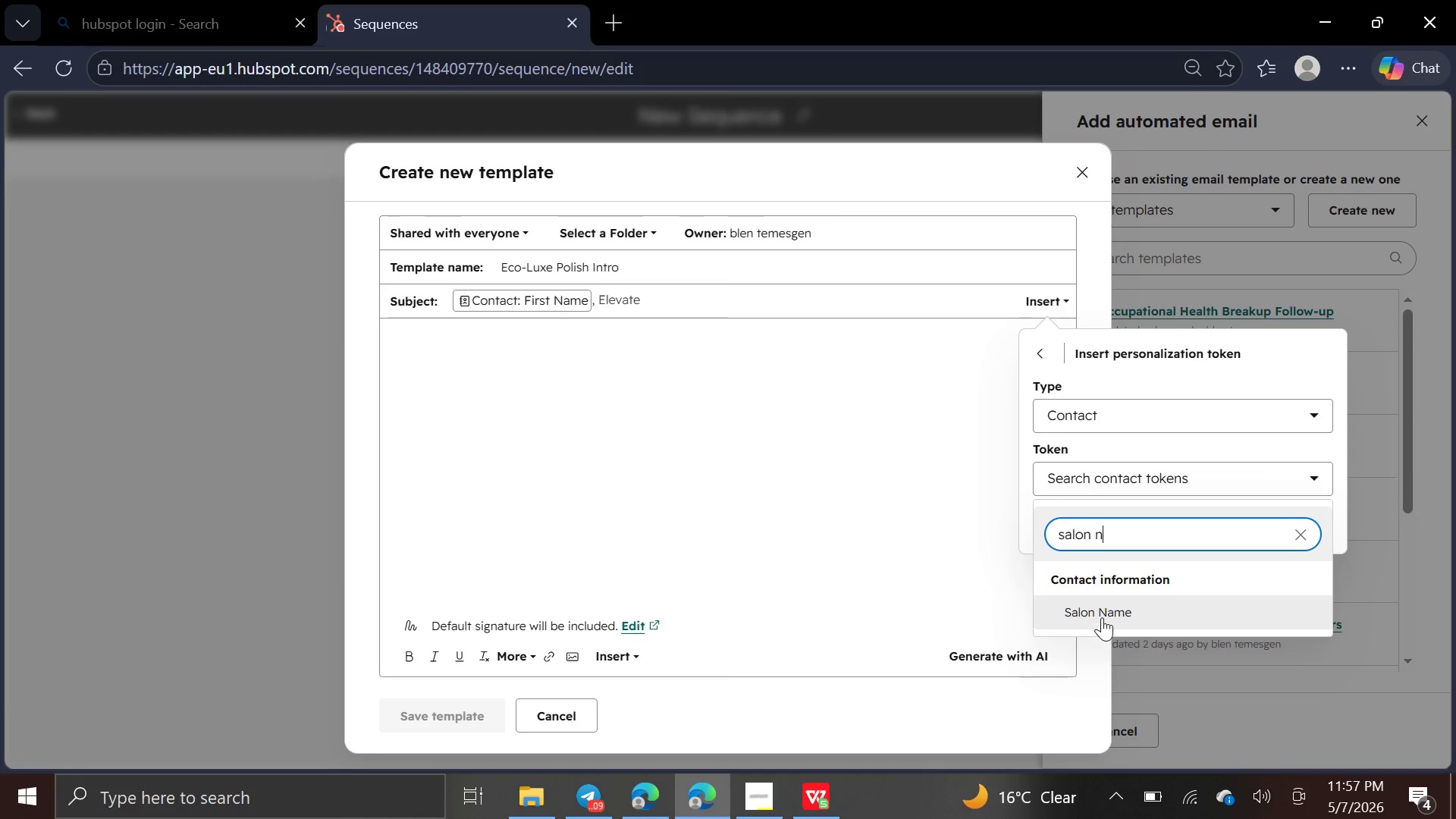 
left_click([1103, 613])
 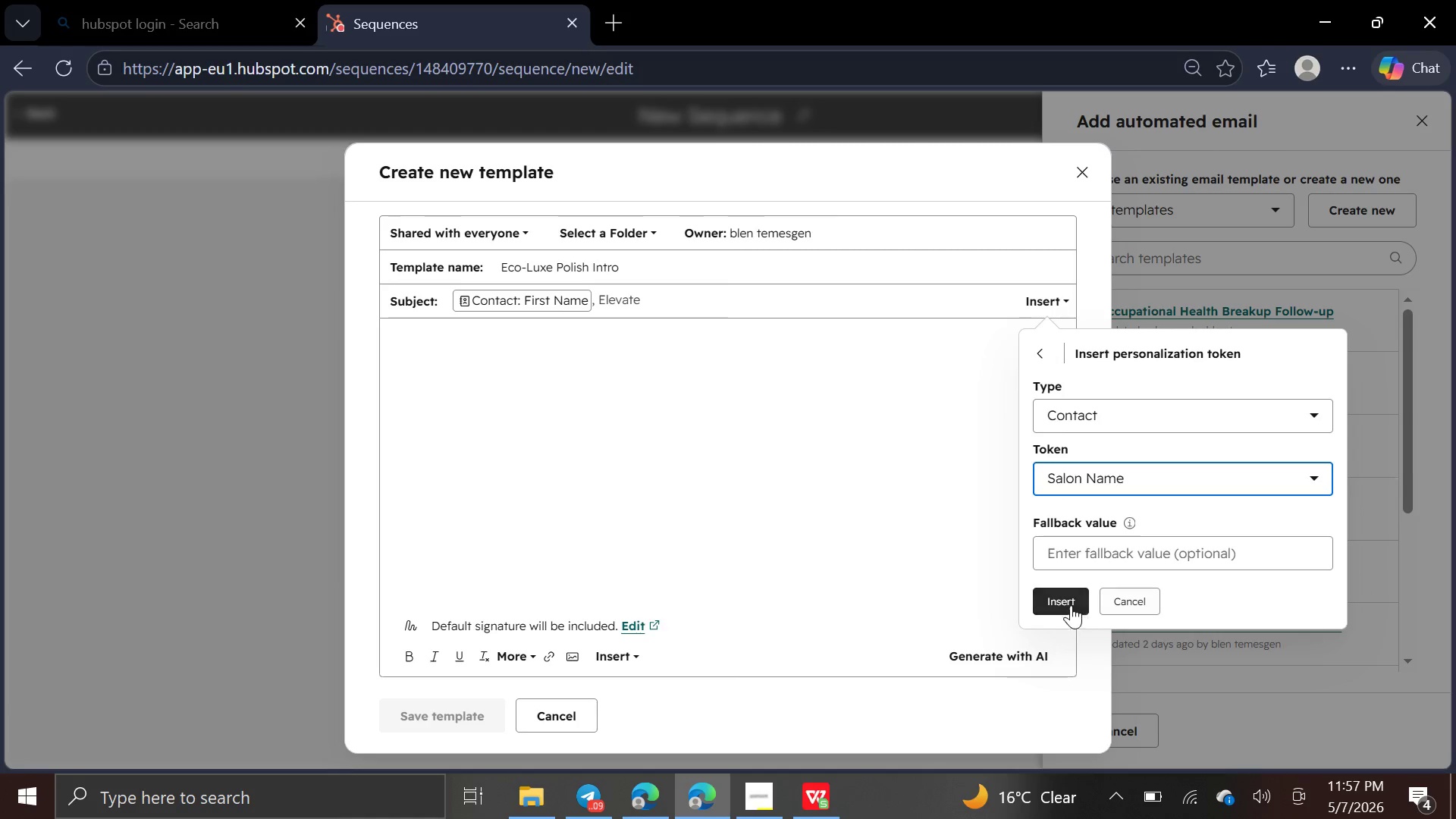 
left_click([1062, 604])
 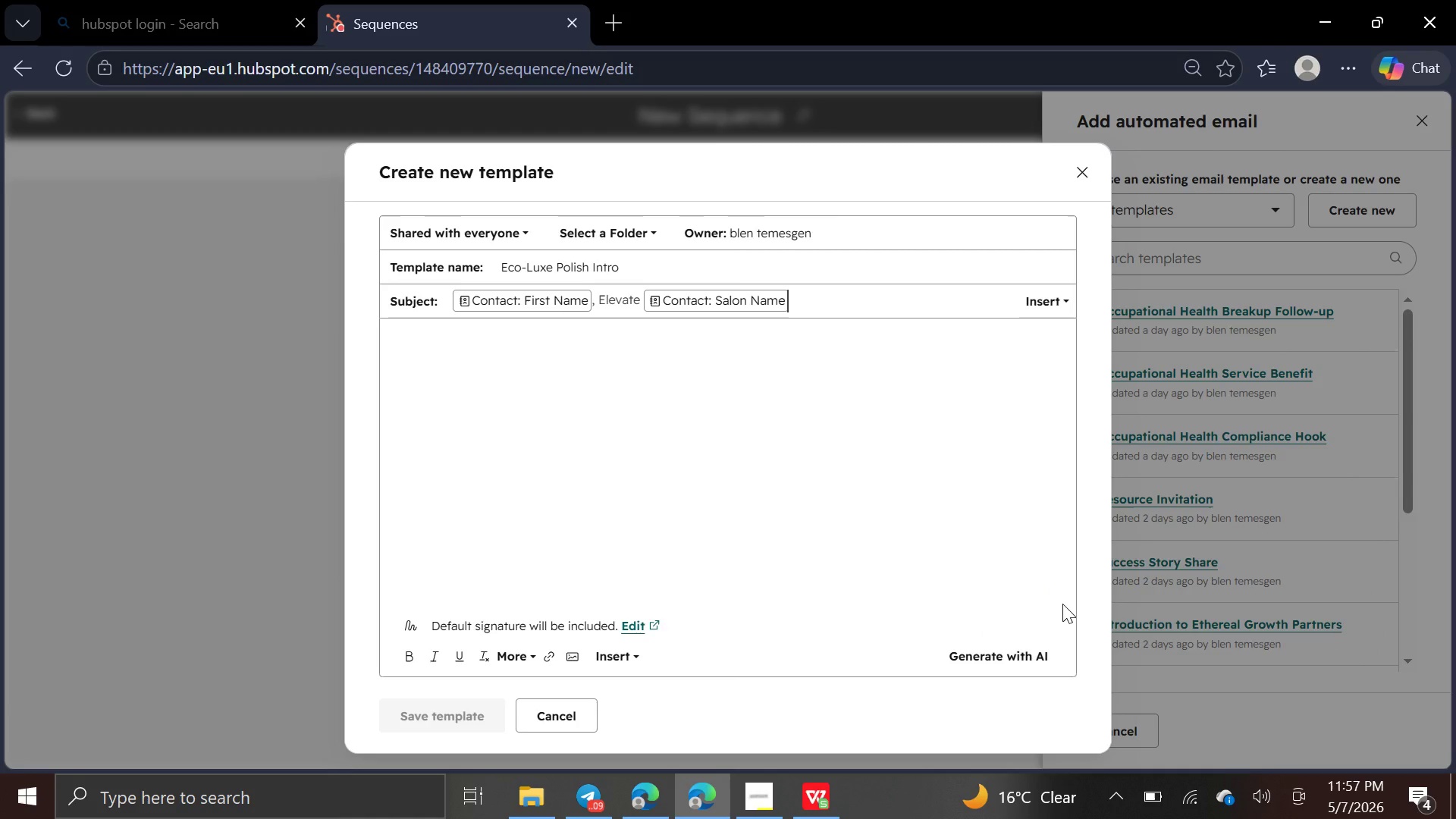 
type( with Eco-Luxe Polish)
 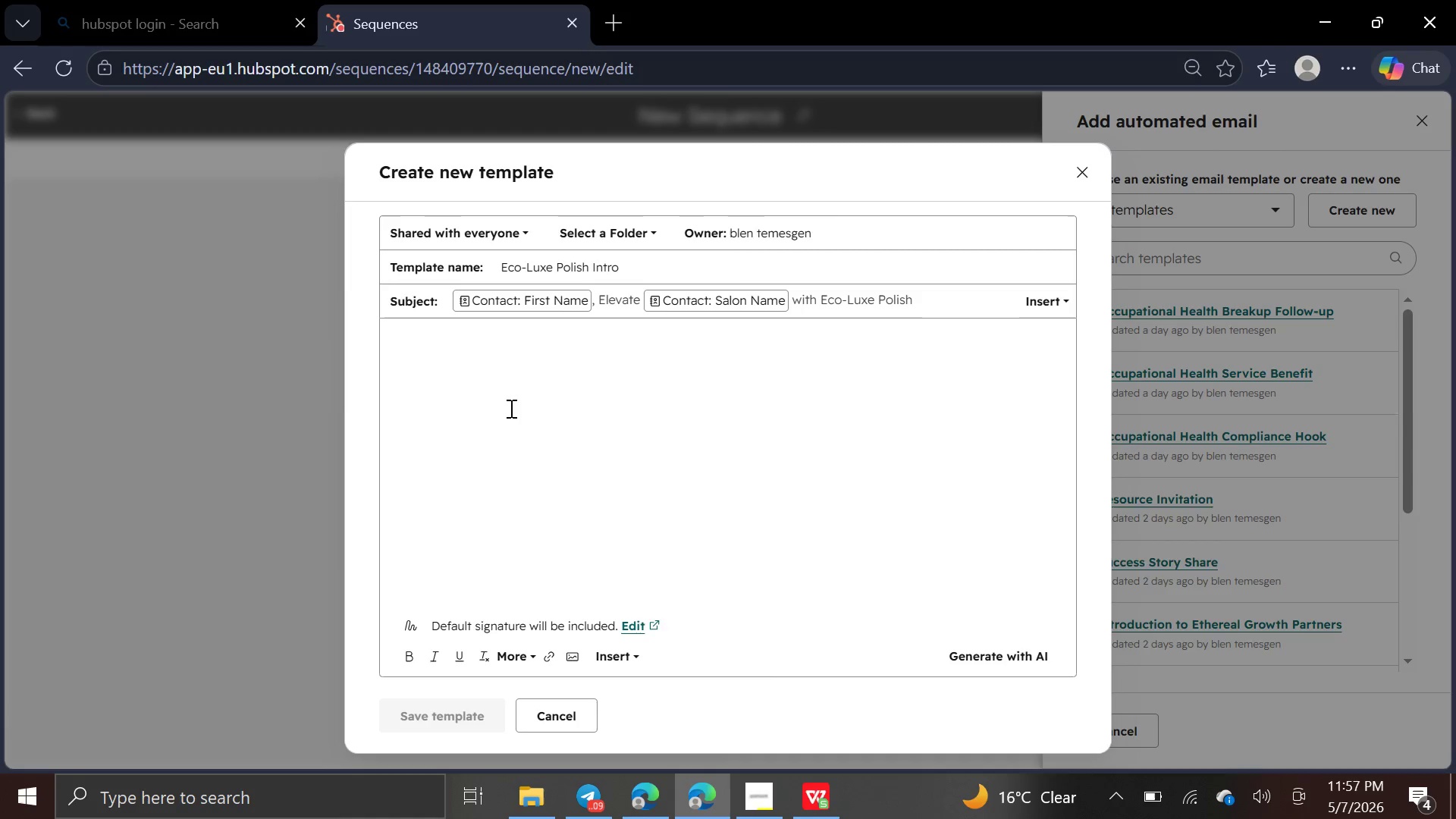 
wait(6.98)
 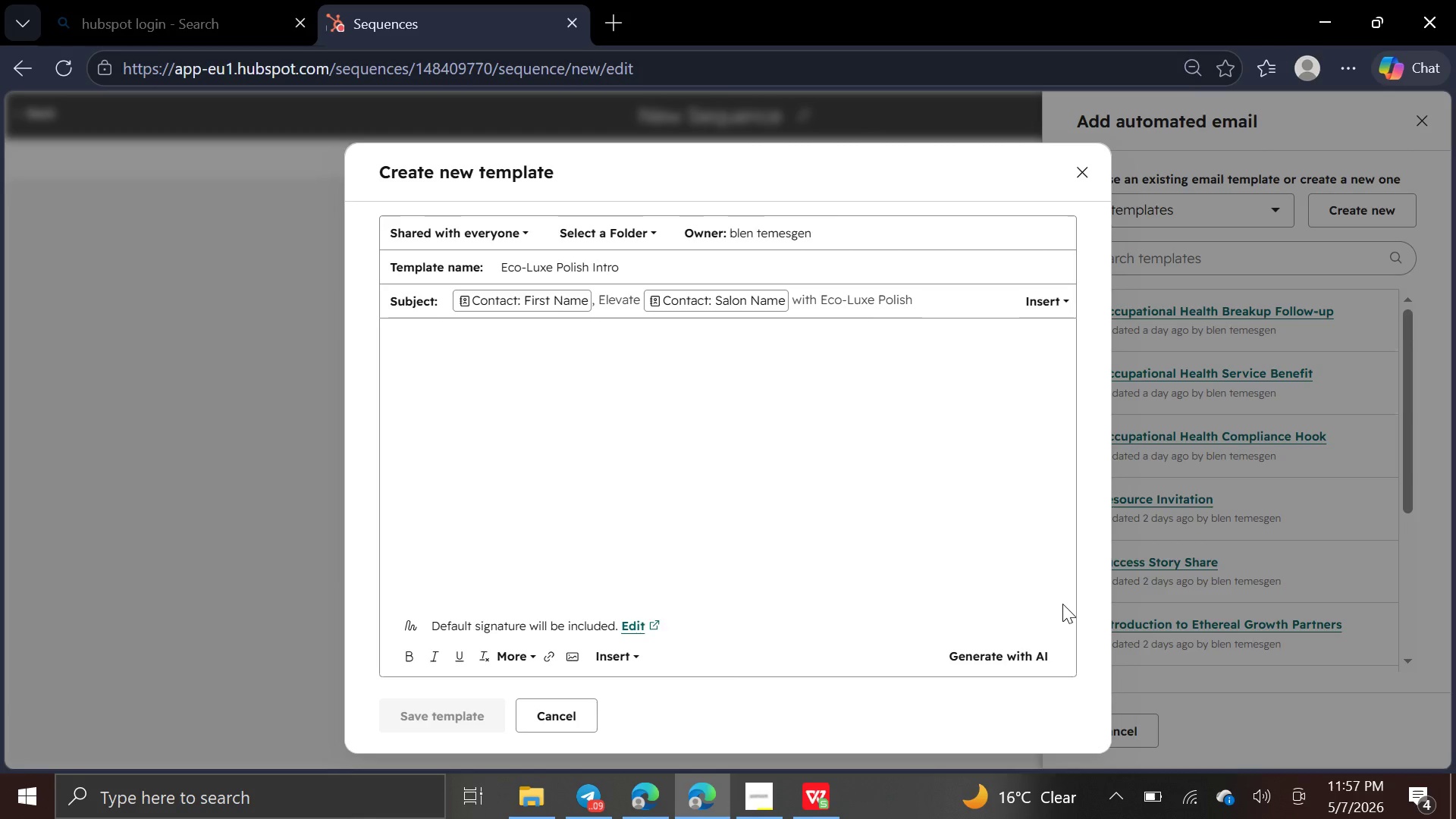 
key(Period)
 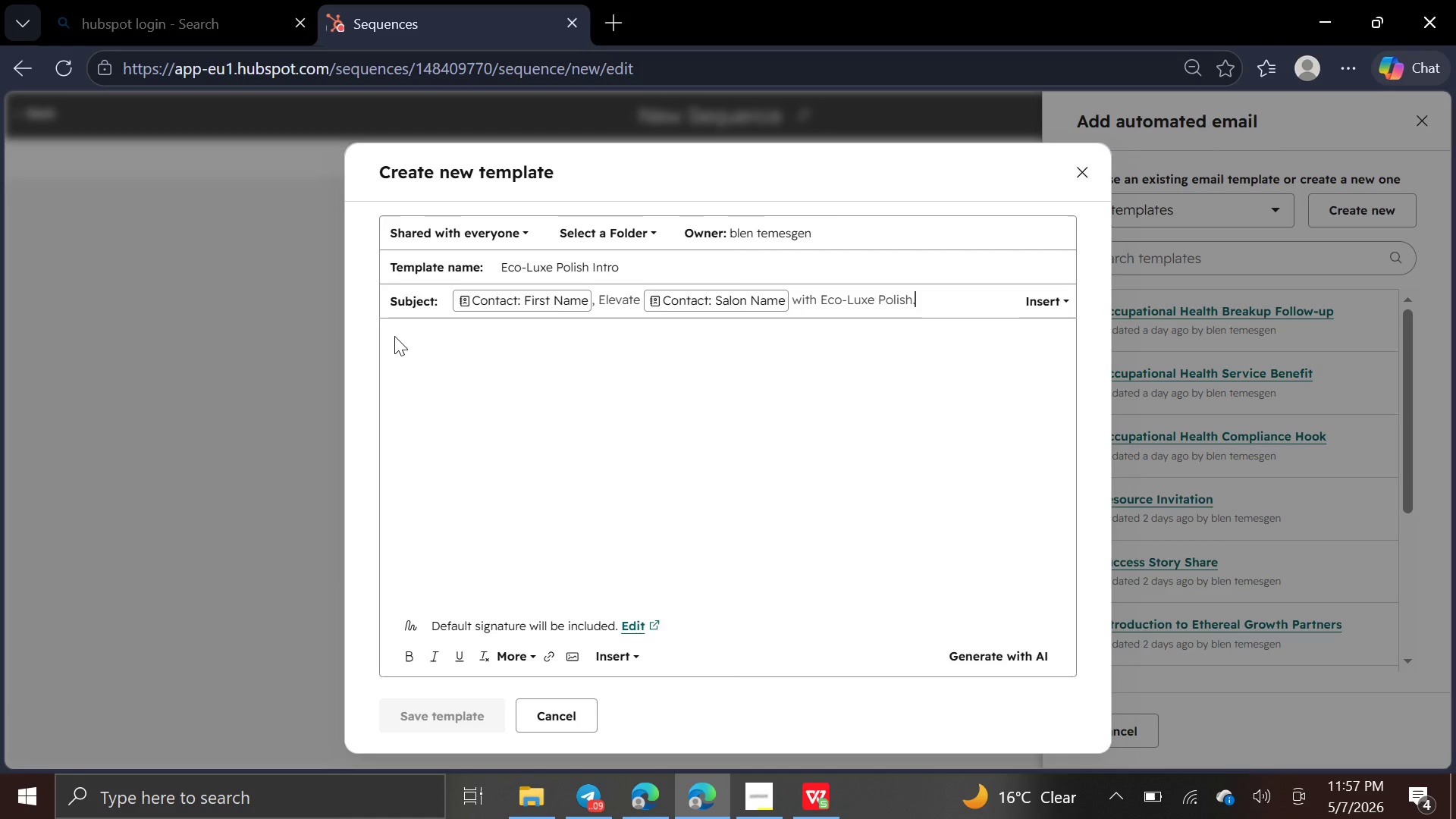 
left_click([405, 335])
 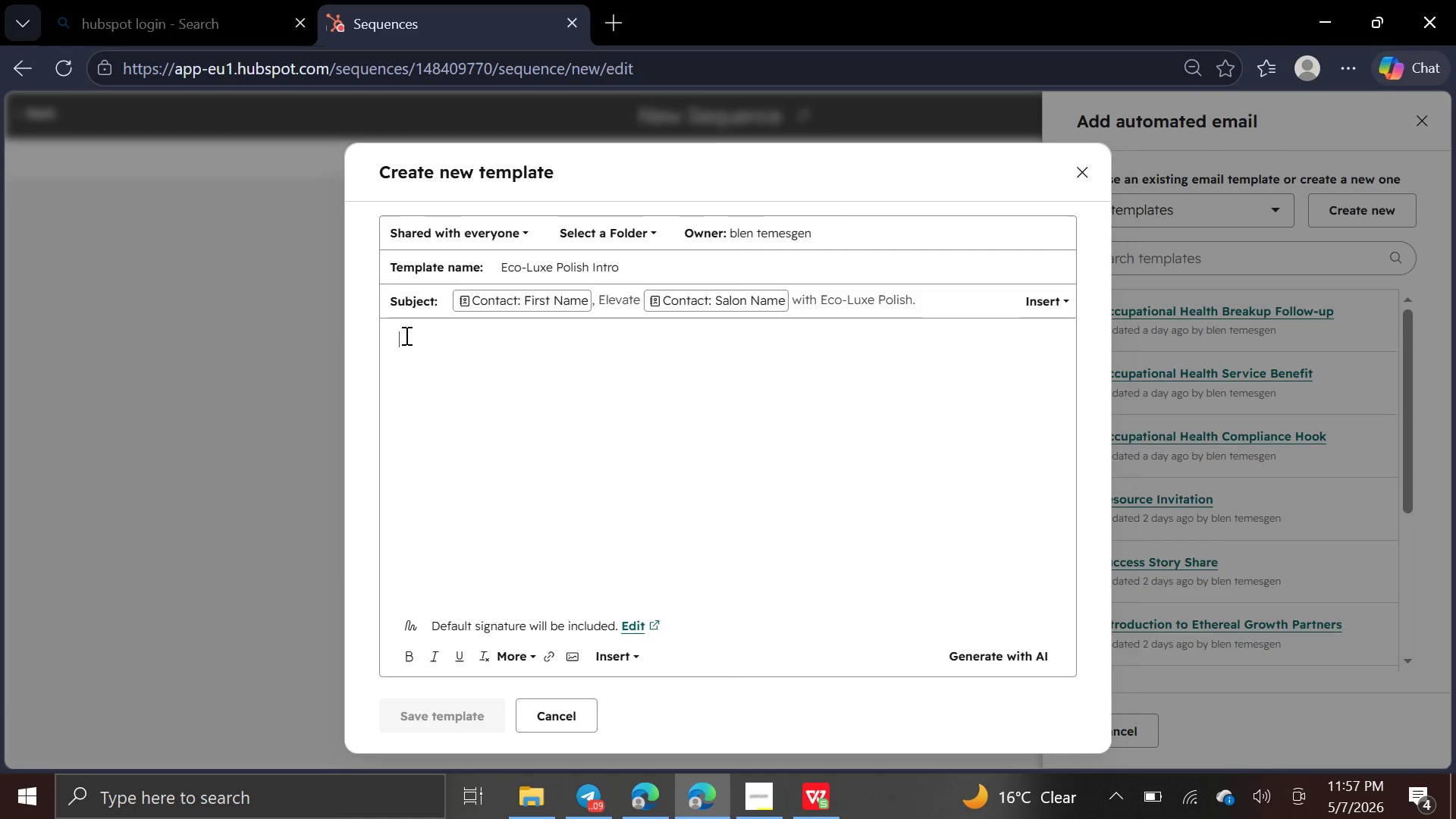 
type(Hello )
 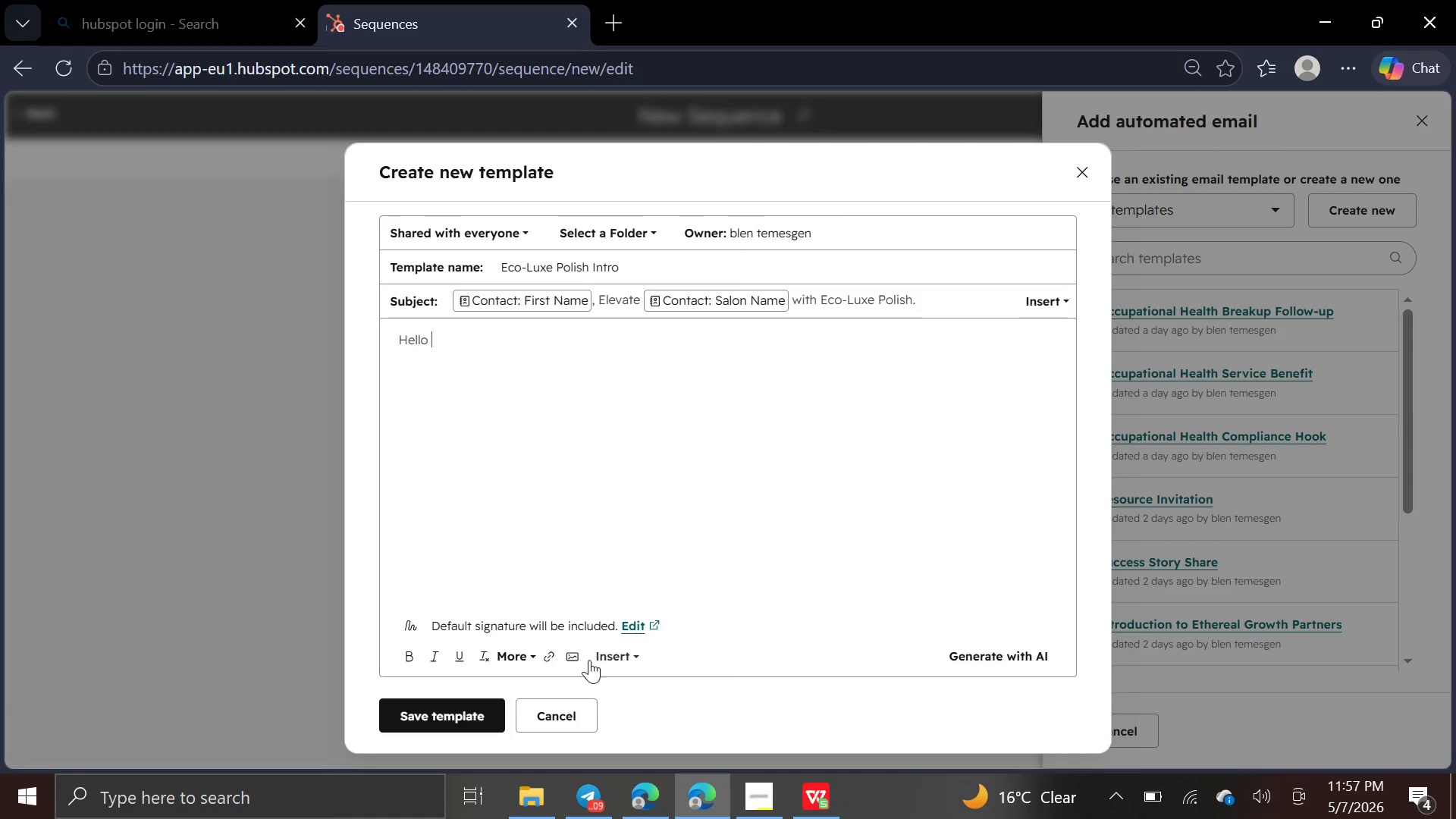 
left_click([603, 657])
 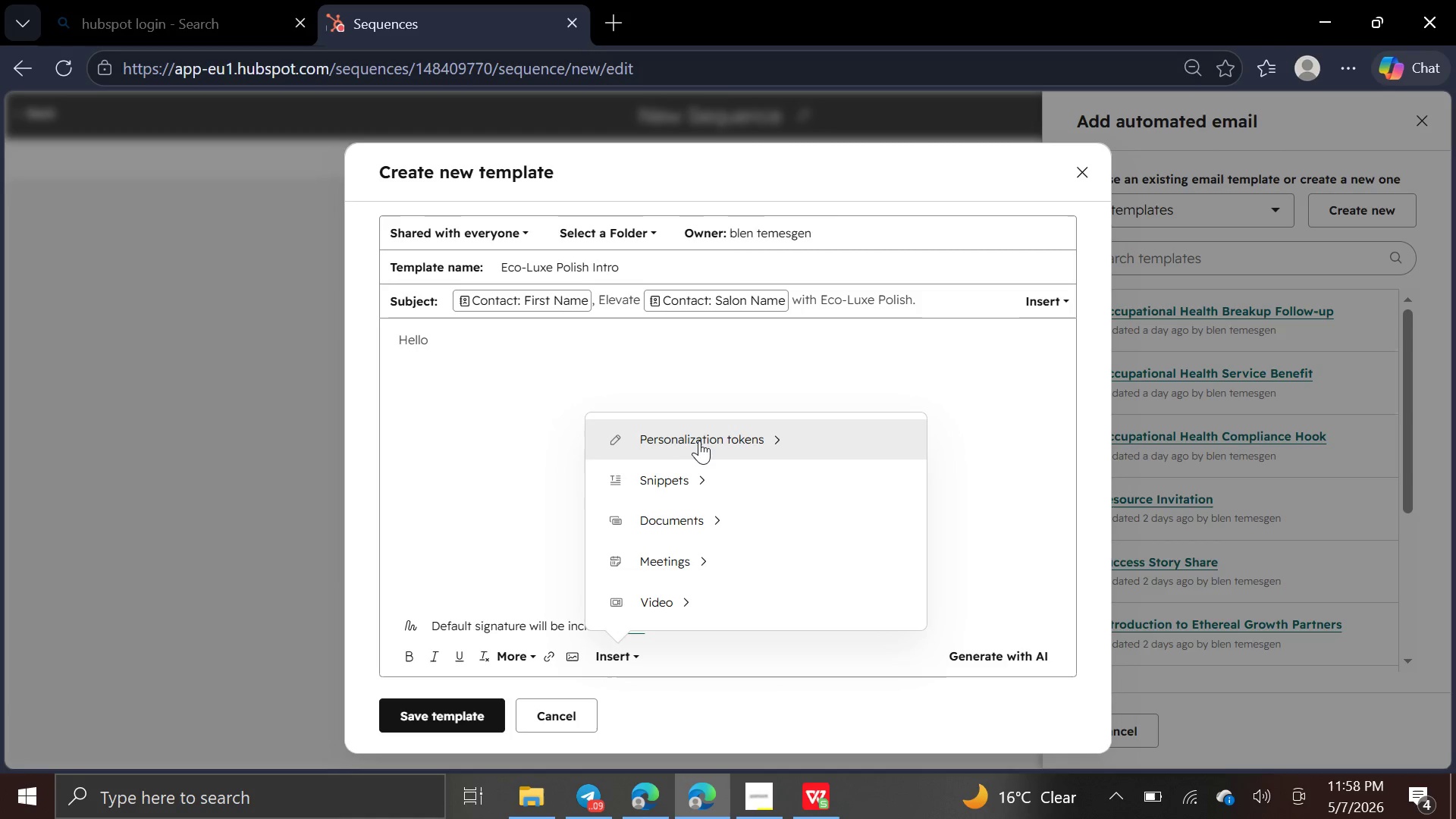 
left_click([700, 441])
 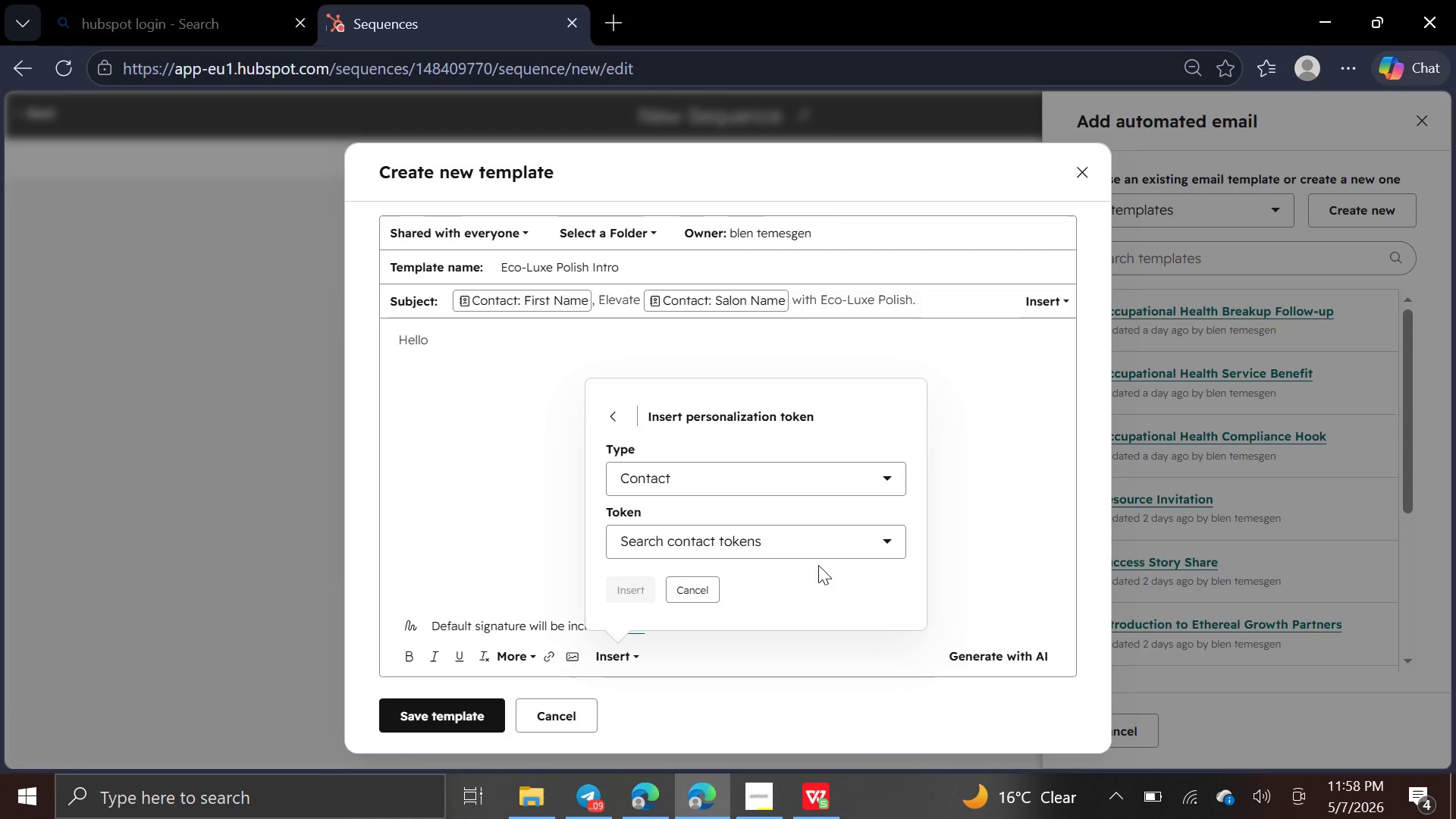 
left_click([821, 546])
 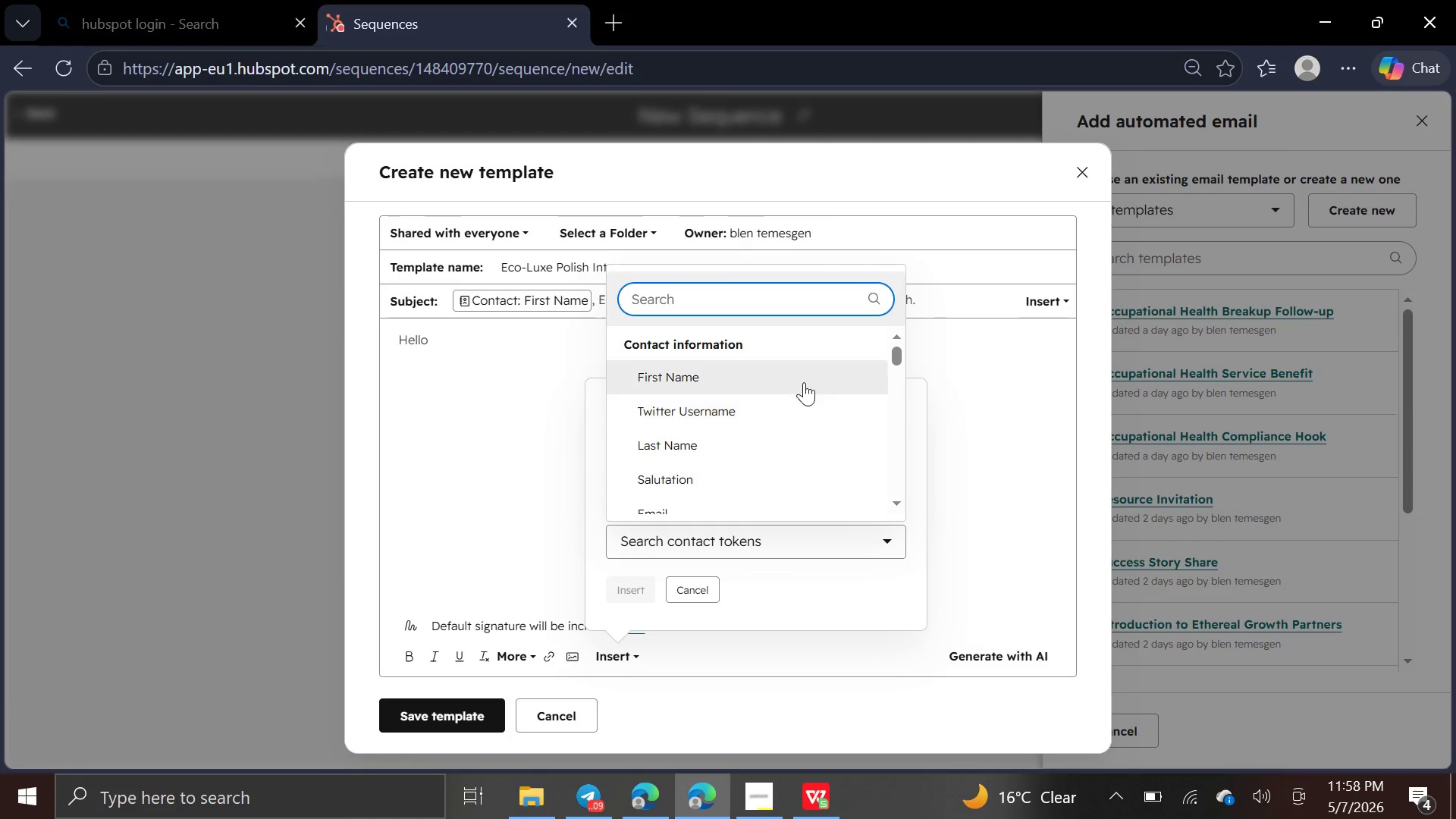 
left_click([806, 372])
 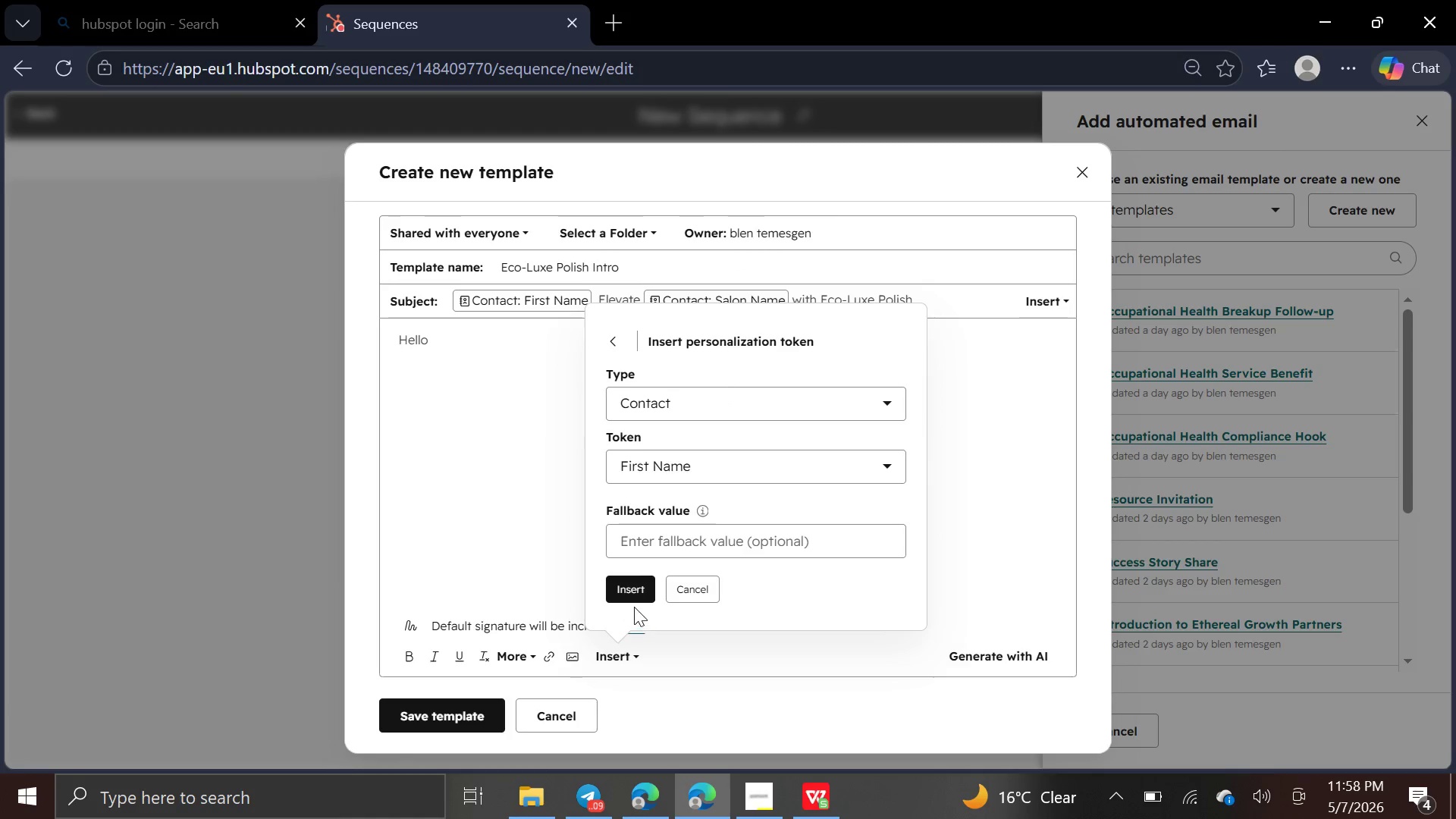 
left_click([636, 588])
 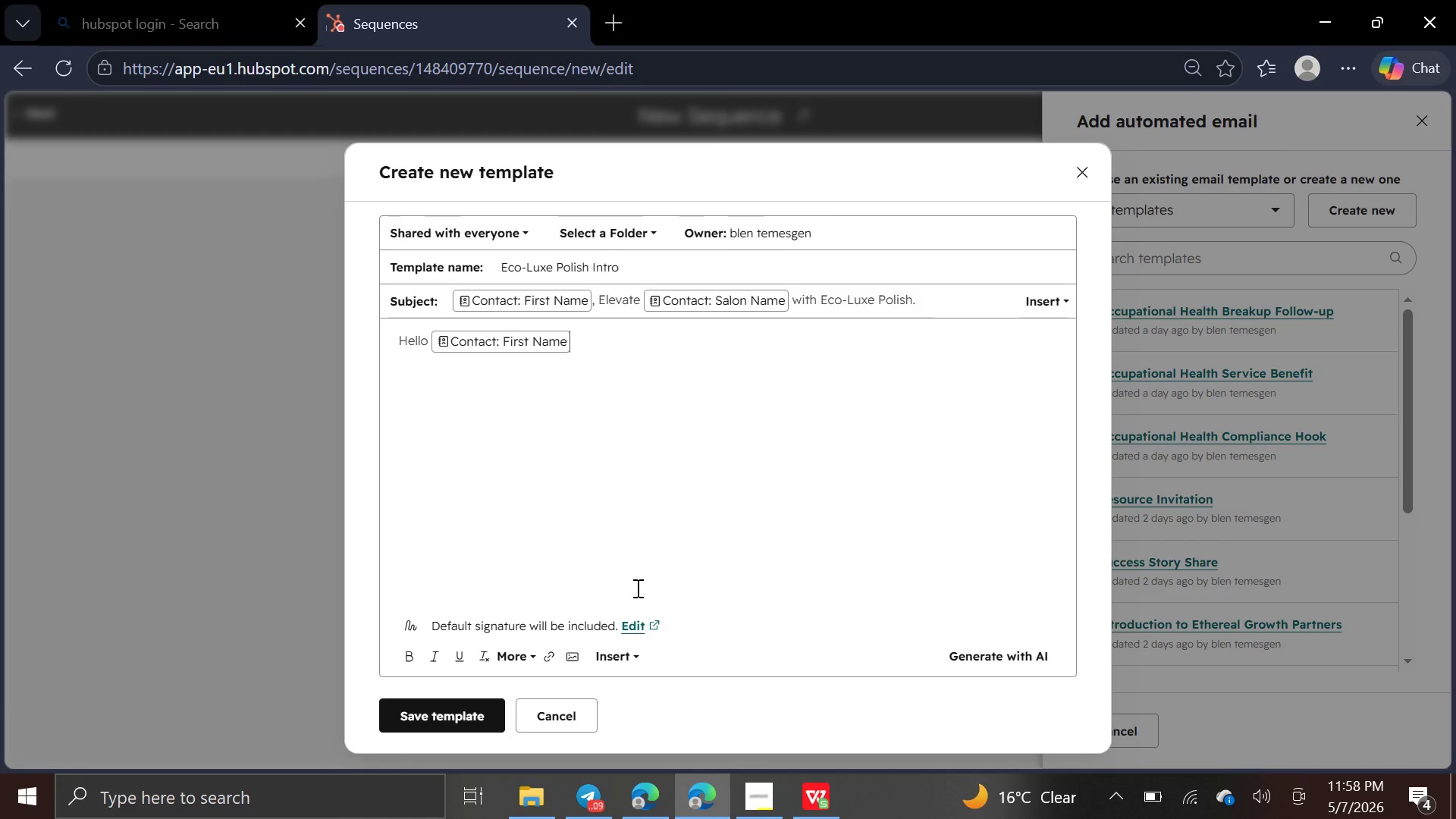 
left_click([636, 588])
 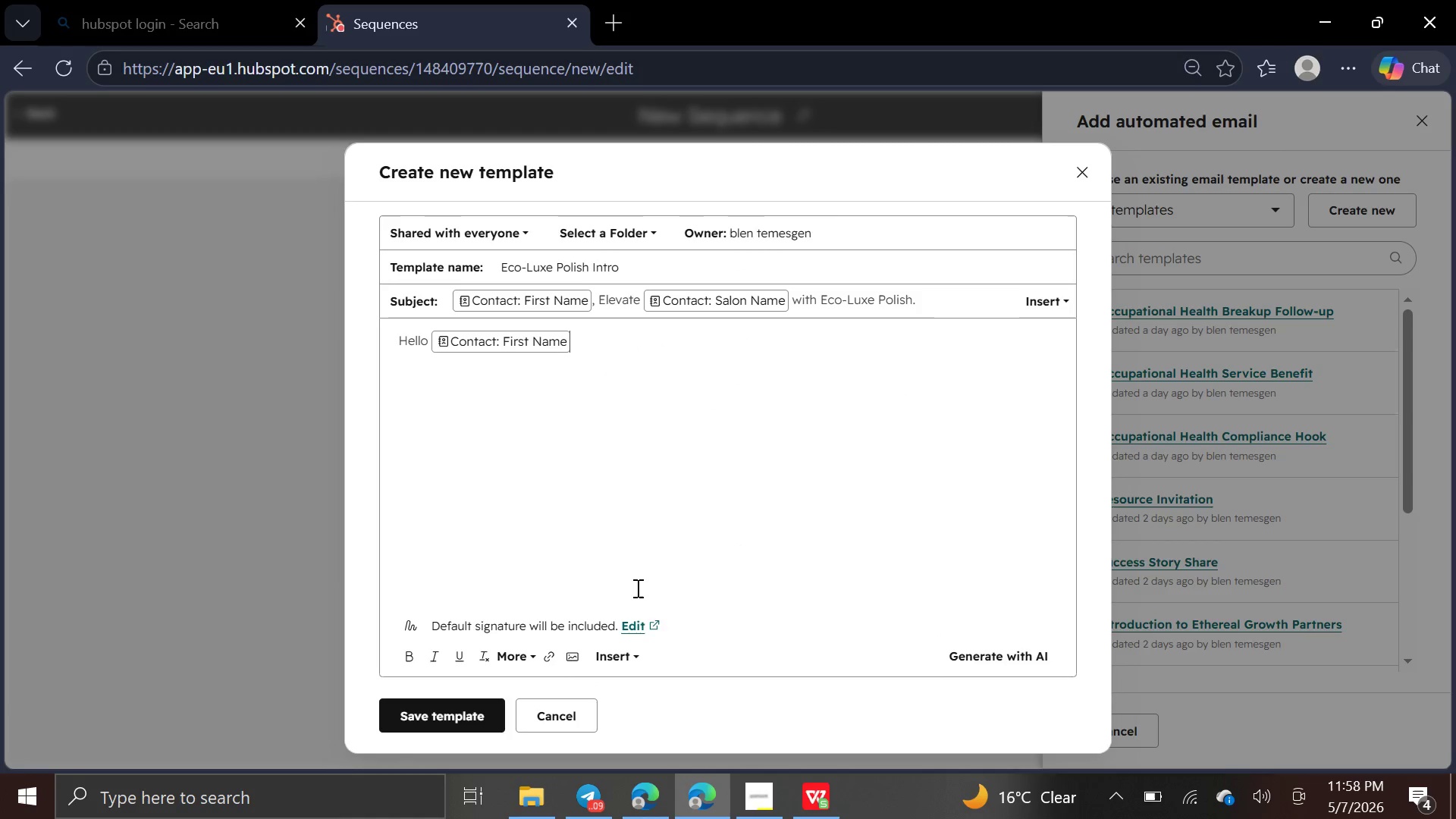 
key(Comma)
 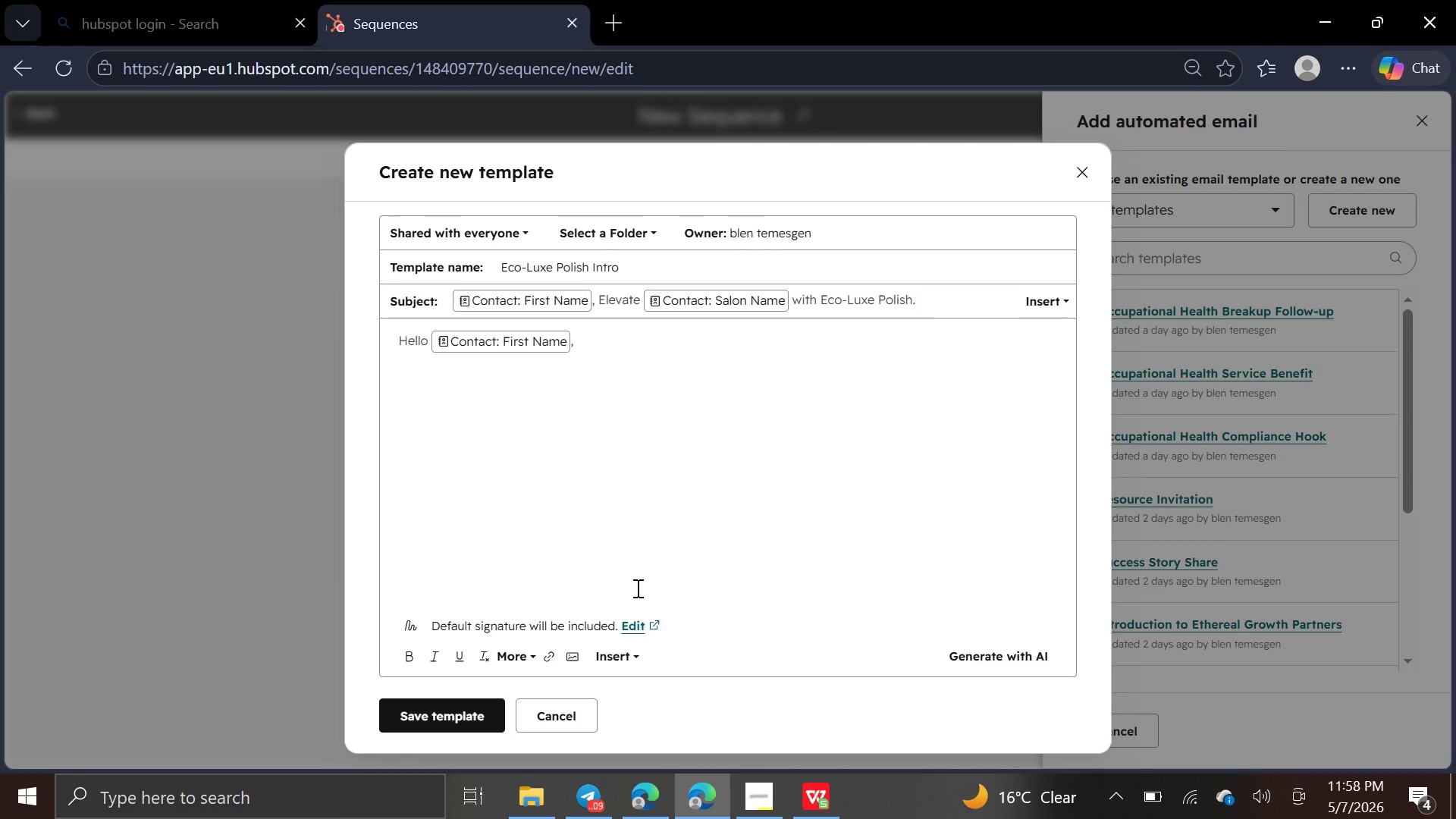 
key(Enter)
 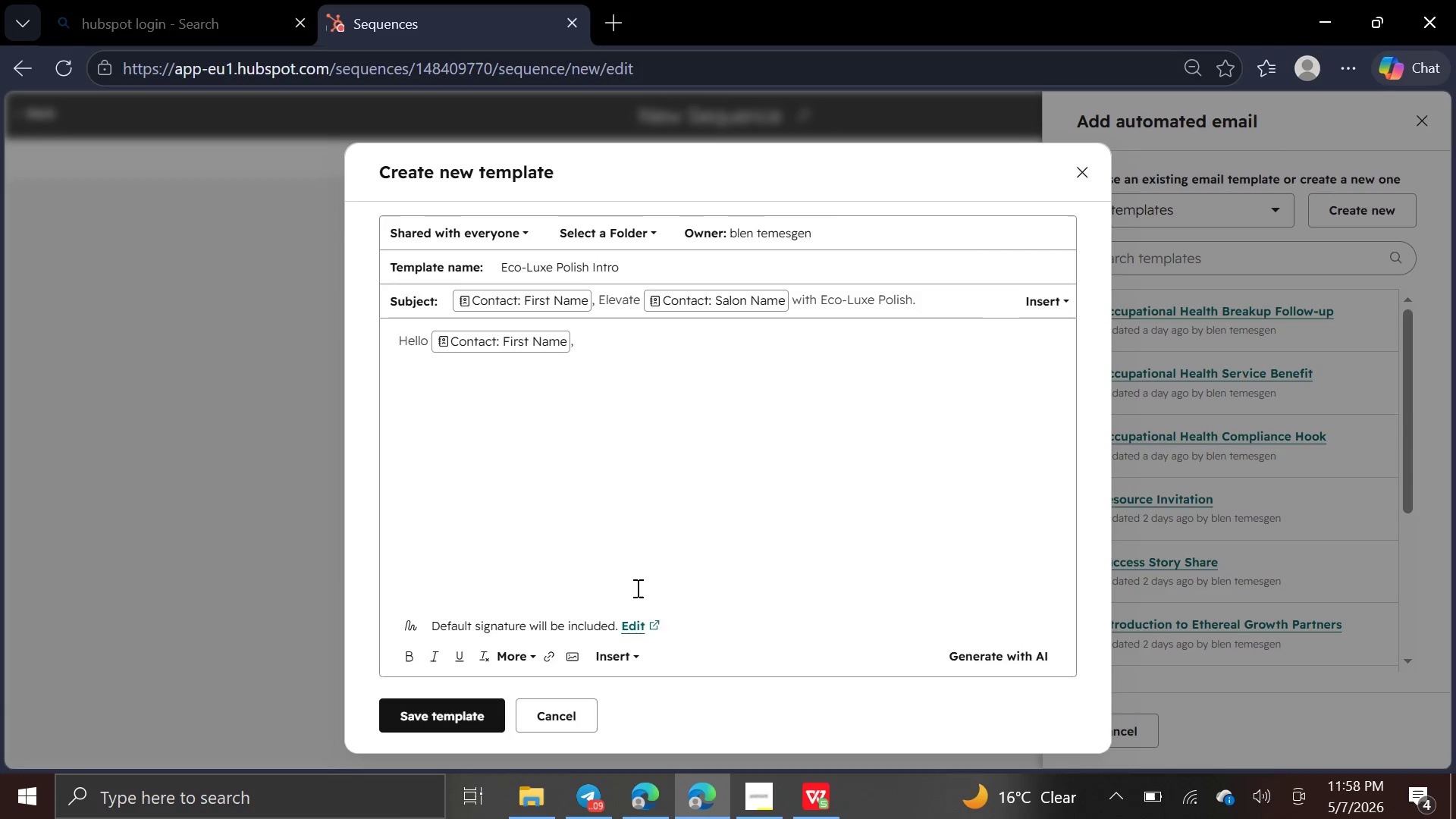 
key(Enter)
 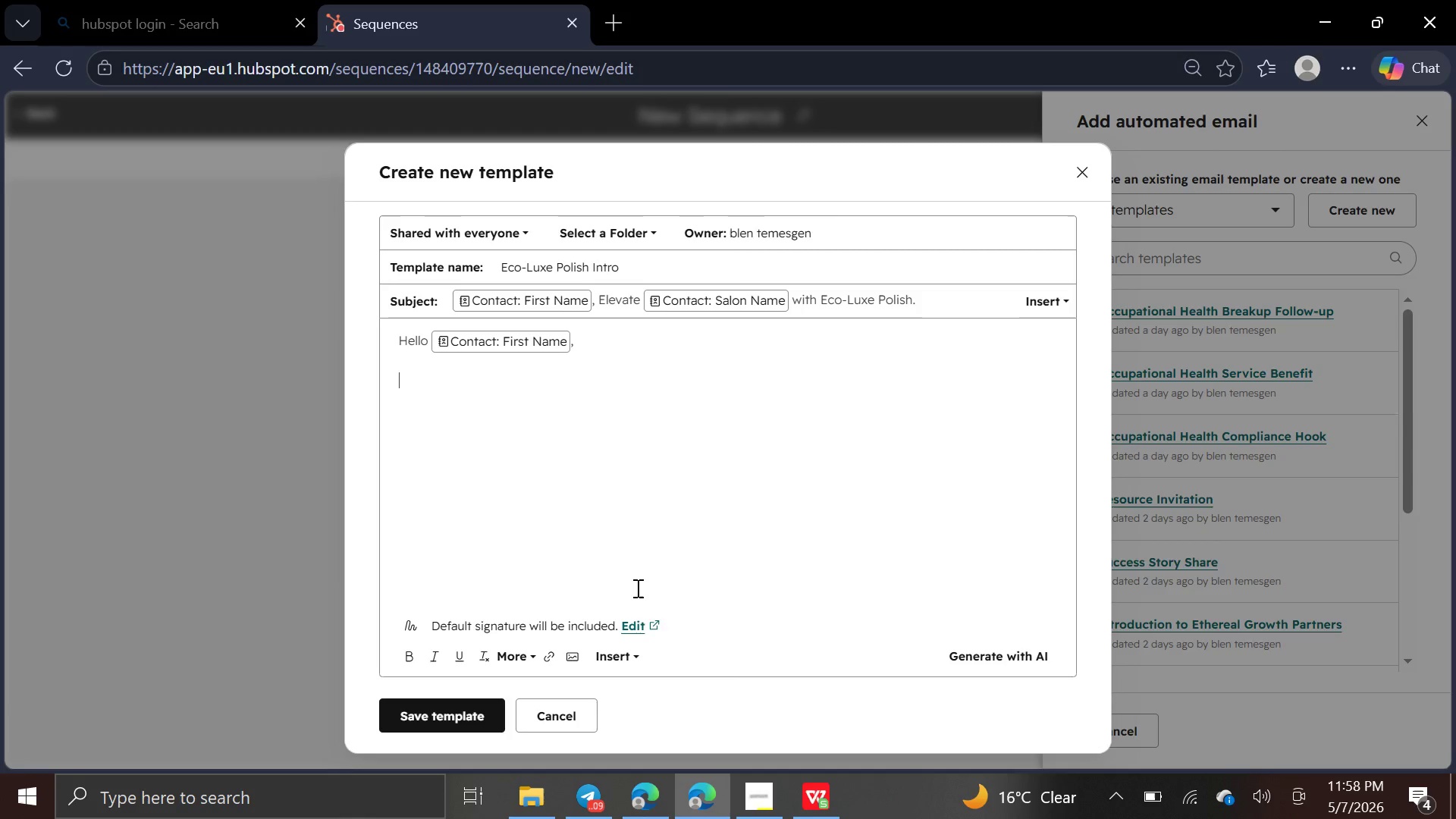 
type(At Glaze & Gloss, we,)
key(Backspace)
type(.)
key(Backspace)
type('re excited to introduce Eco-luxe)
 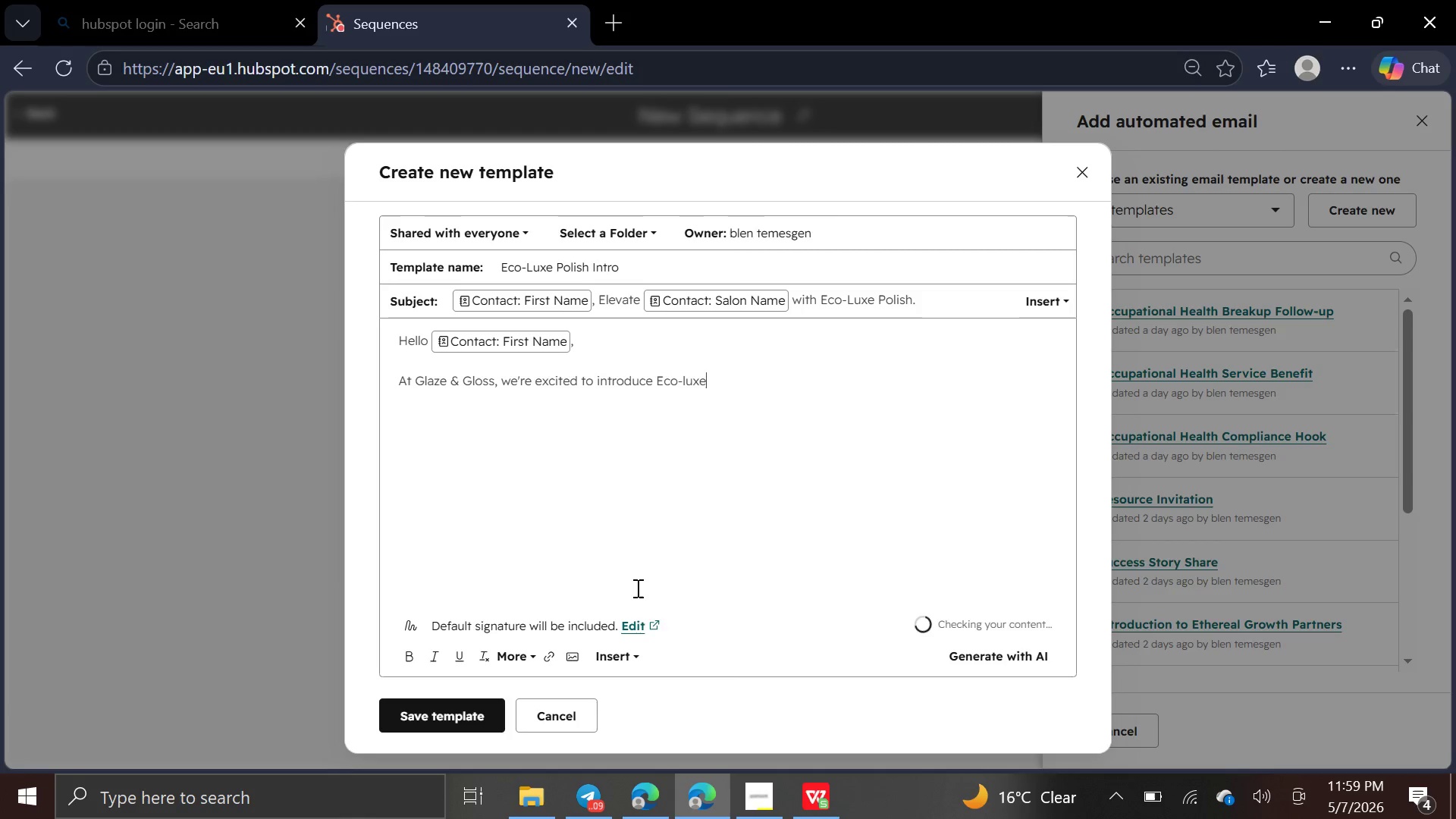 
key(ArrowLeft)
 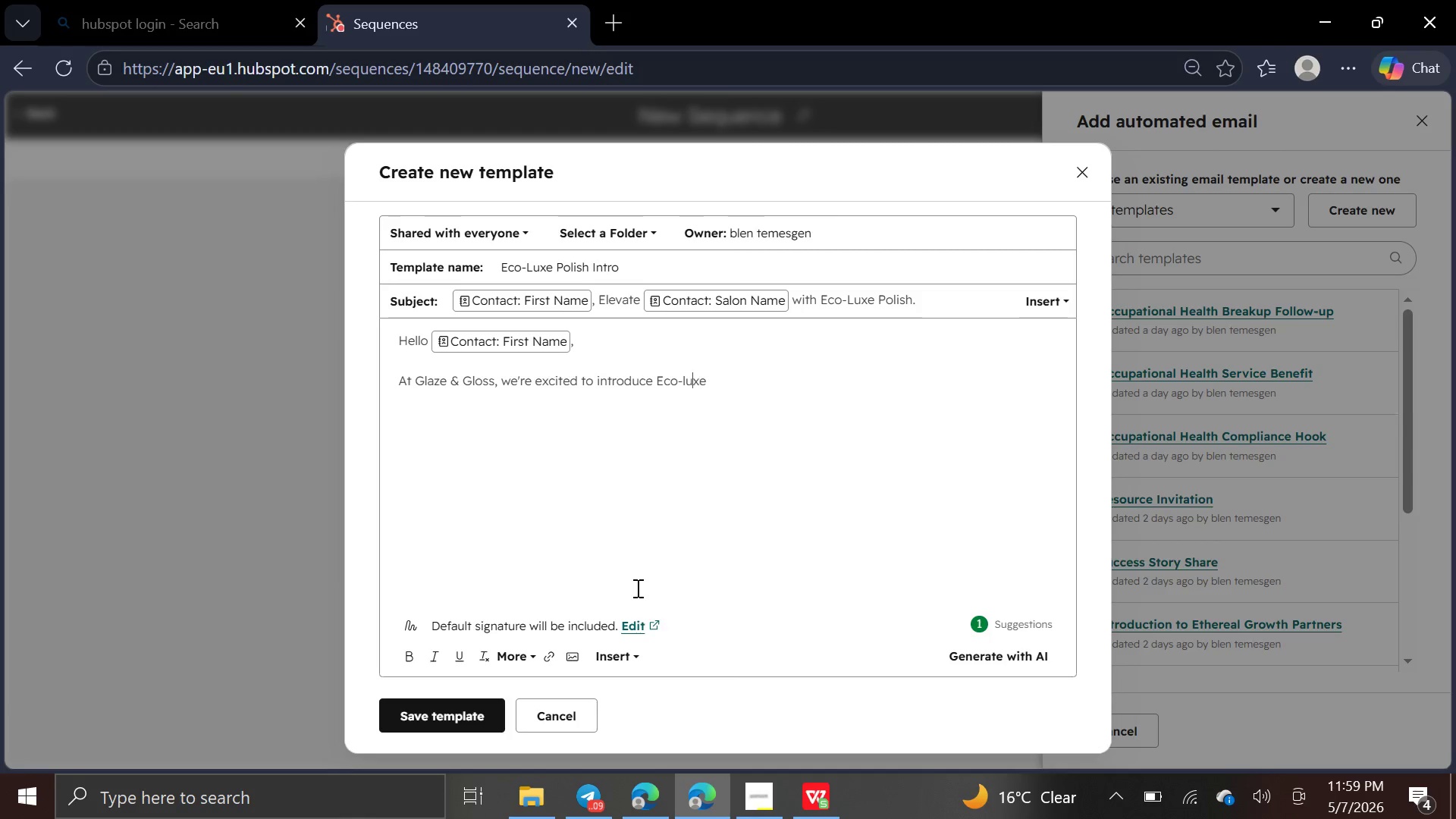 
key(ArrowLeft)
 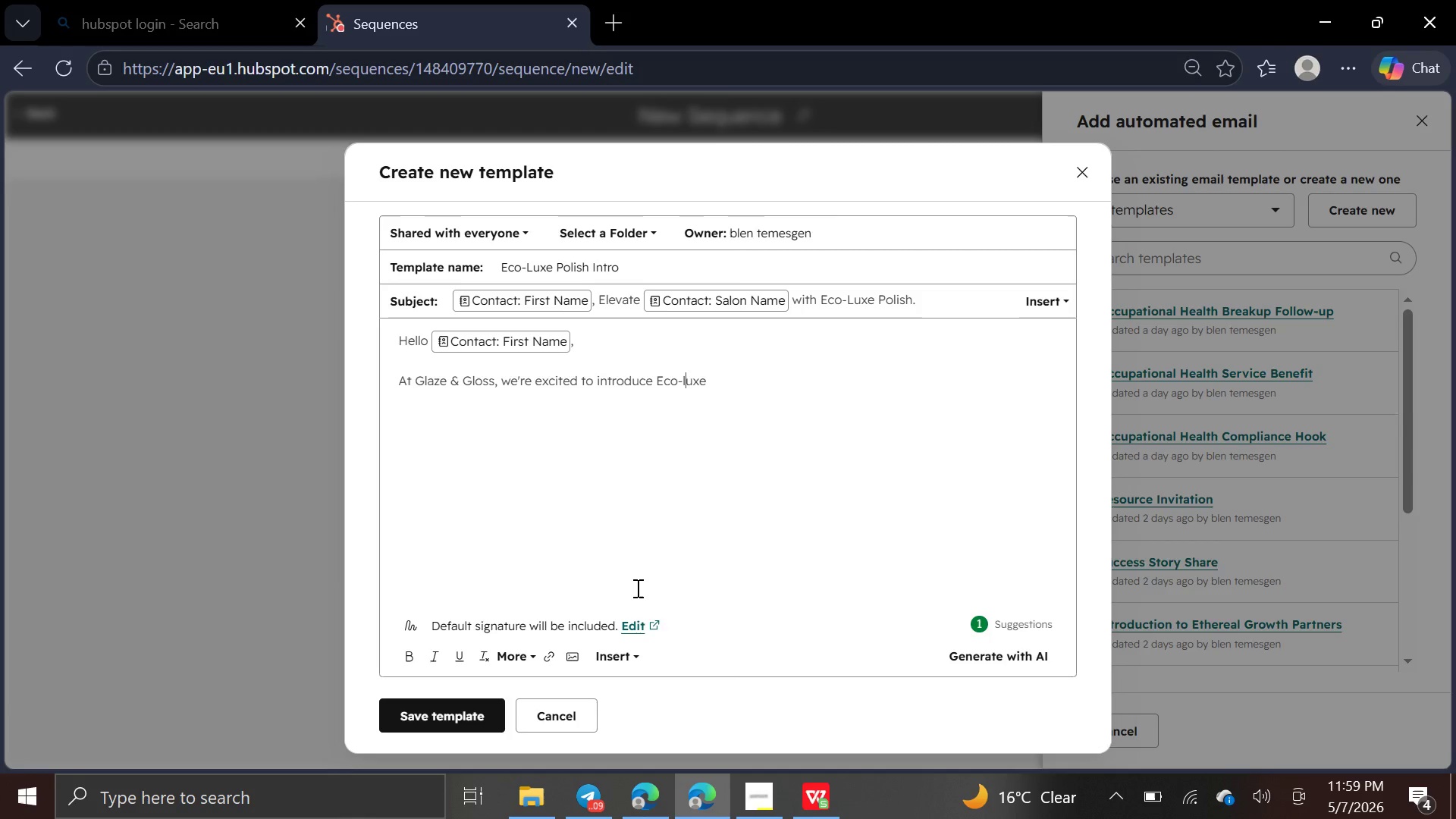 
key(ArrowLeft)
 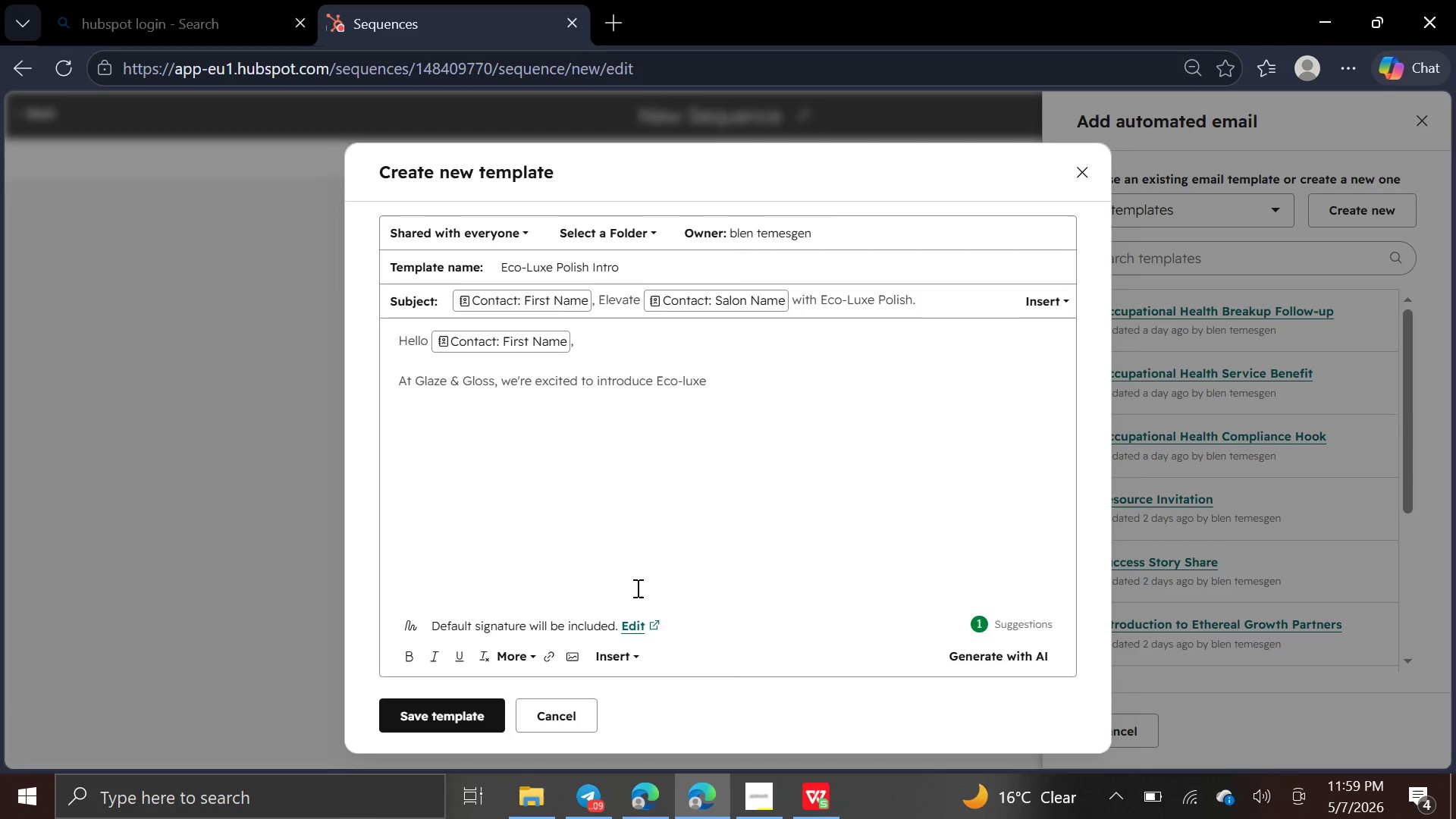 
key(Backspace)
 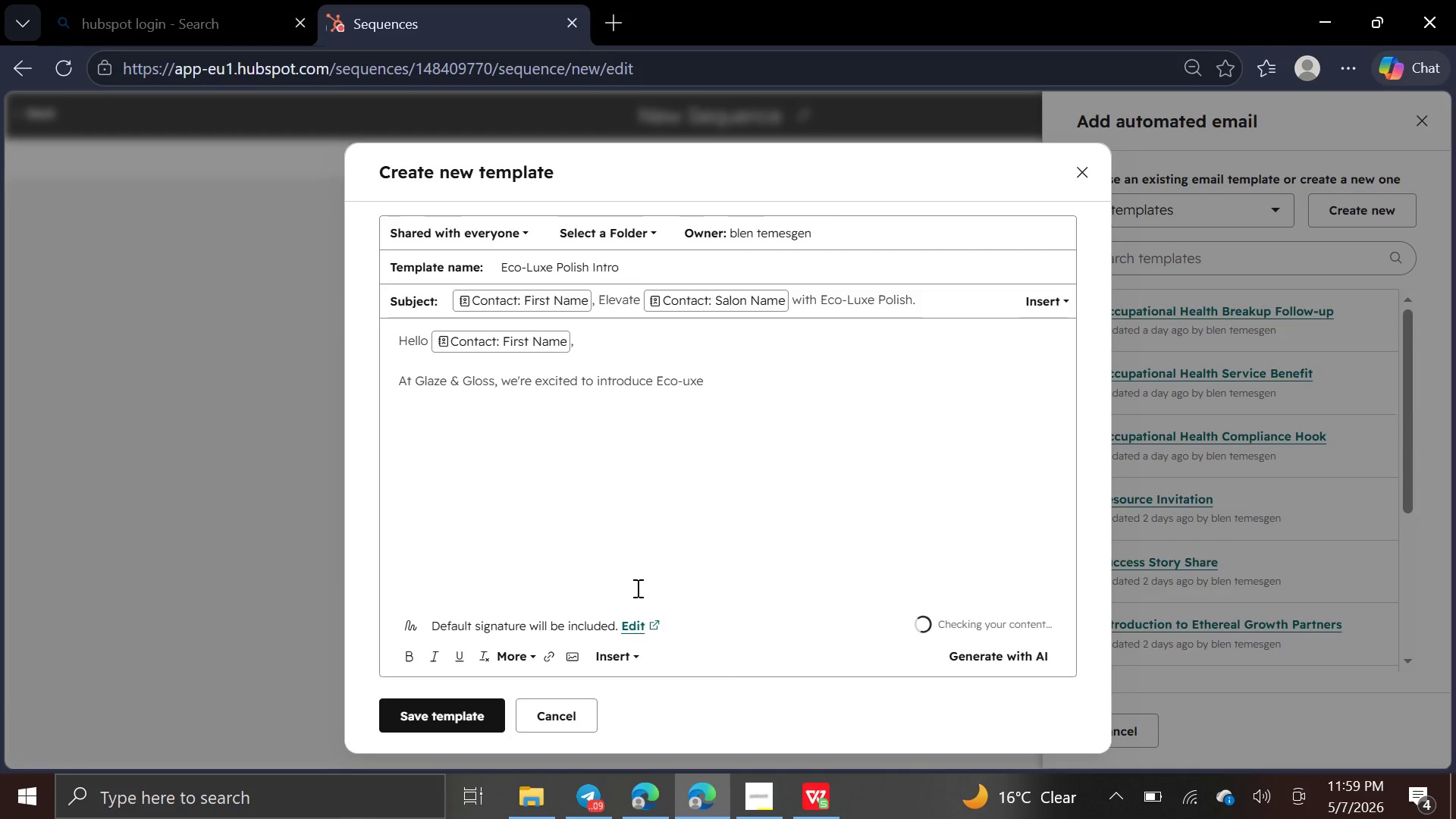 
key(CapsLock)
 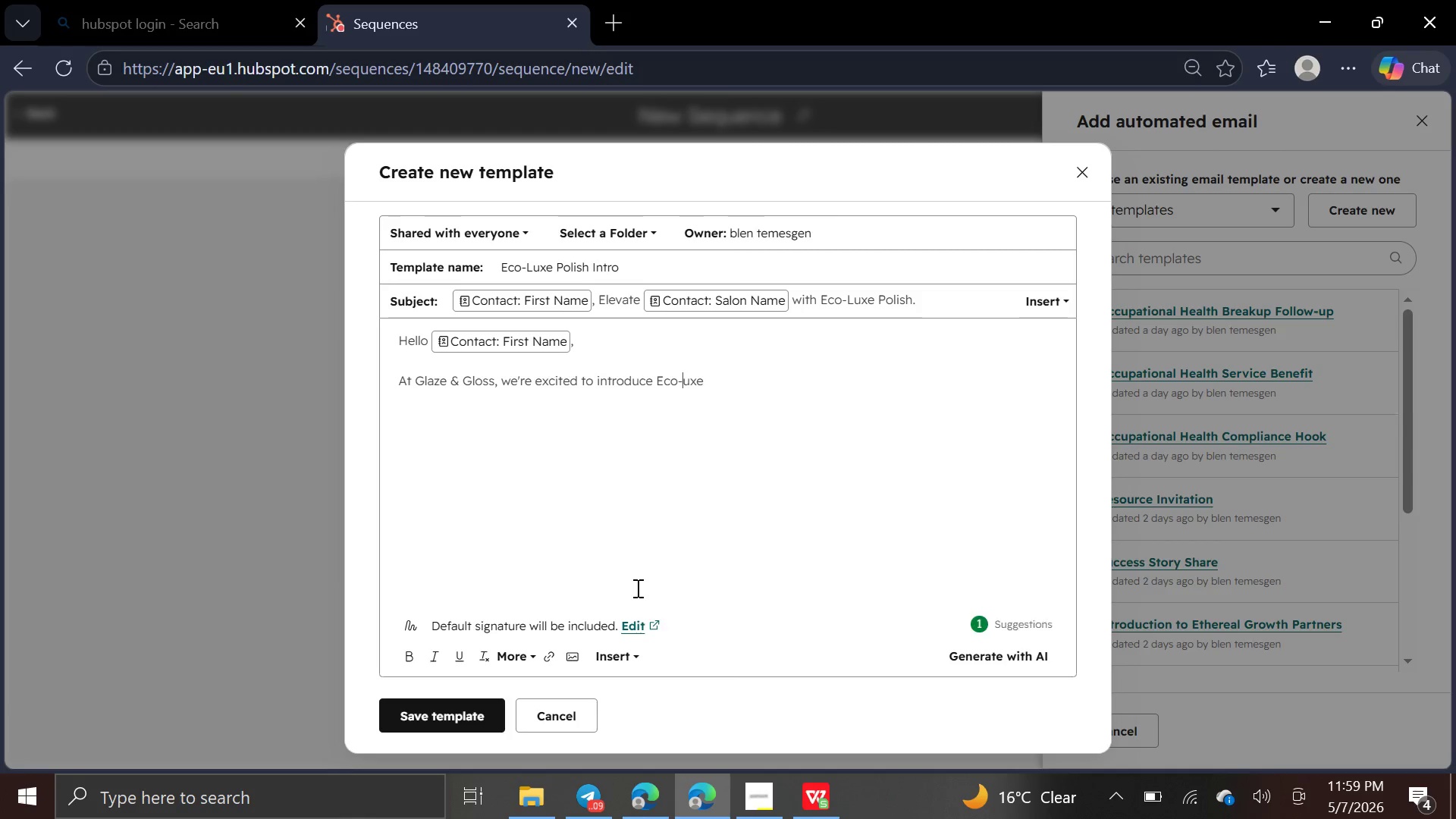 
key(L)
 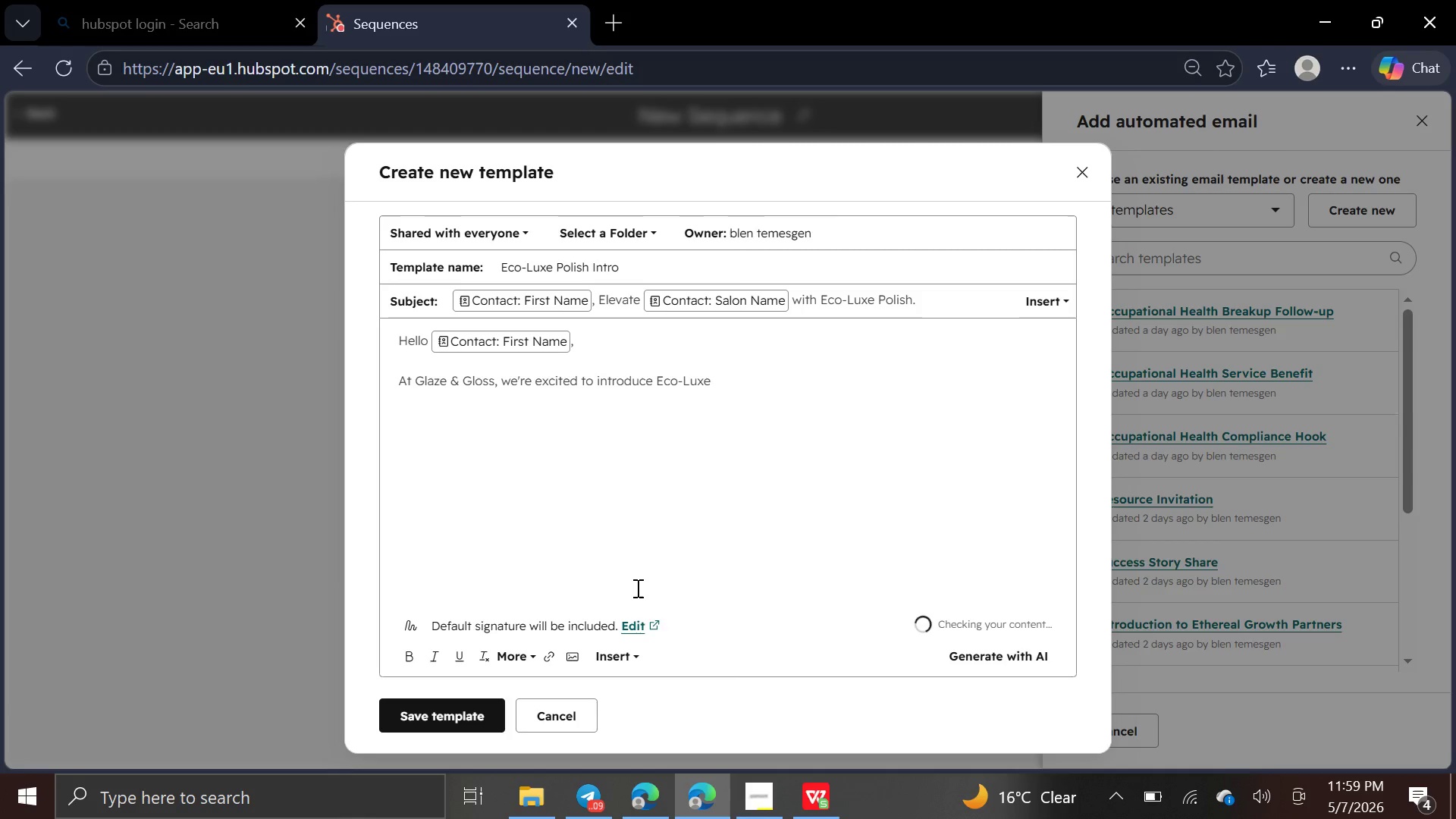 
key(CapsLock)
 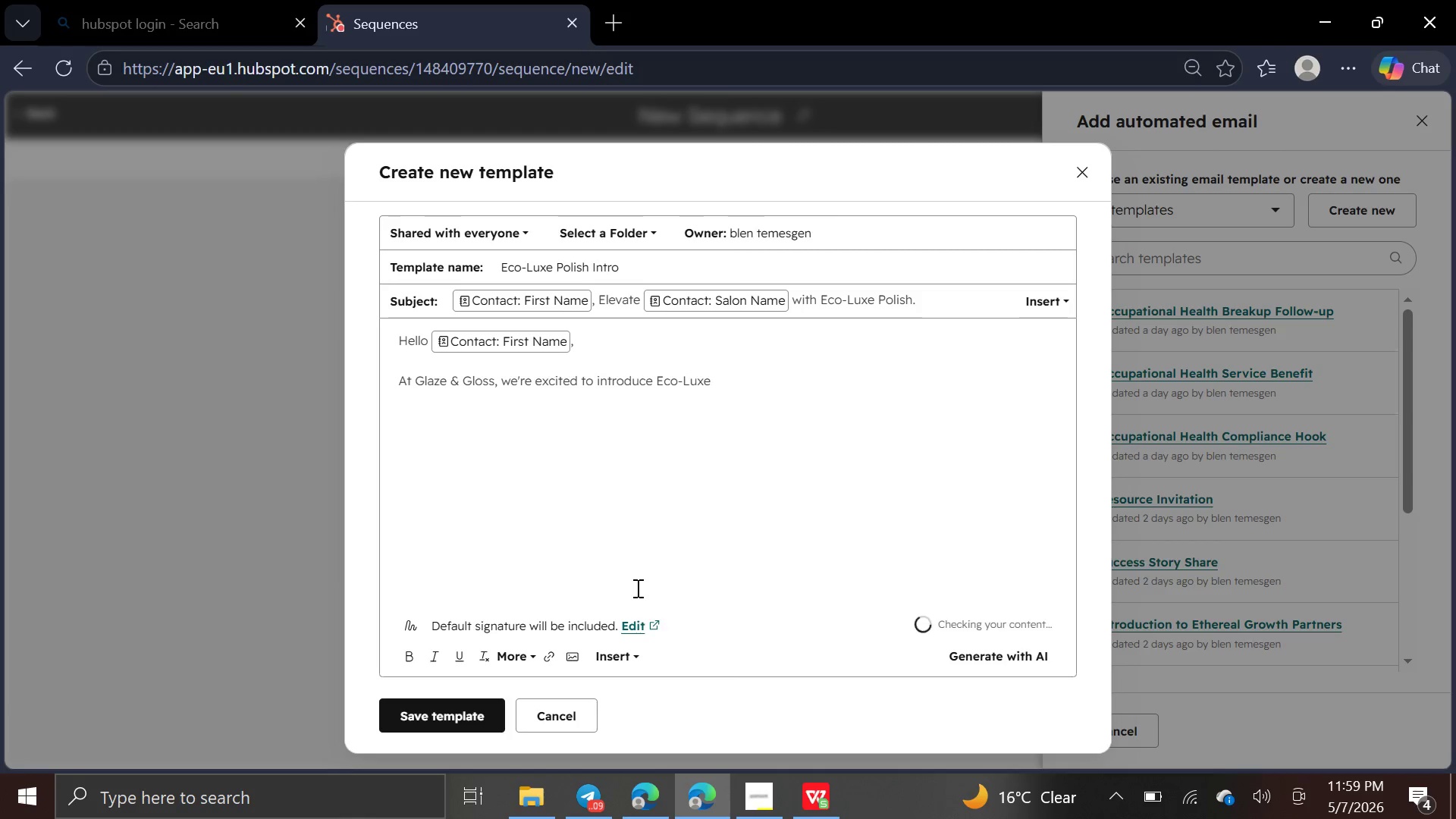 
key(ArrowRight)
 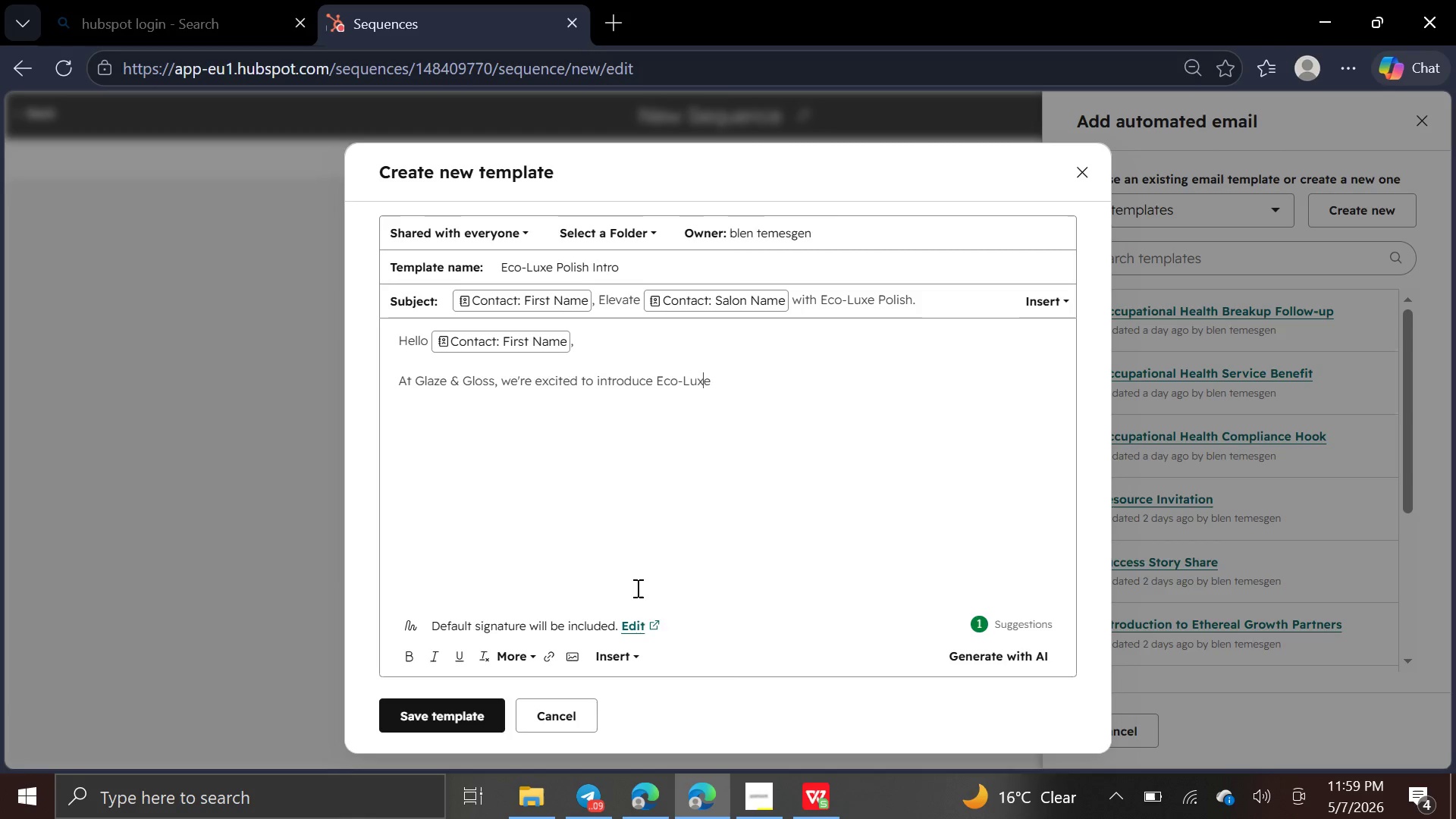 
key(ArrowRight)
 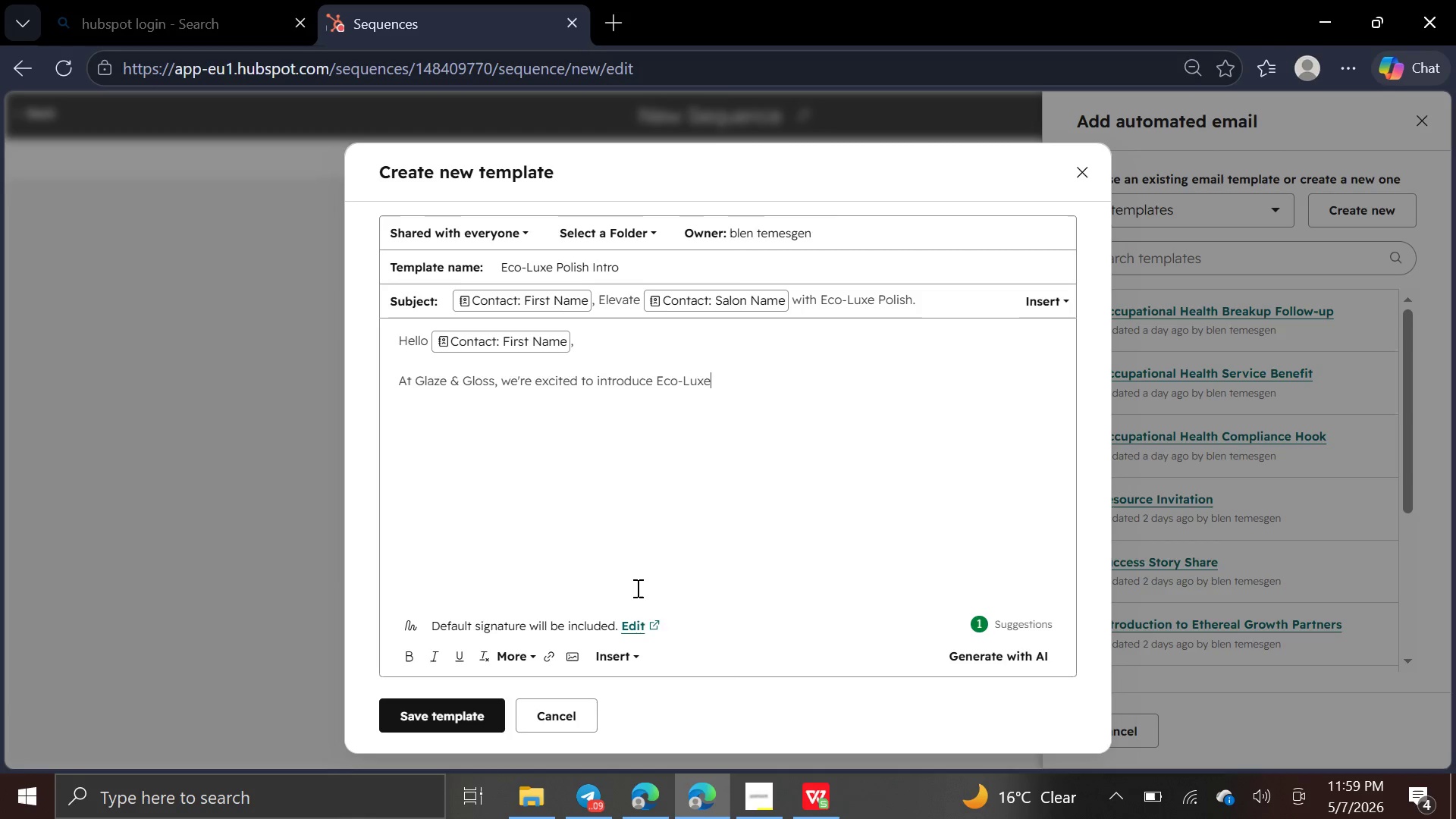 
key(ArrowRight)
 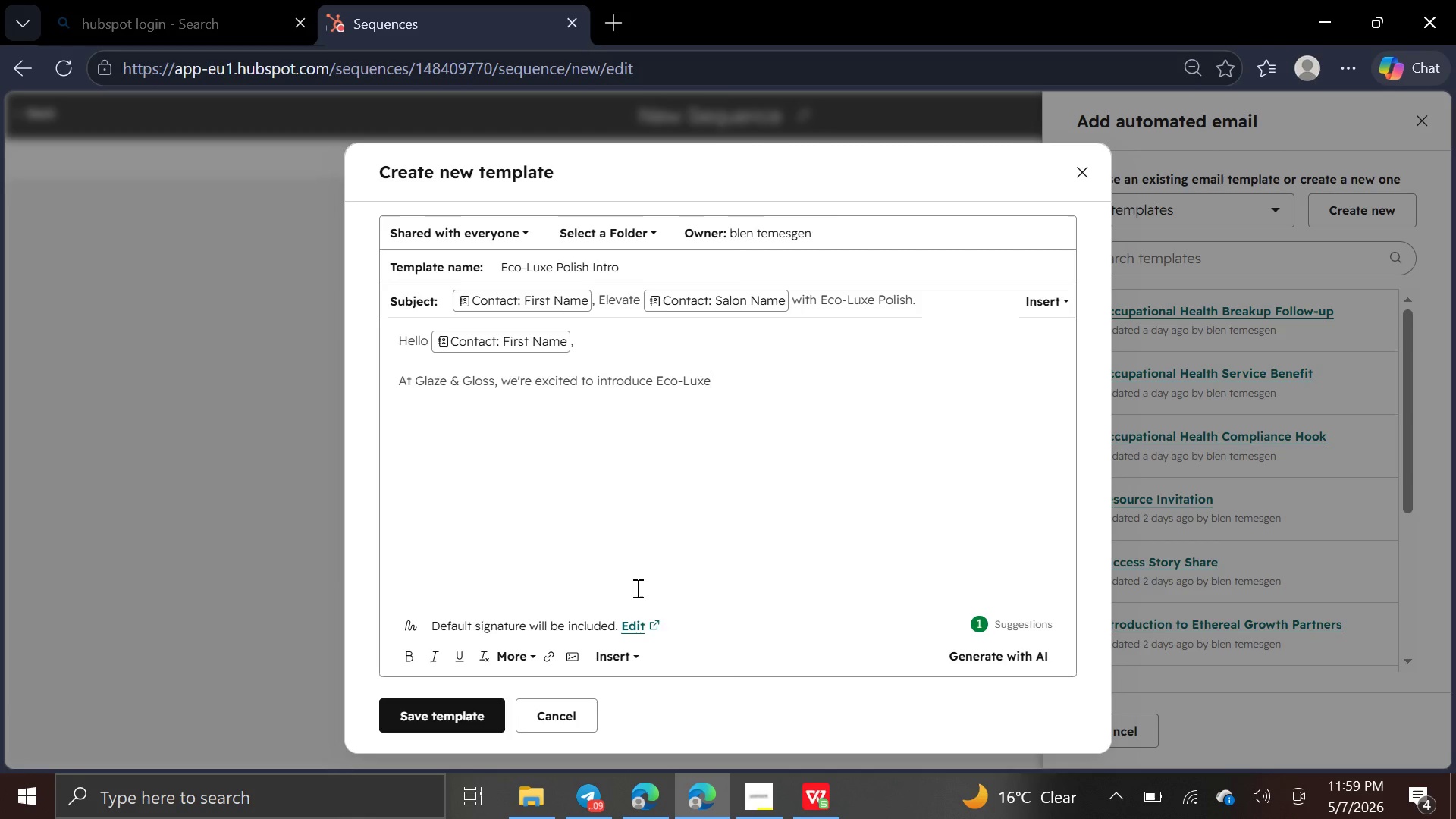 
key(Space)
 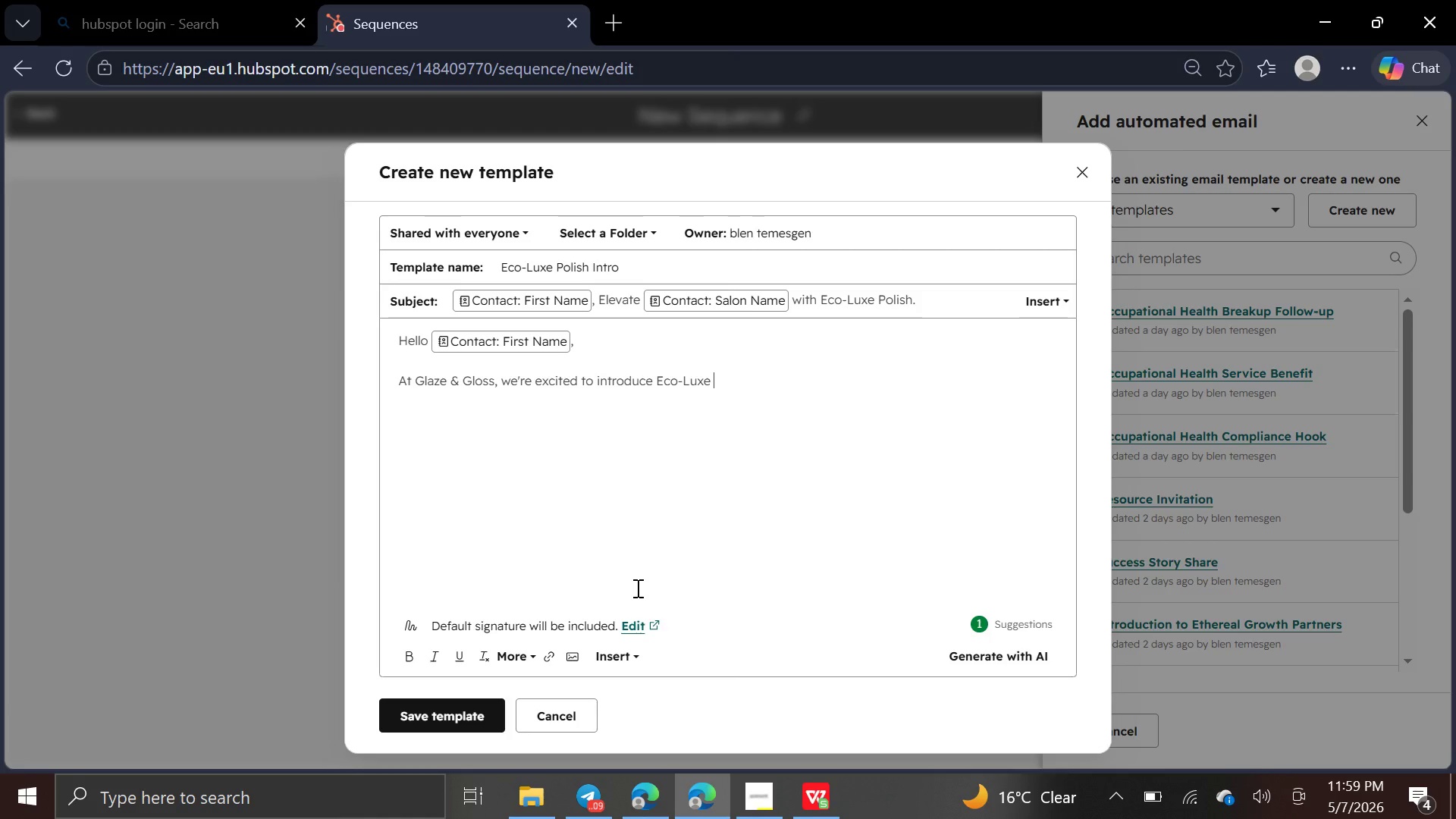 
type(Polish)
 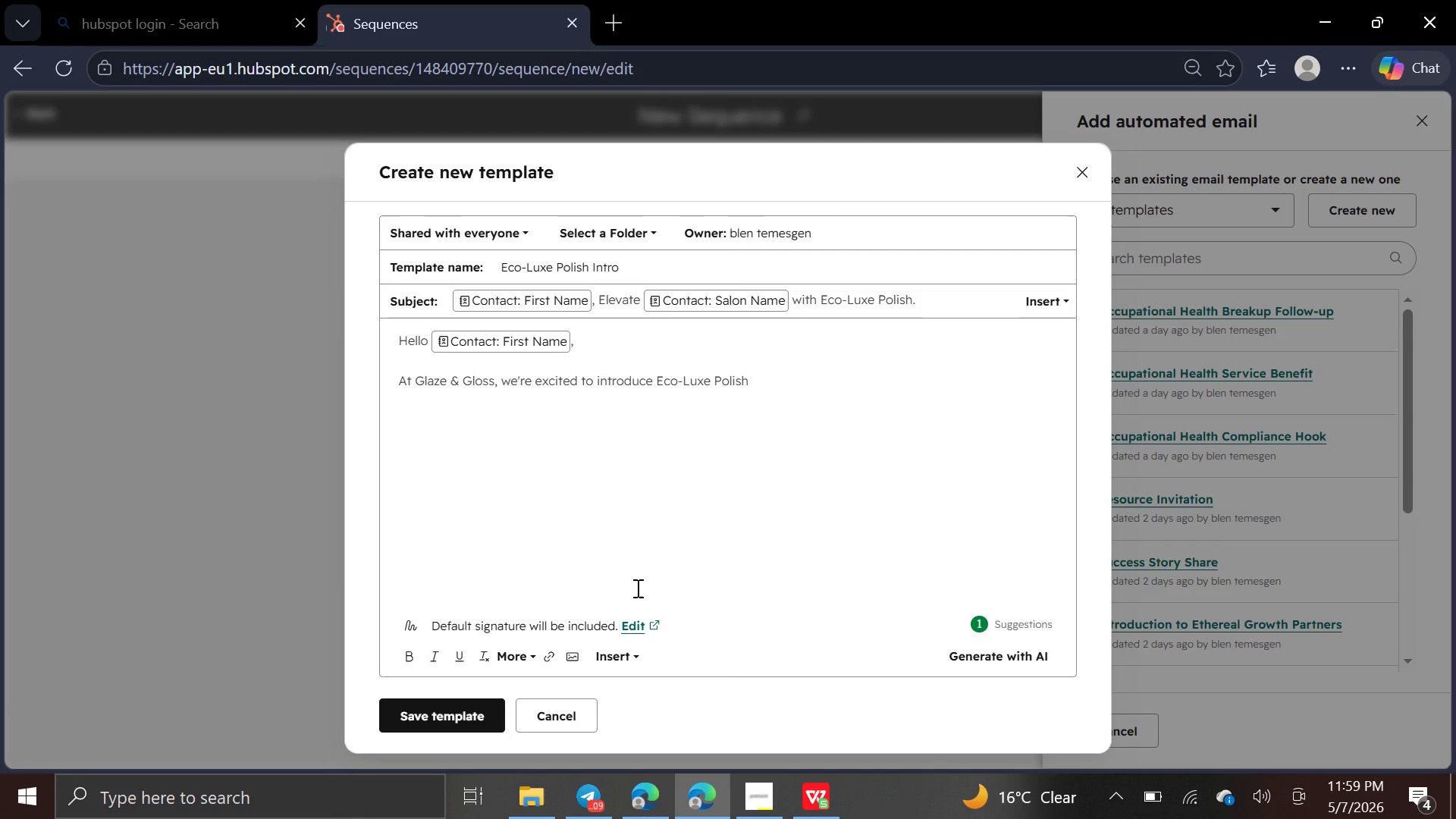 
type(, a sus)
 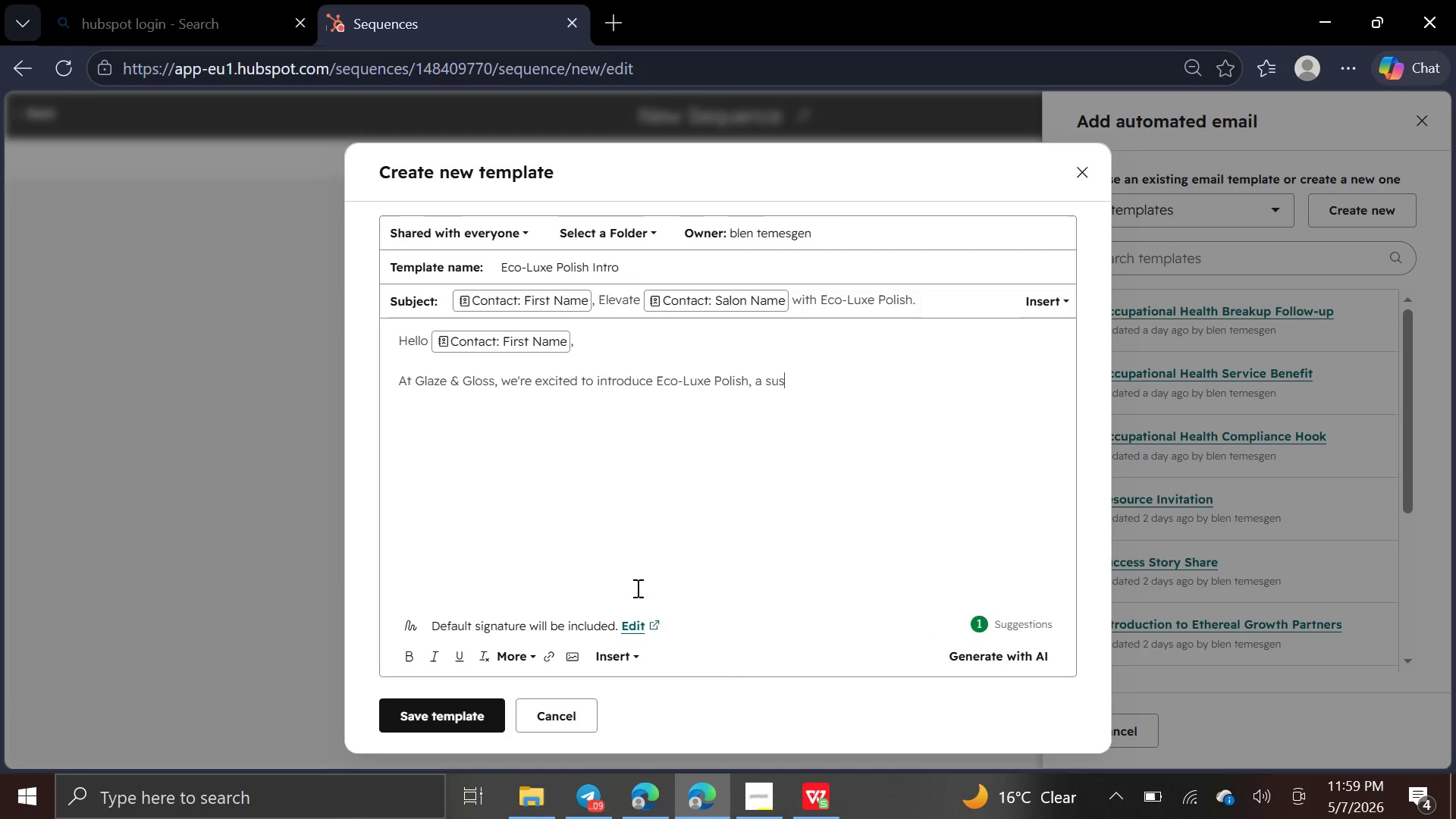 
type(tainable, non t)
key(Backspace)
key(Backspace)
type(-toxic gel polish line designed for modern)
 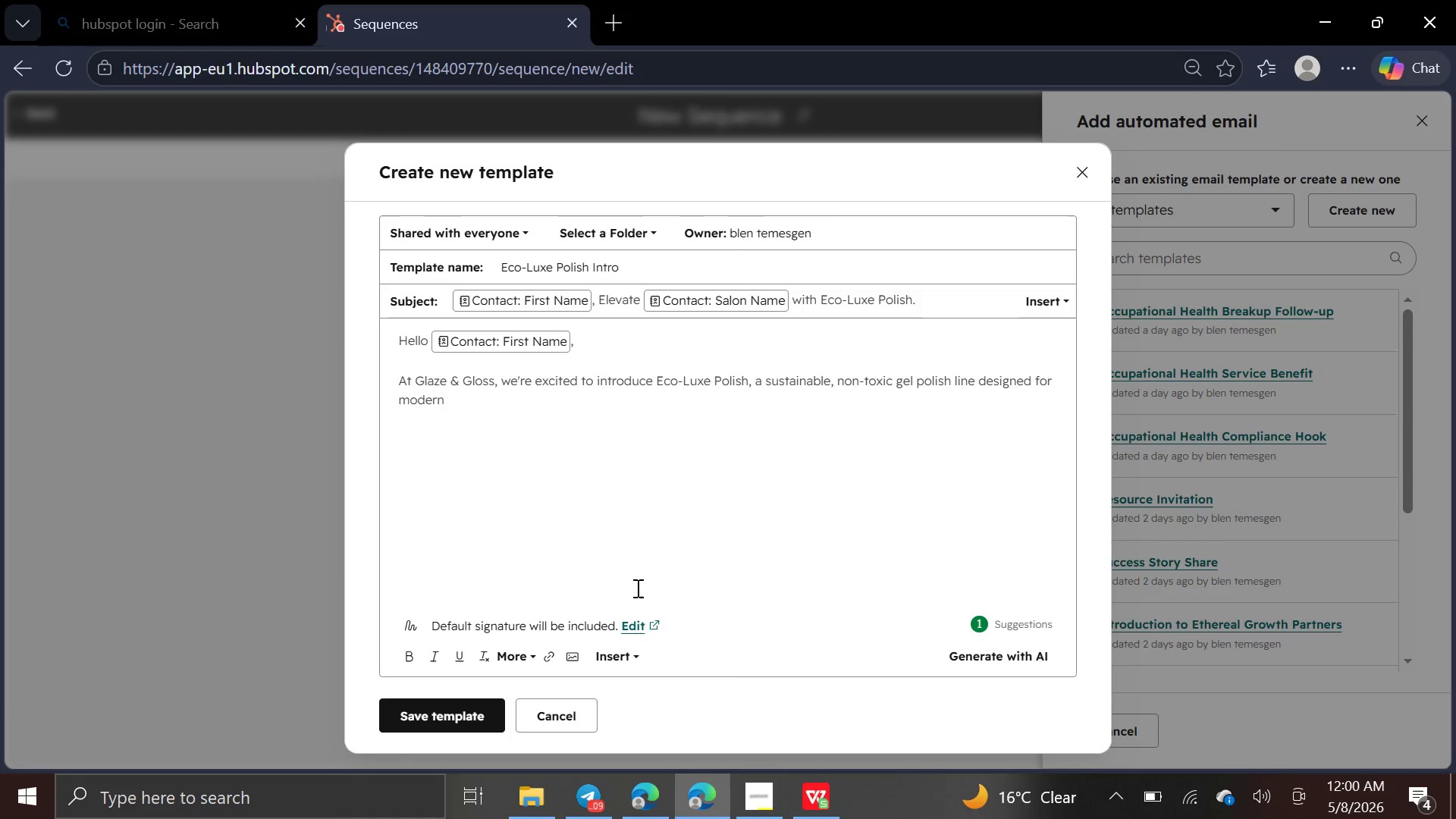 
type(sa)
key(Backspace)
key(Backspace)
type( salons )
 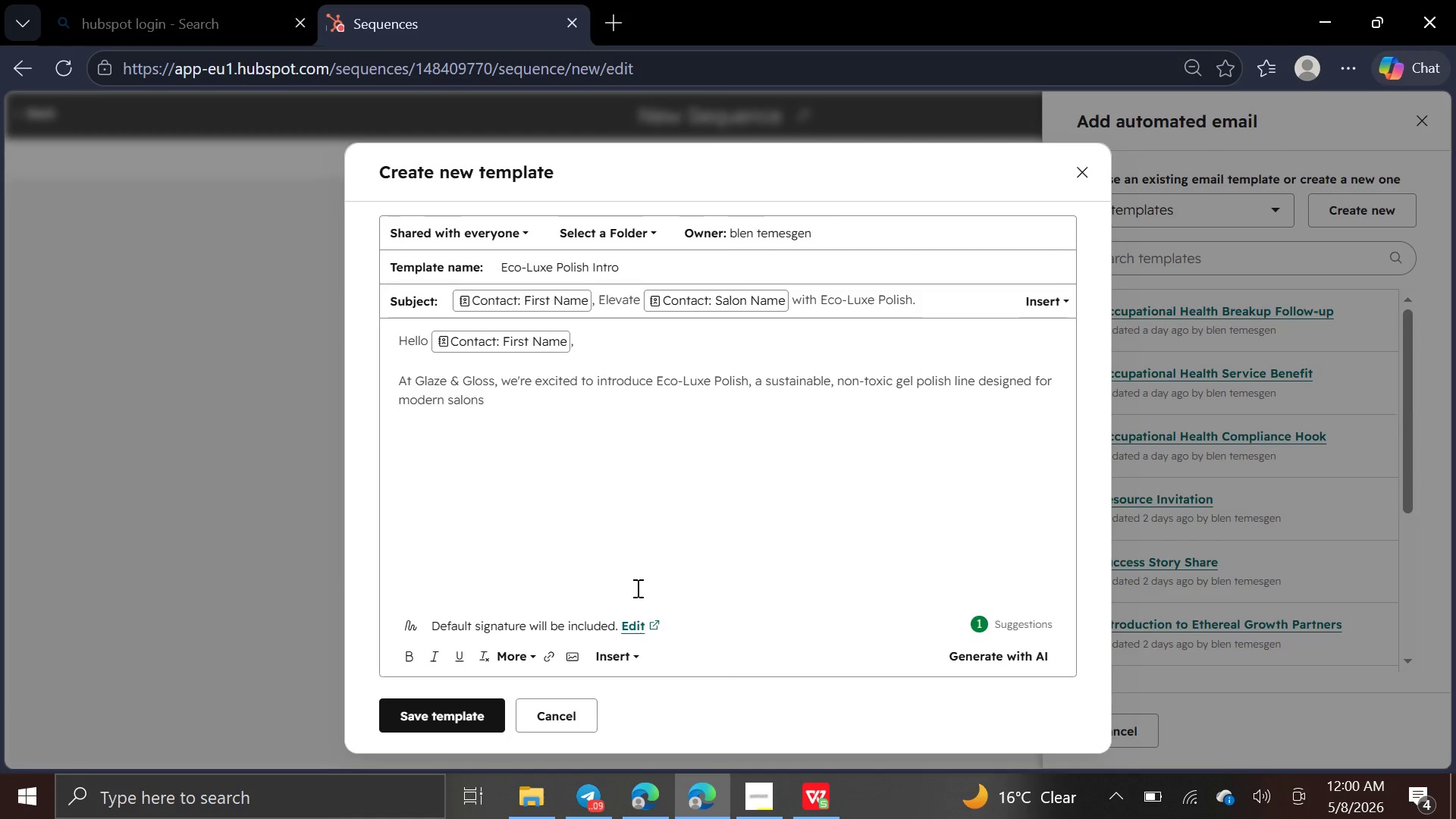 
type(like )
 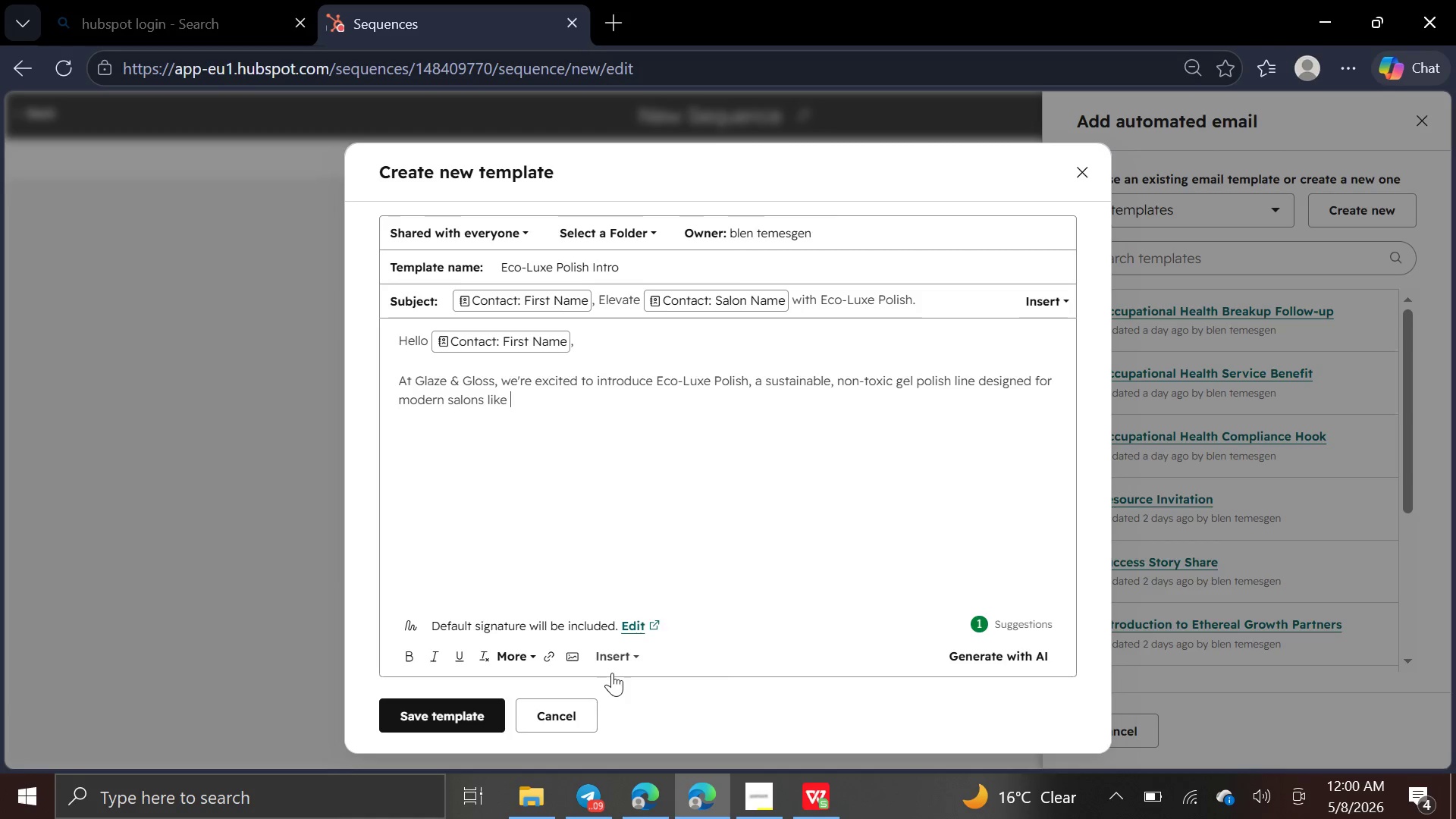 
left_click([623, 661])
 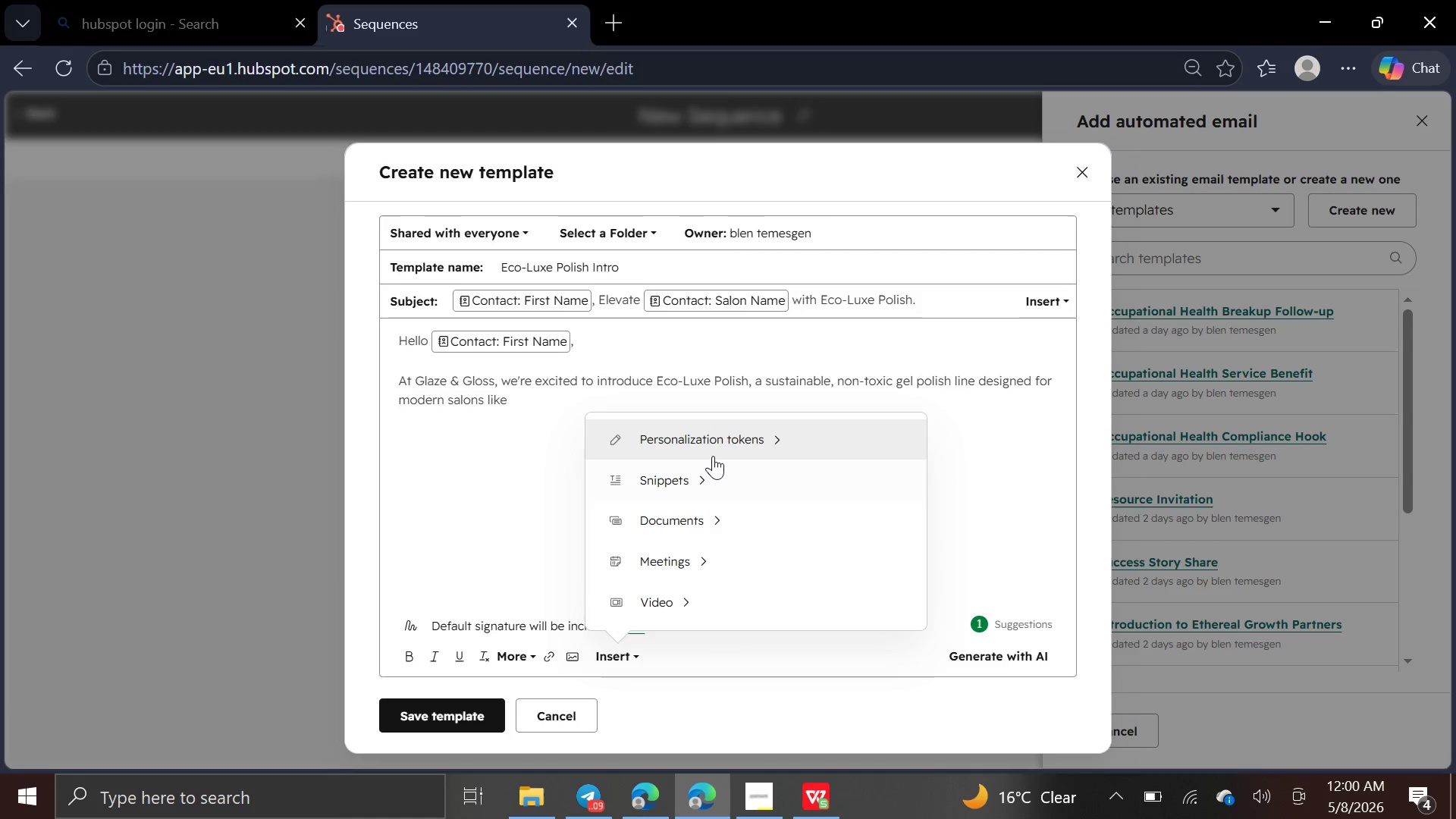 
left_click([714, 452])
 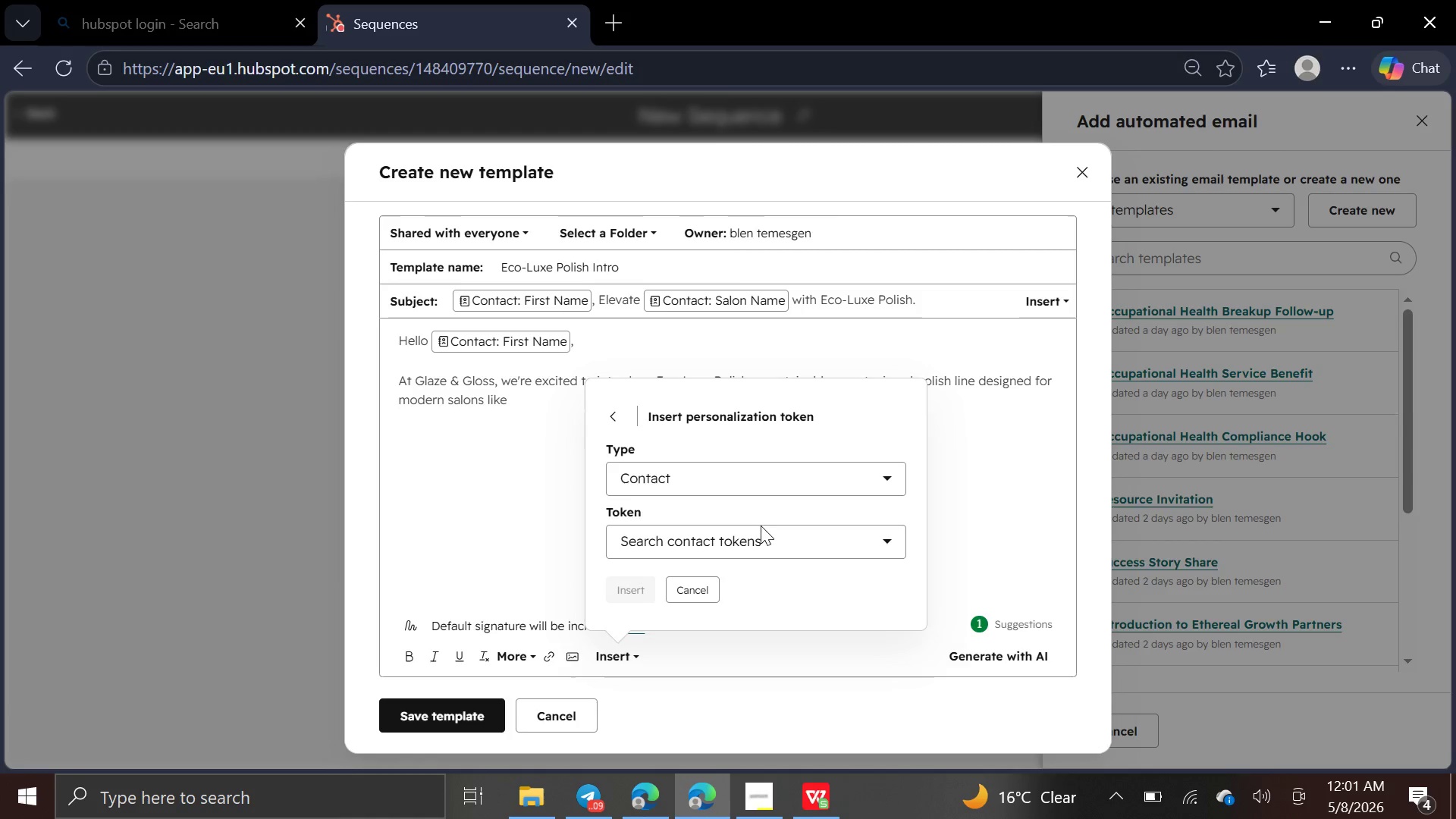 
left_click([765, 535])
 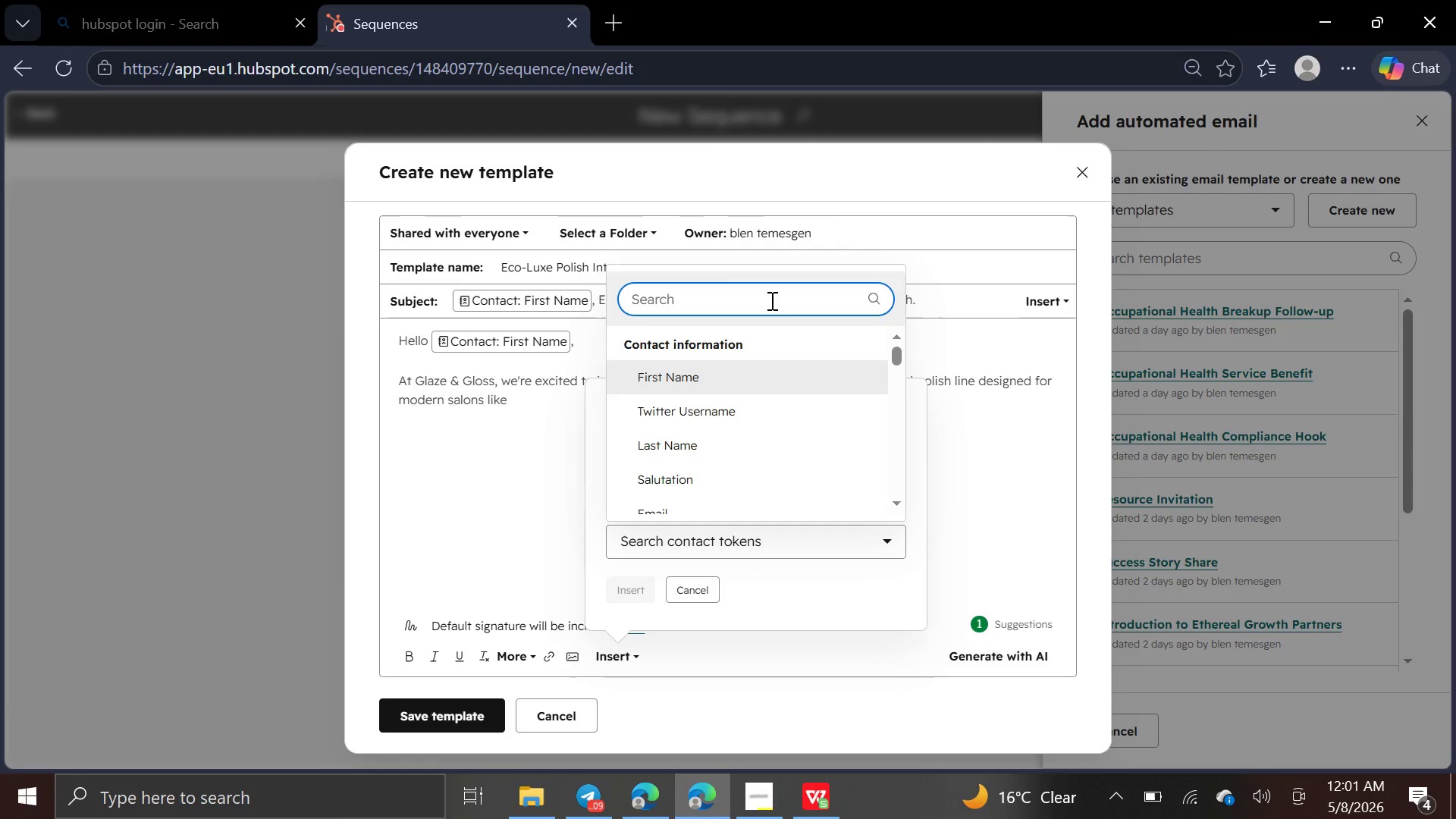 
type(salo)
 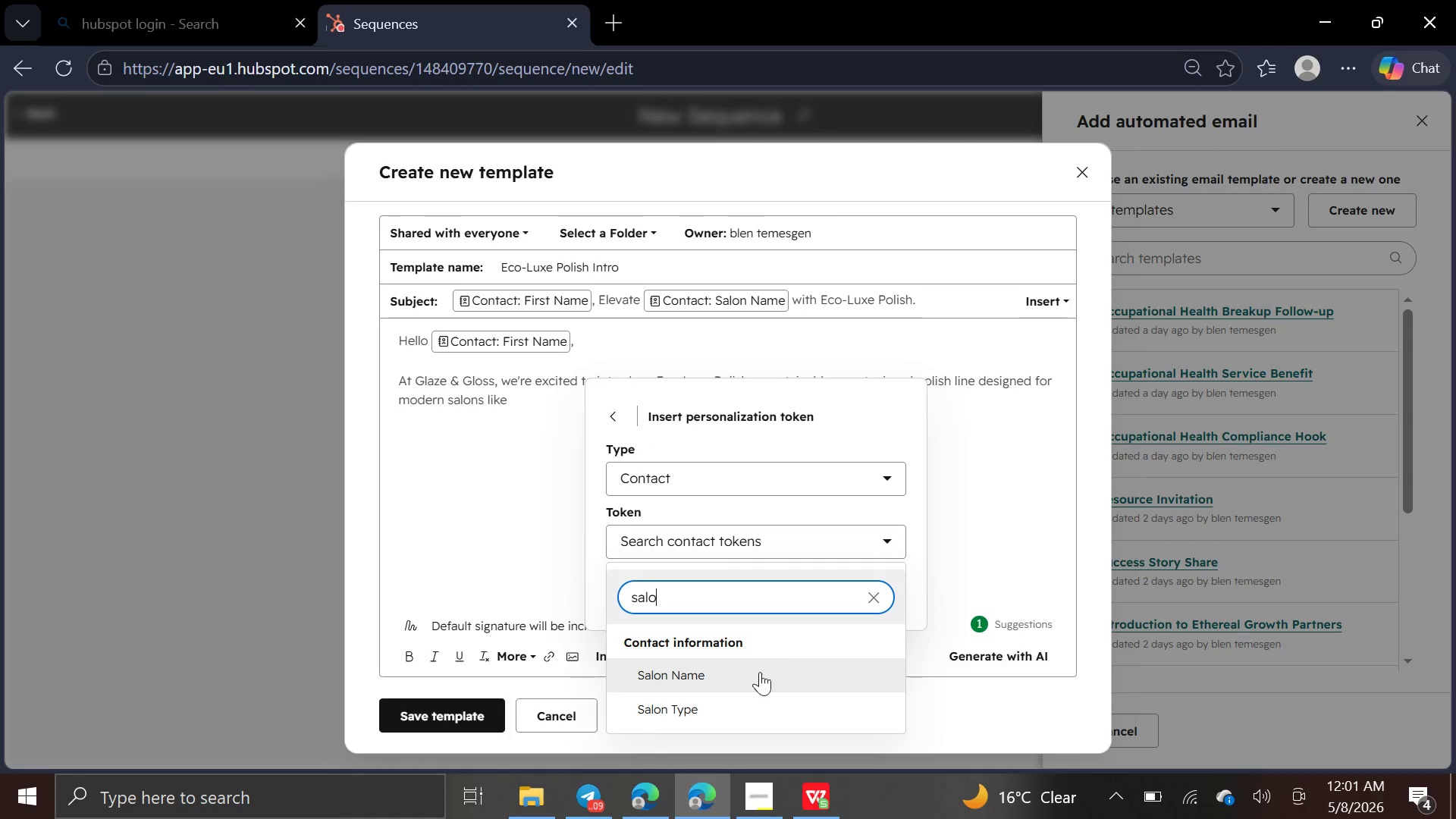 
left_click([759, 678])
 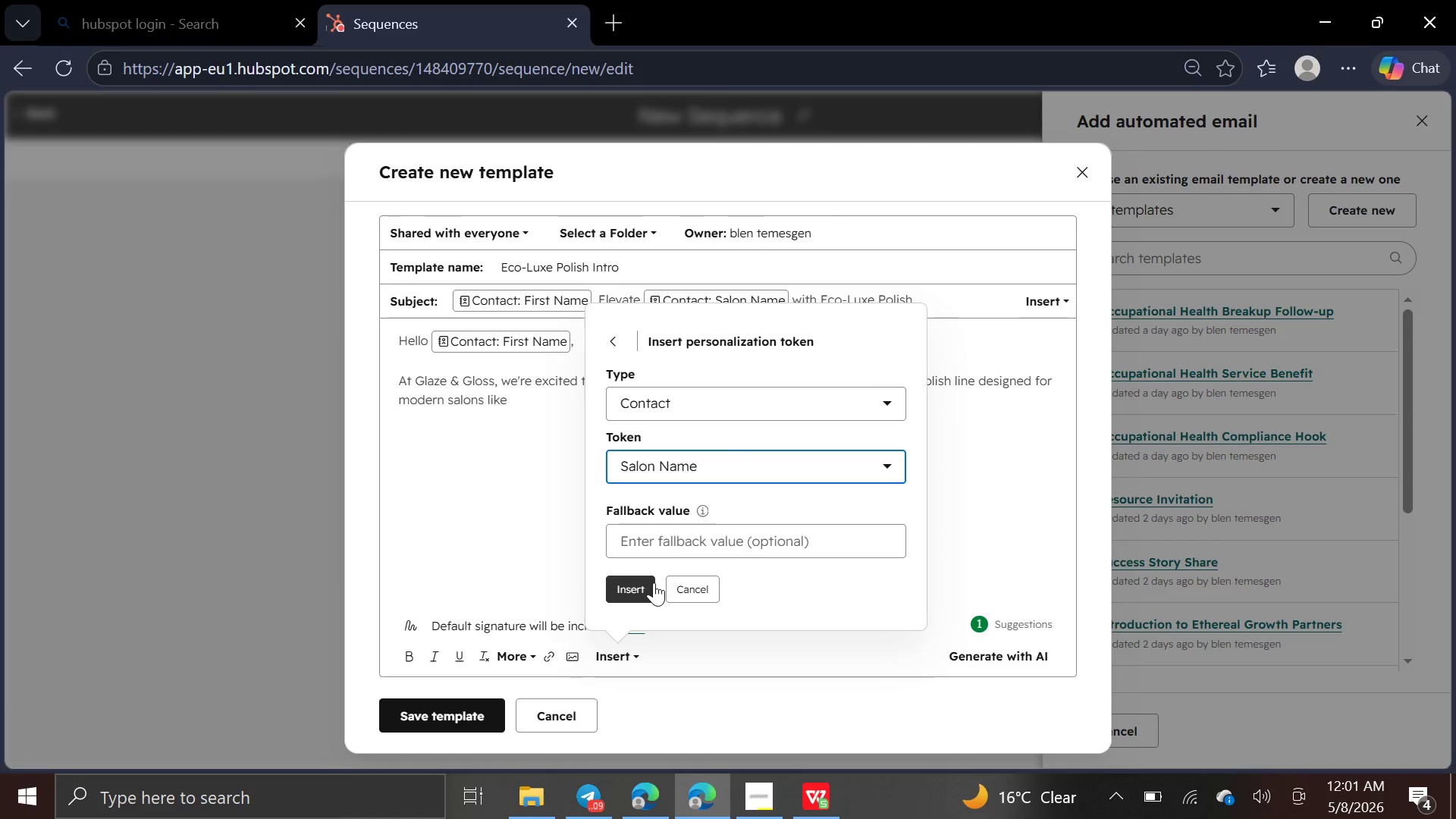 
left_click([645, 582])
 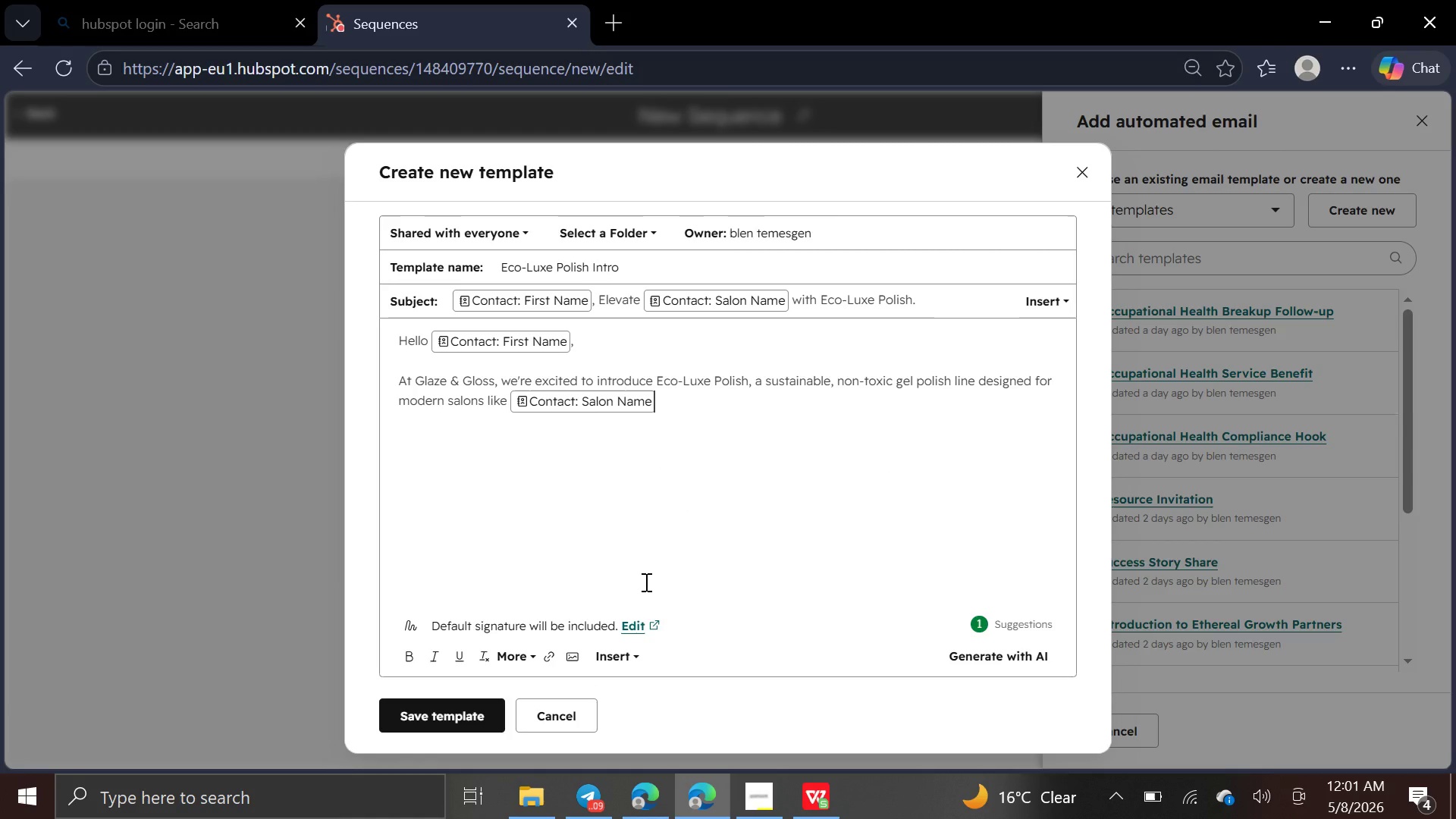 
wait(6.19)
 